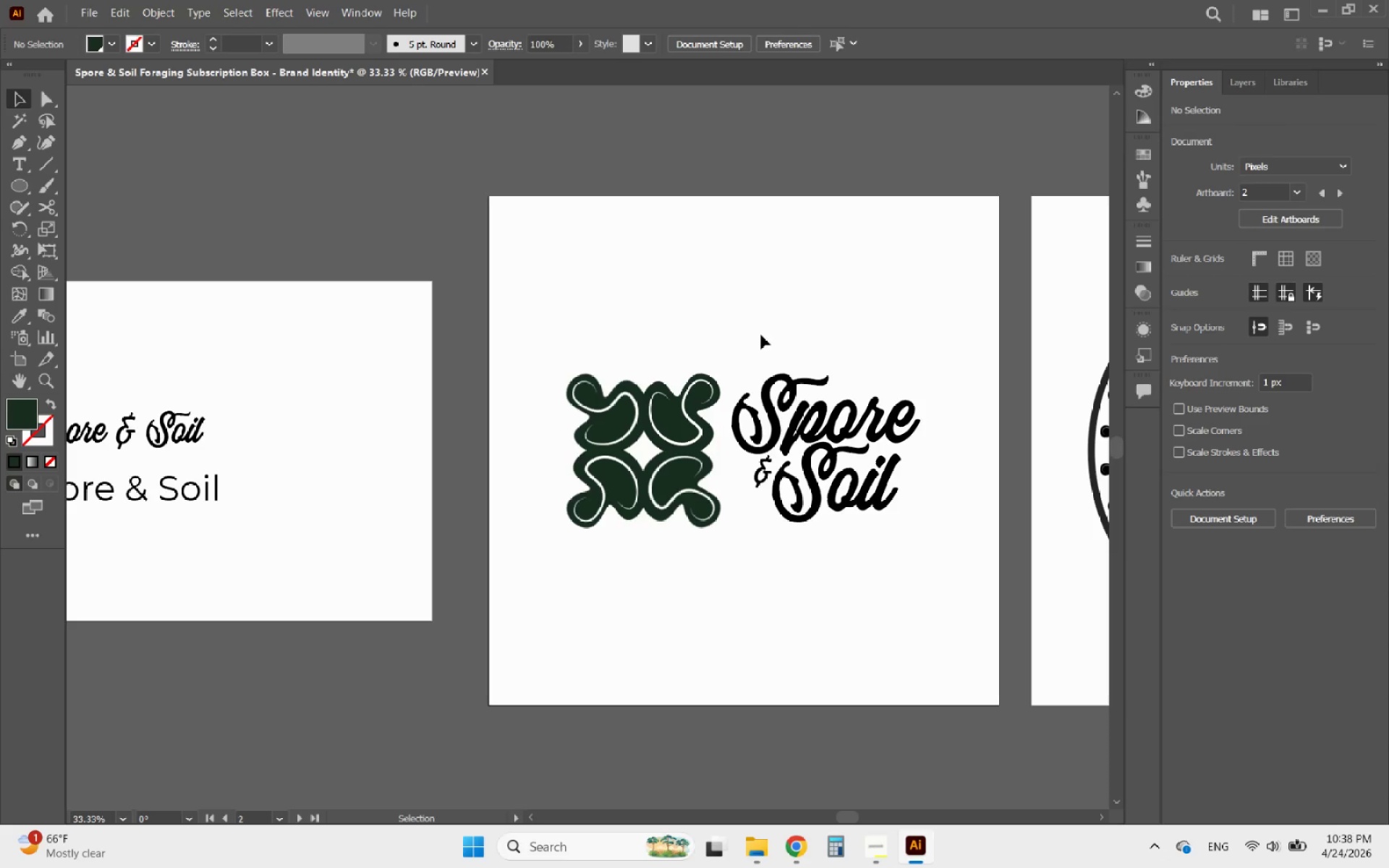 
key(Alt+AltLeft)
 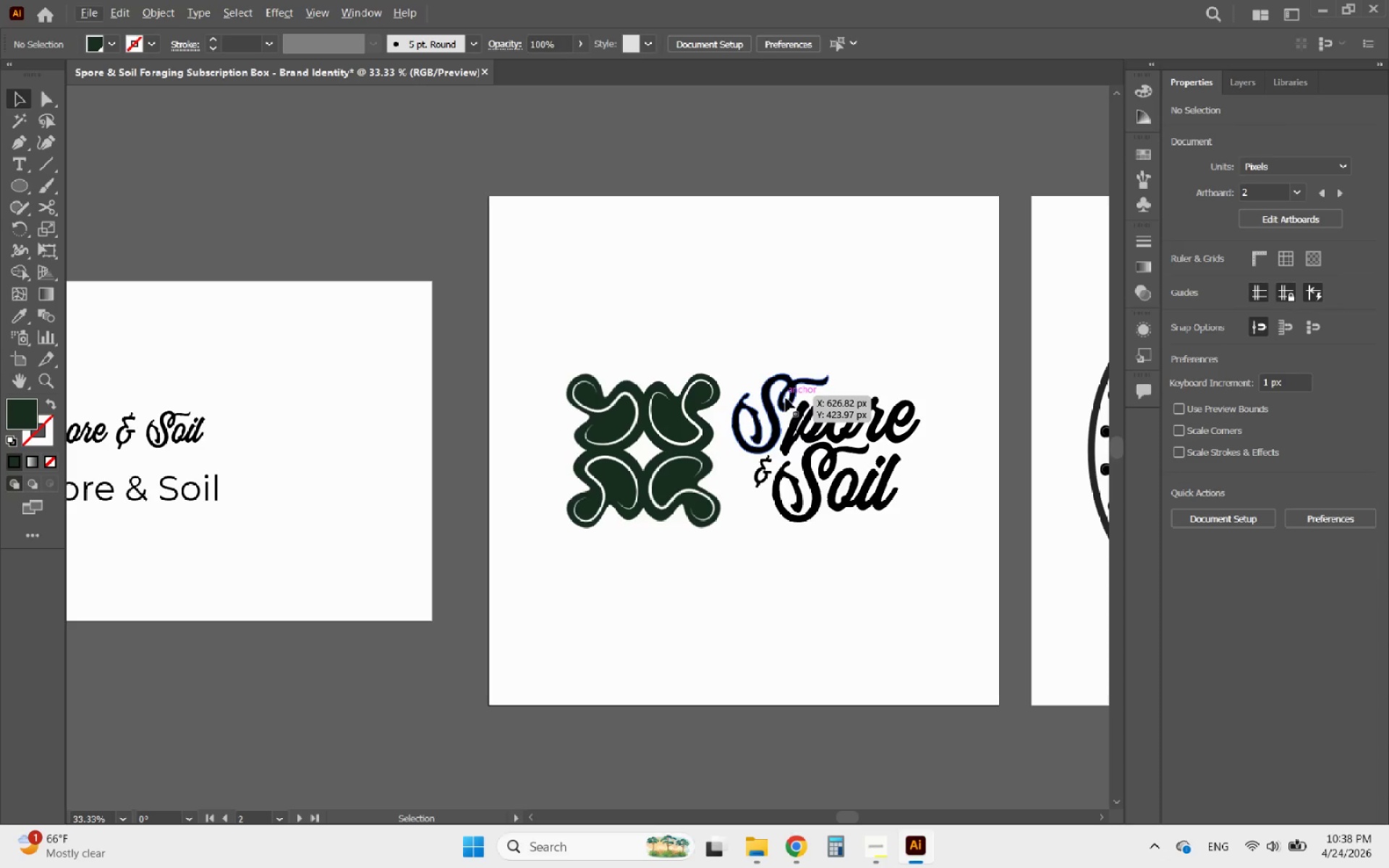 
left_click([786, 398])
 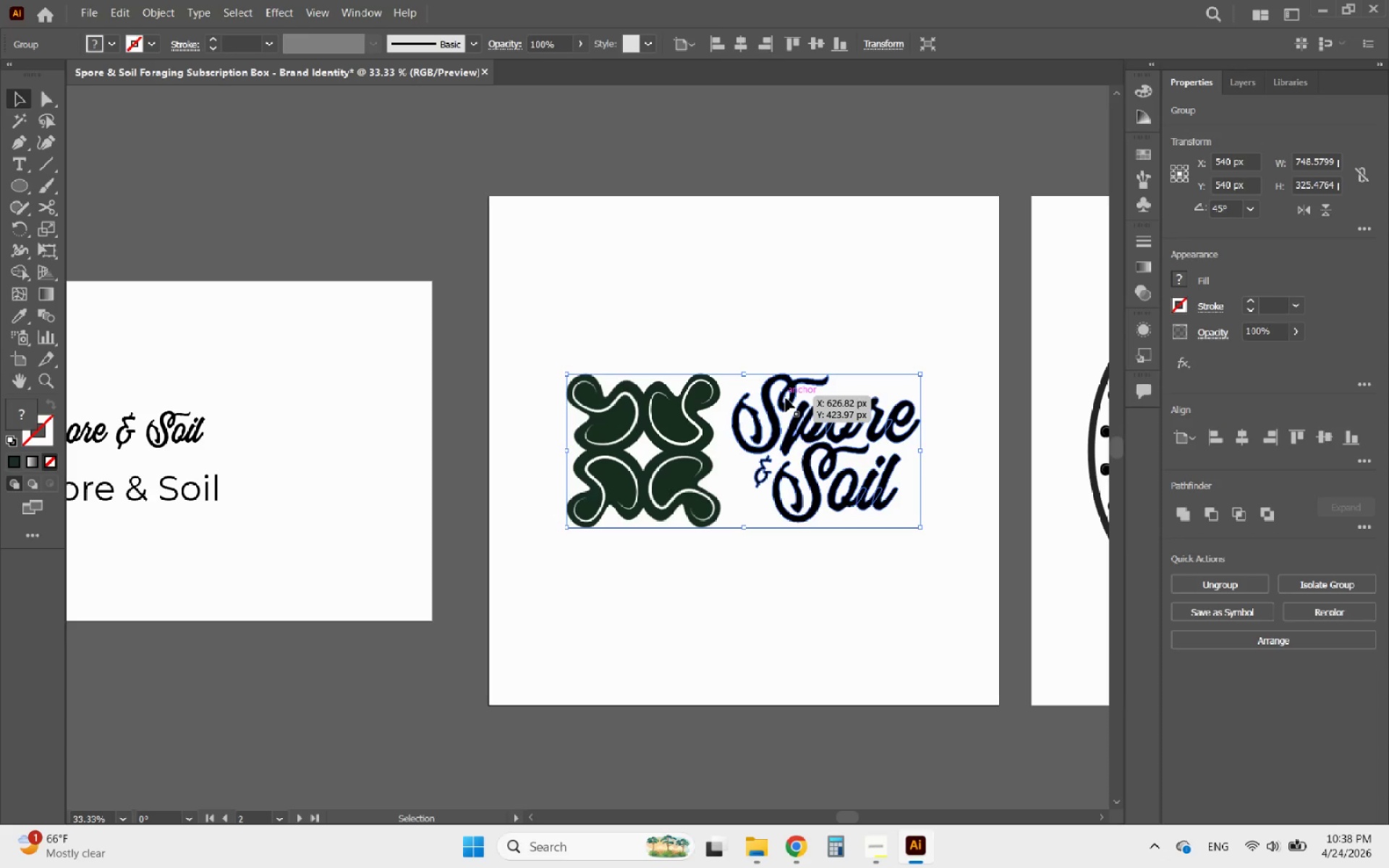 
double_click([786, 398])
 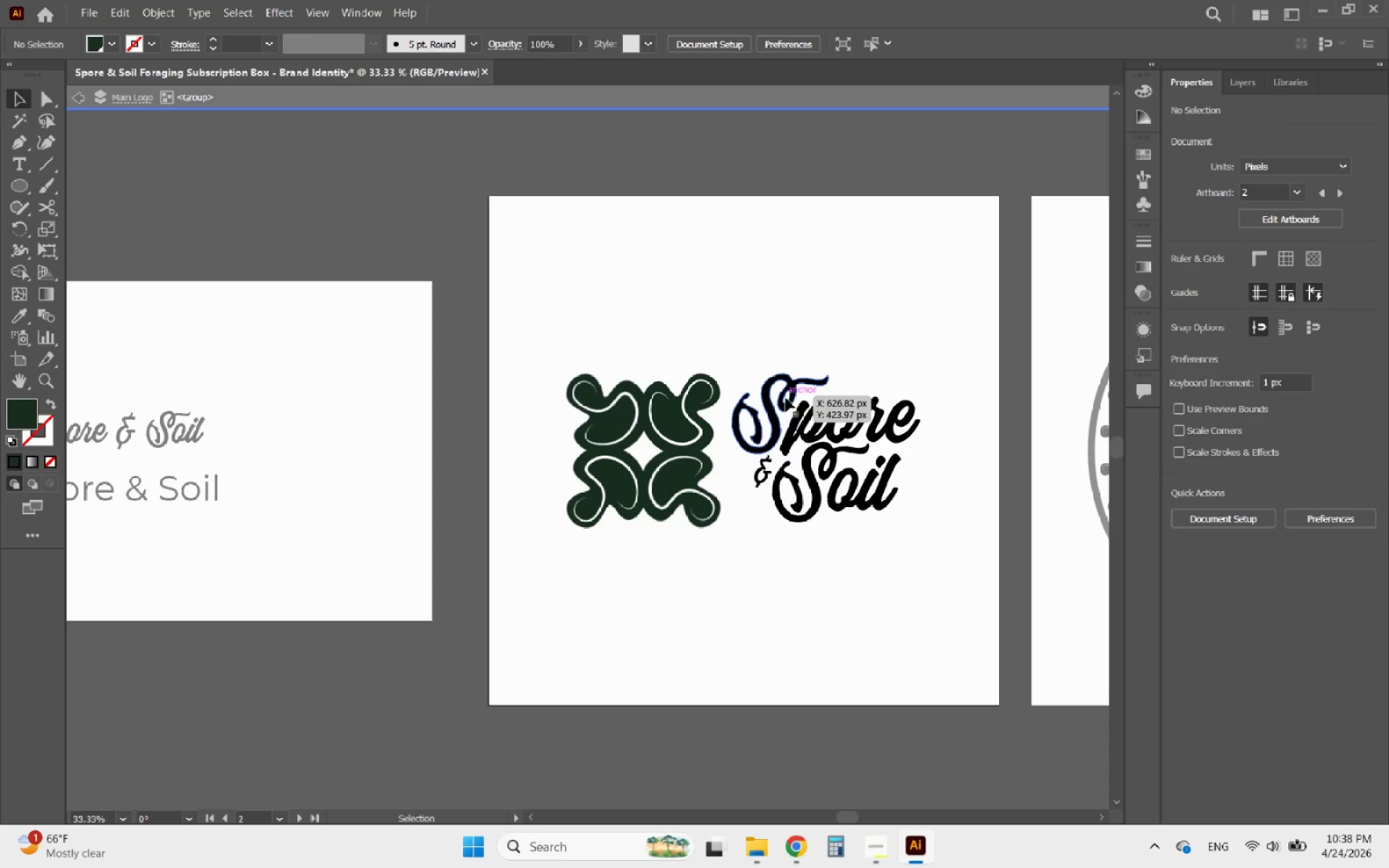 
triple_click([786, 398])
 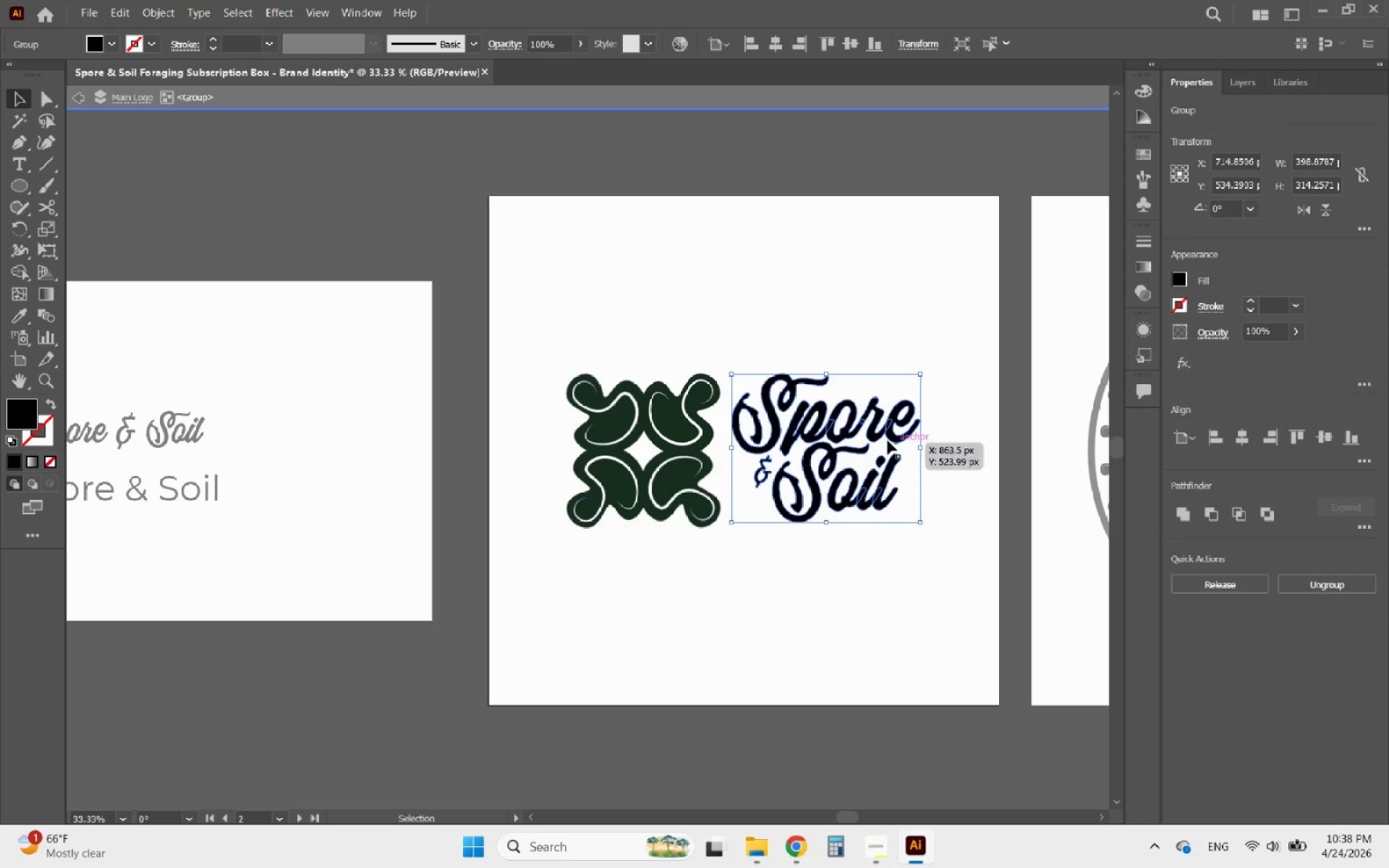 
double_click([844, 427])
 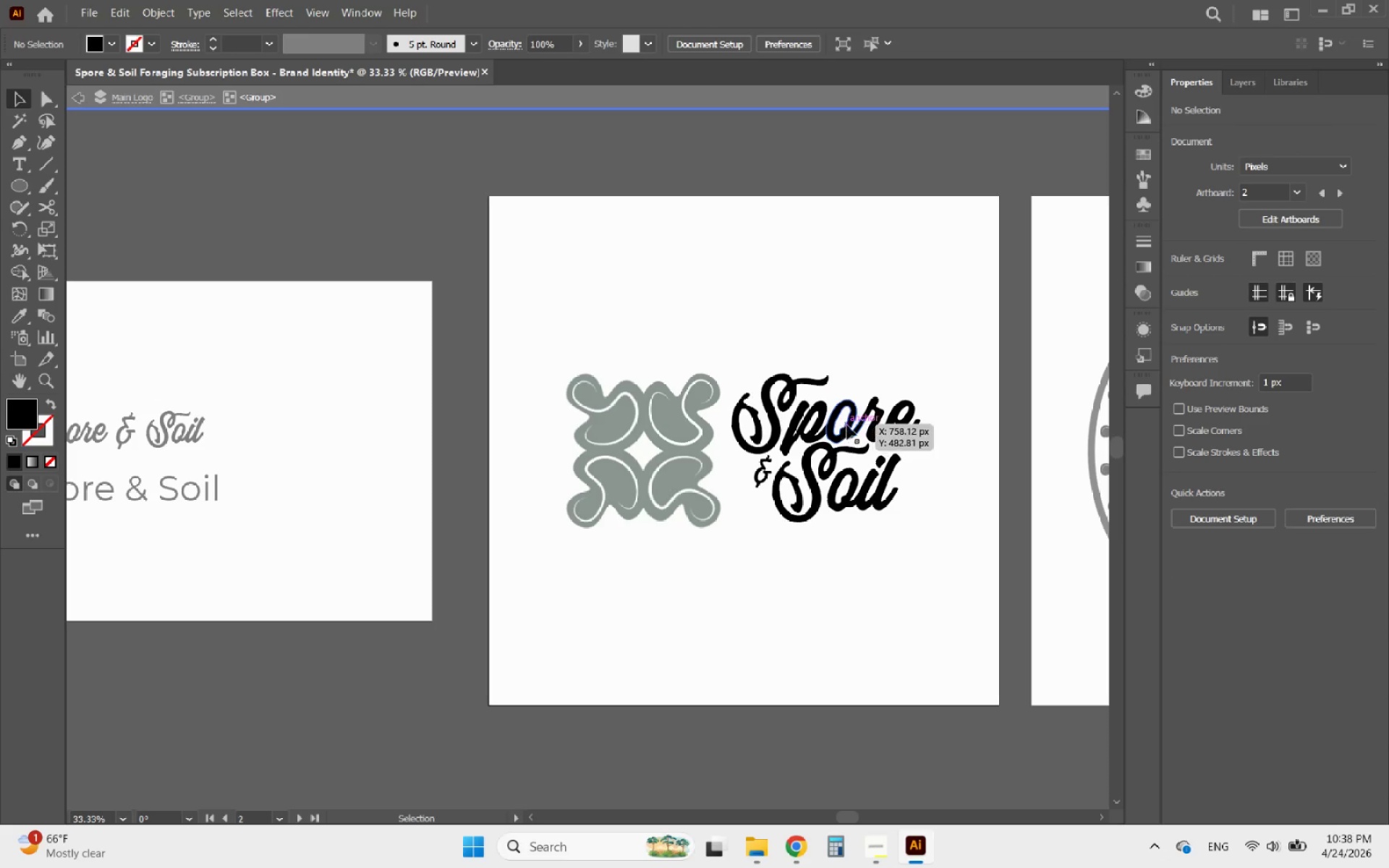 
left_click([849, 425])
 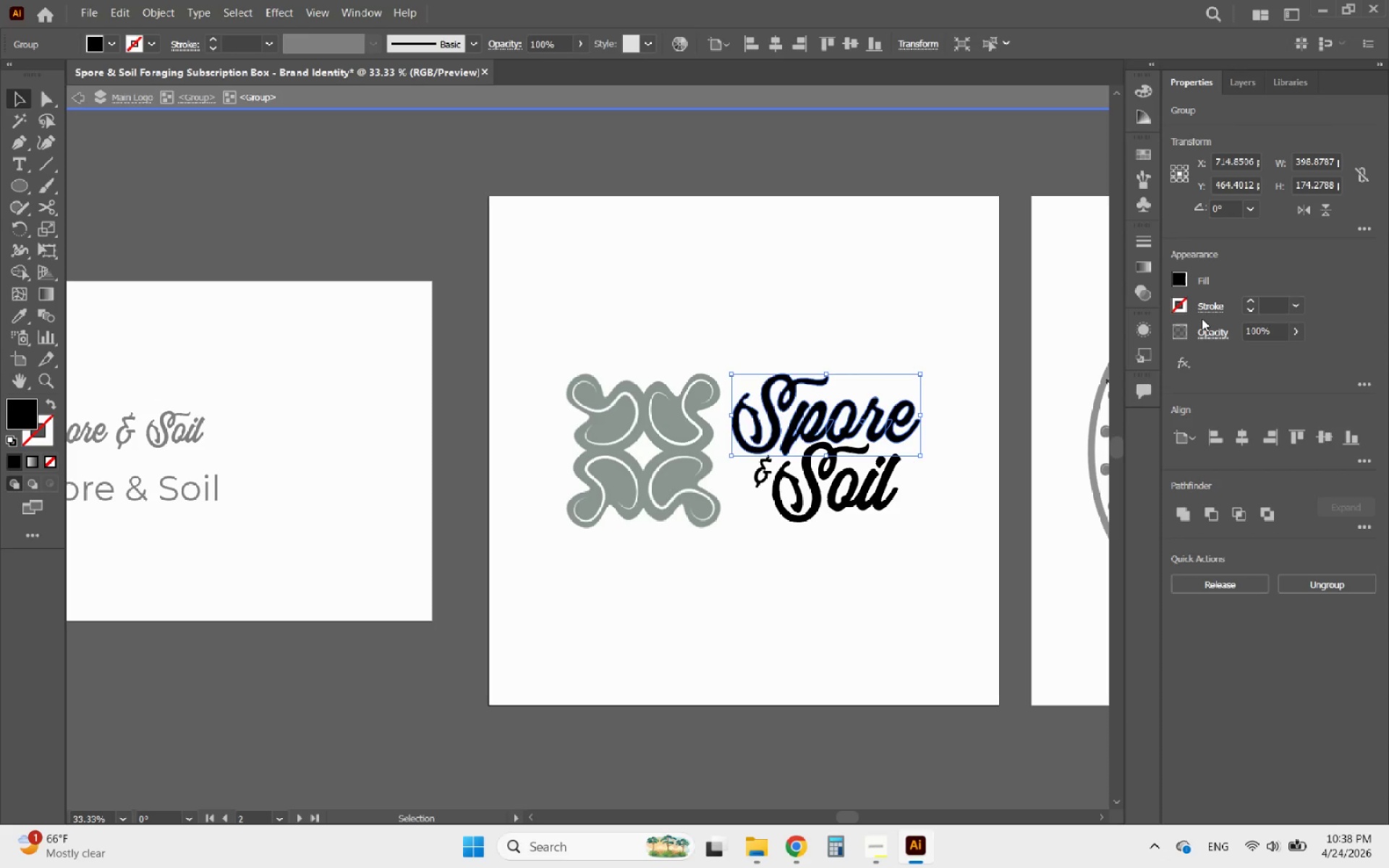 
left_click([1175, 282])
 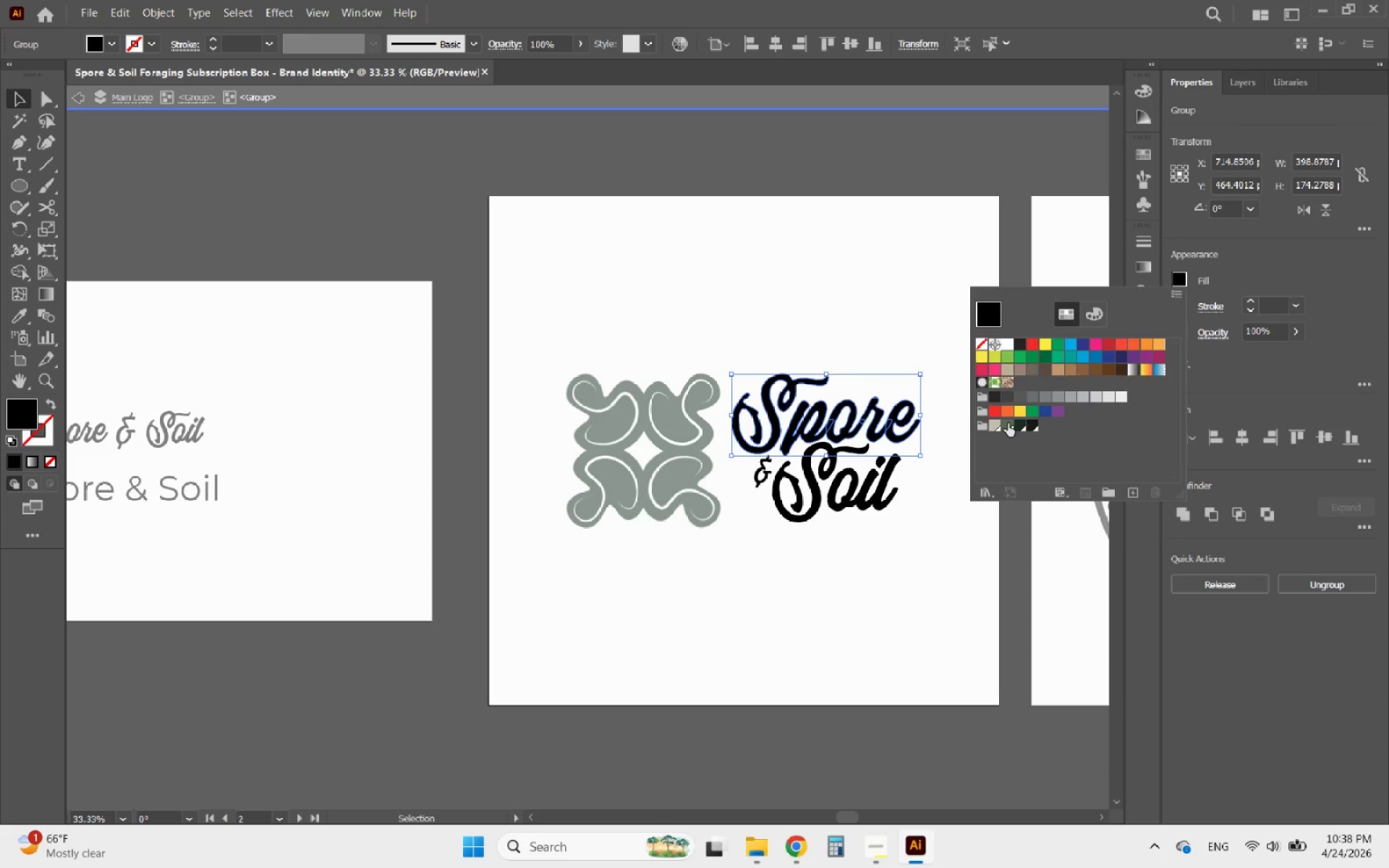 
left_click([1008, 423])
 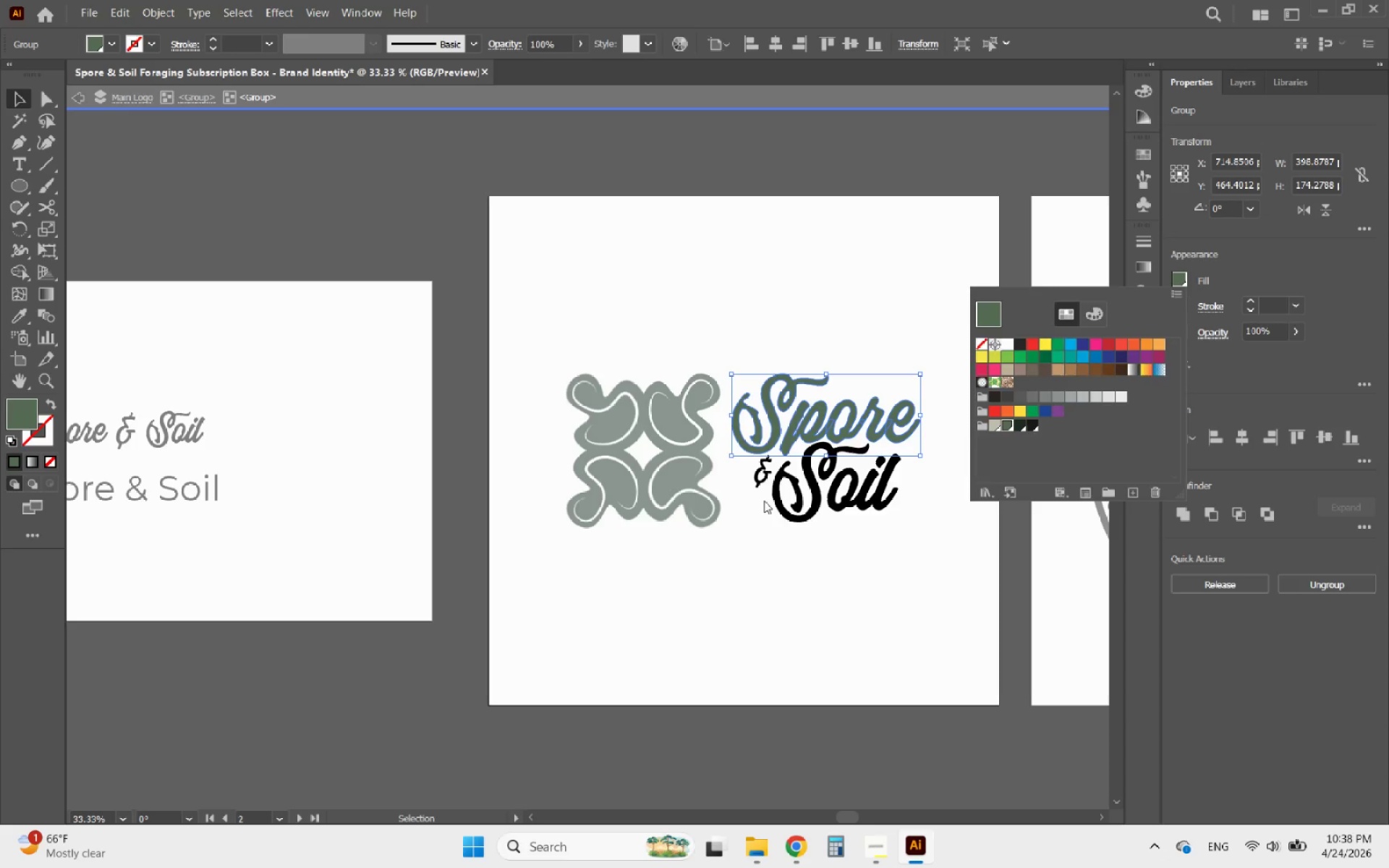 
left_click([804, 506])
 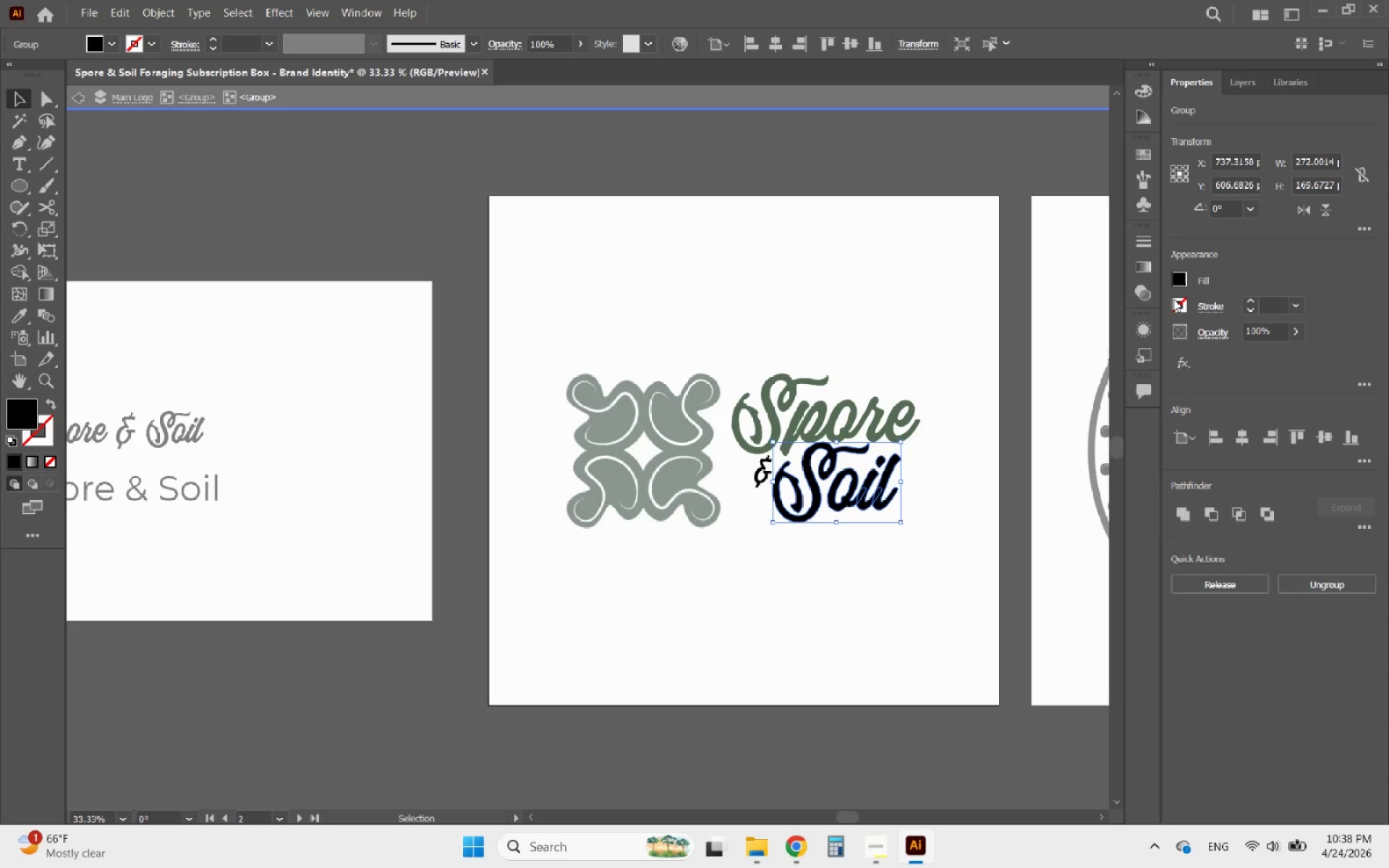 
left_click([1176, 285])
 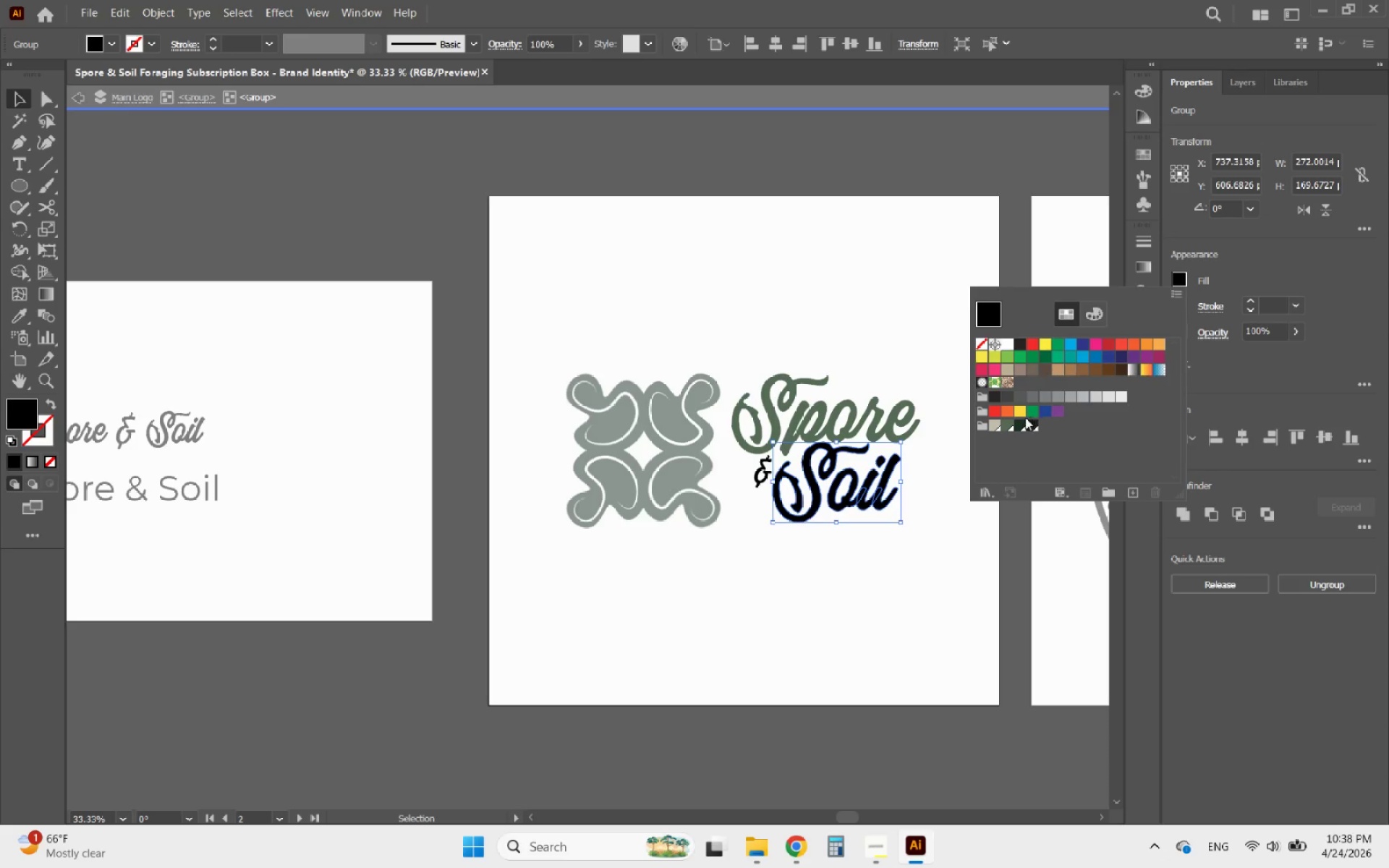 
left_click([1018, 424])
 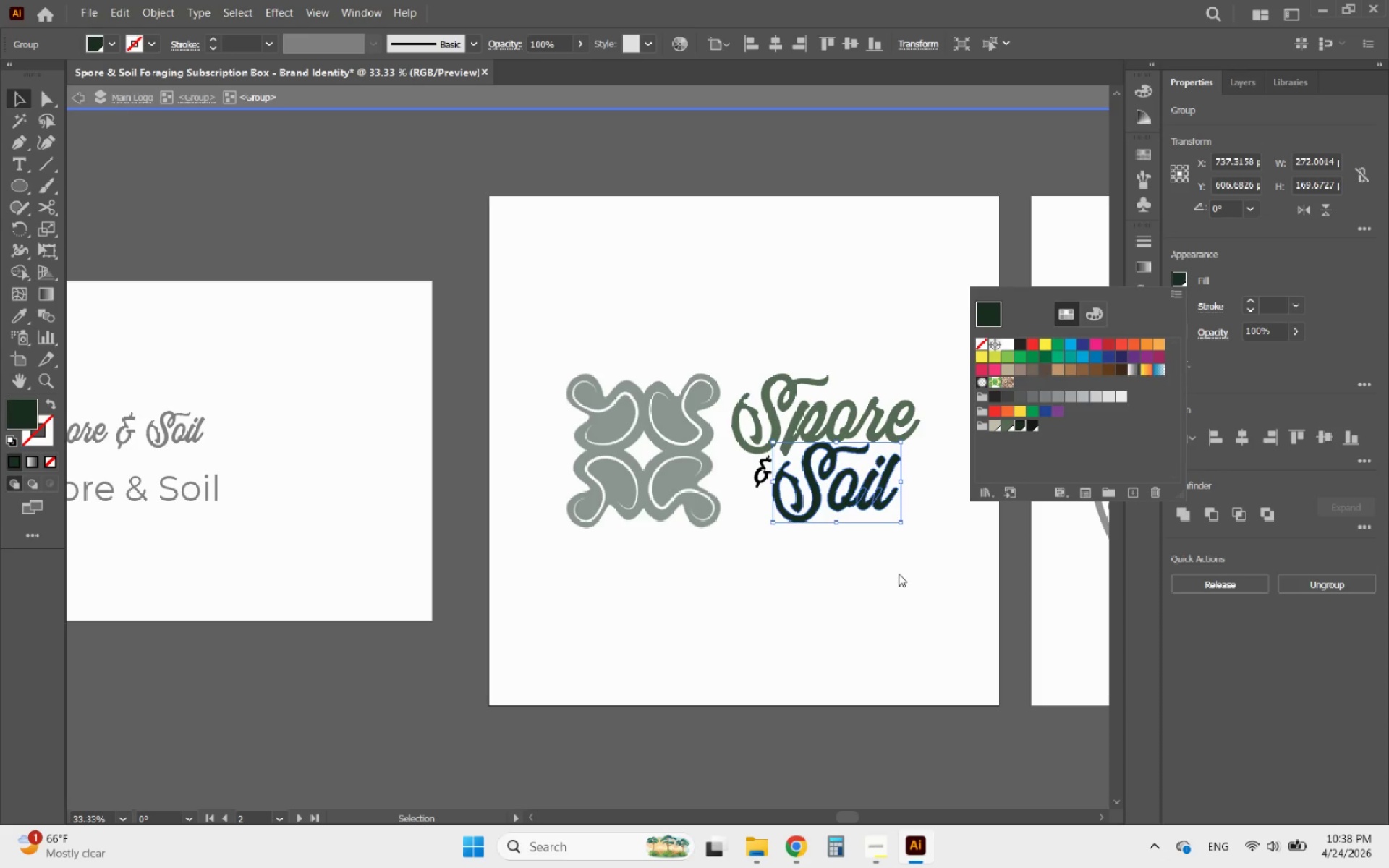 
double_click([899, 574])
 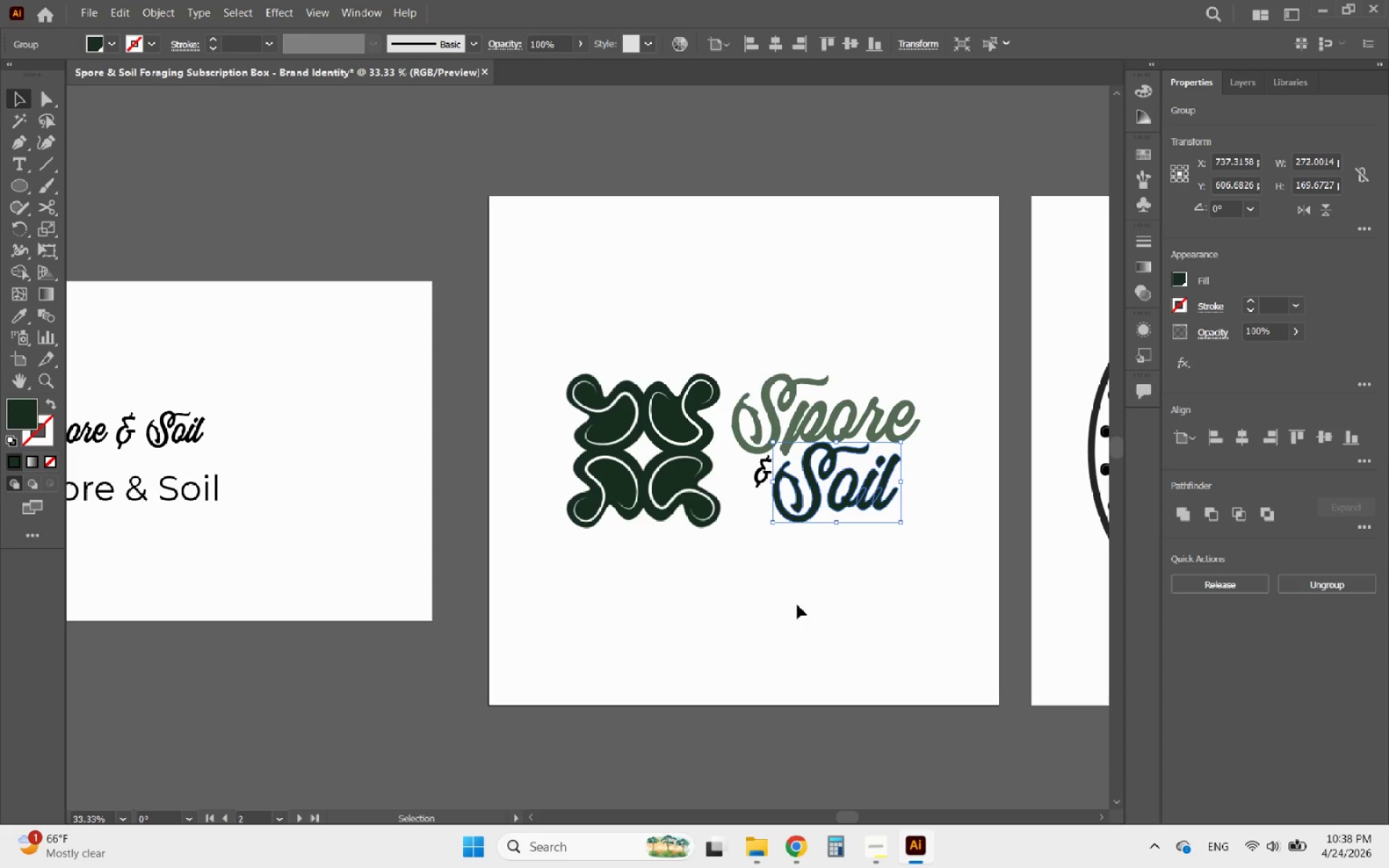 
left_click([769, 613])
 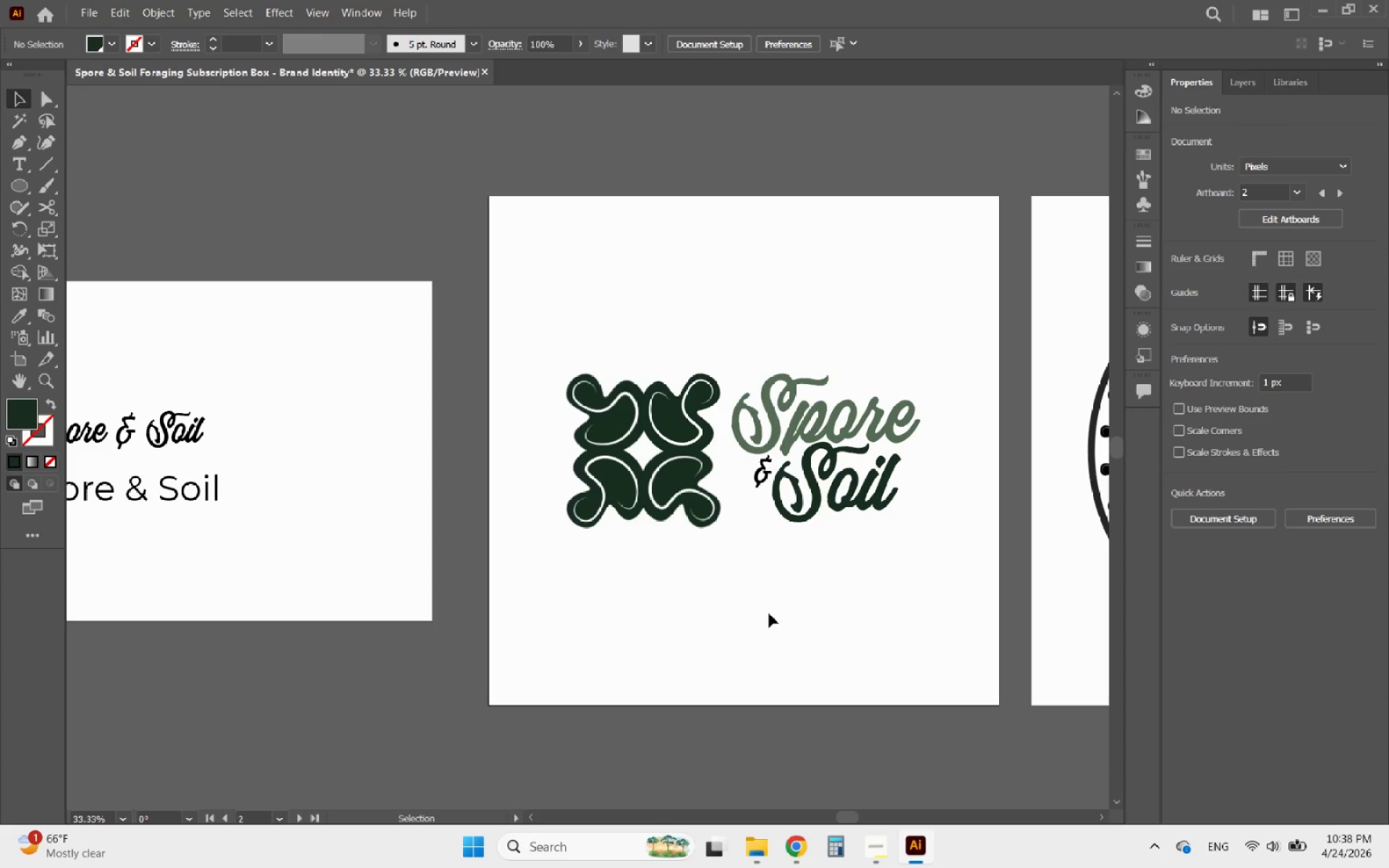 
hold_key(key=AltLeft, duration=1.47)
scroll: coordinate [768, 614], scroll_direction: down, amount: 2.0
 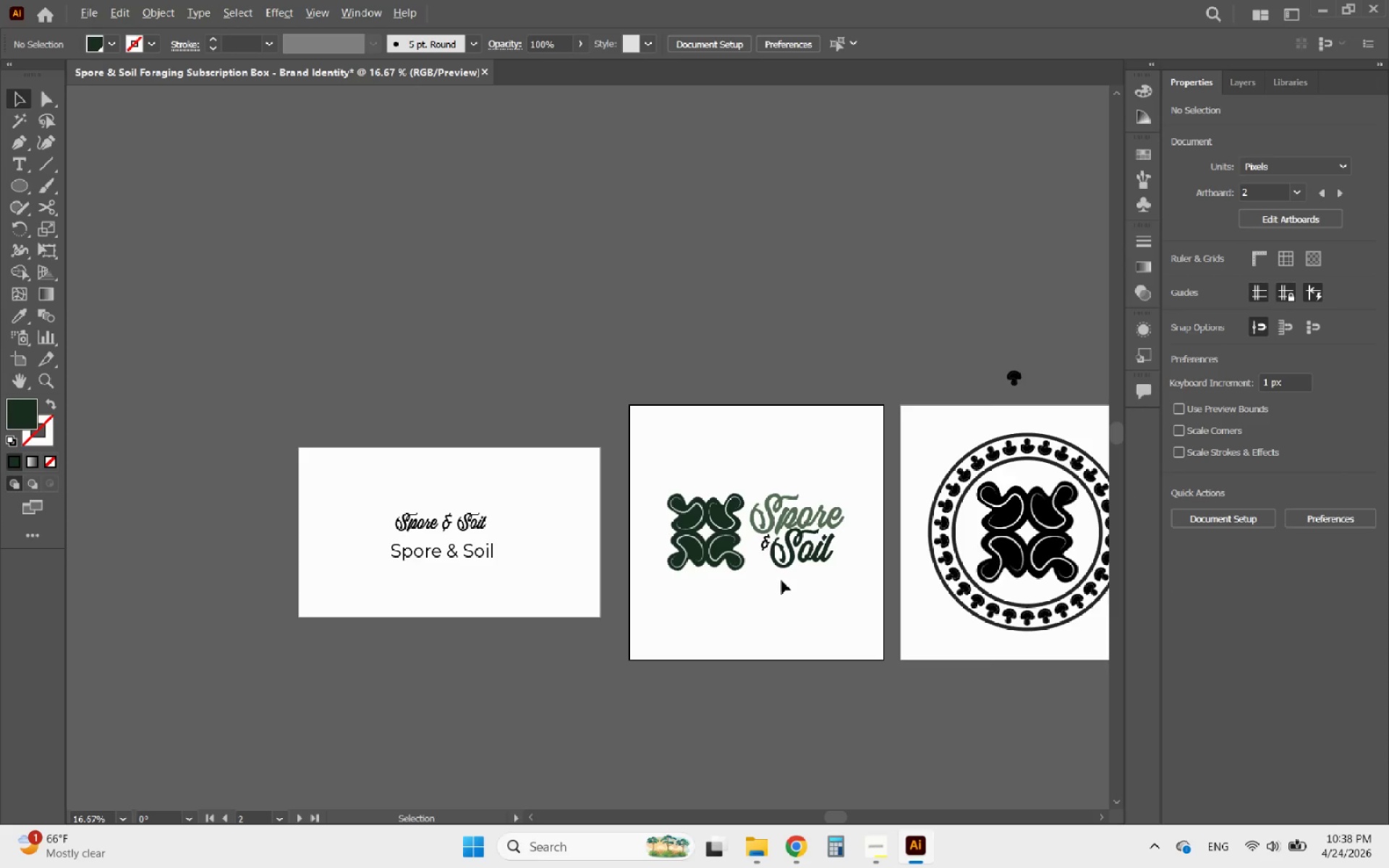 
scroll: coordinate [781, 550], scroll_direction: up, amount: 4.0
 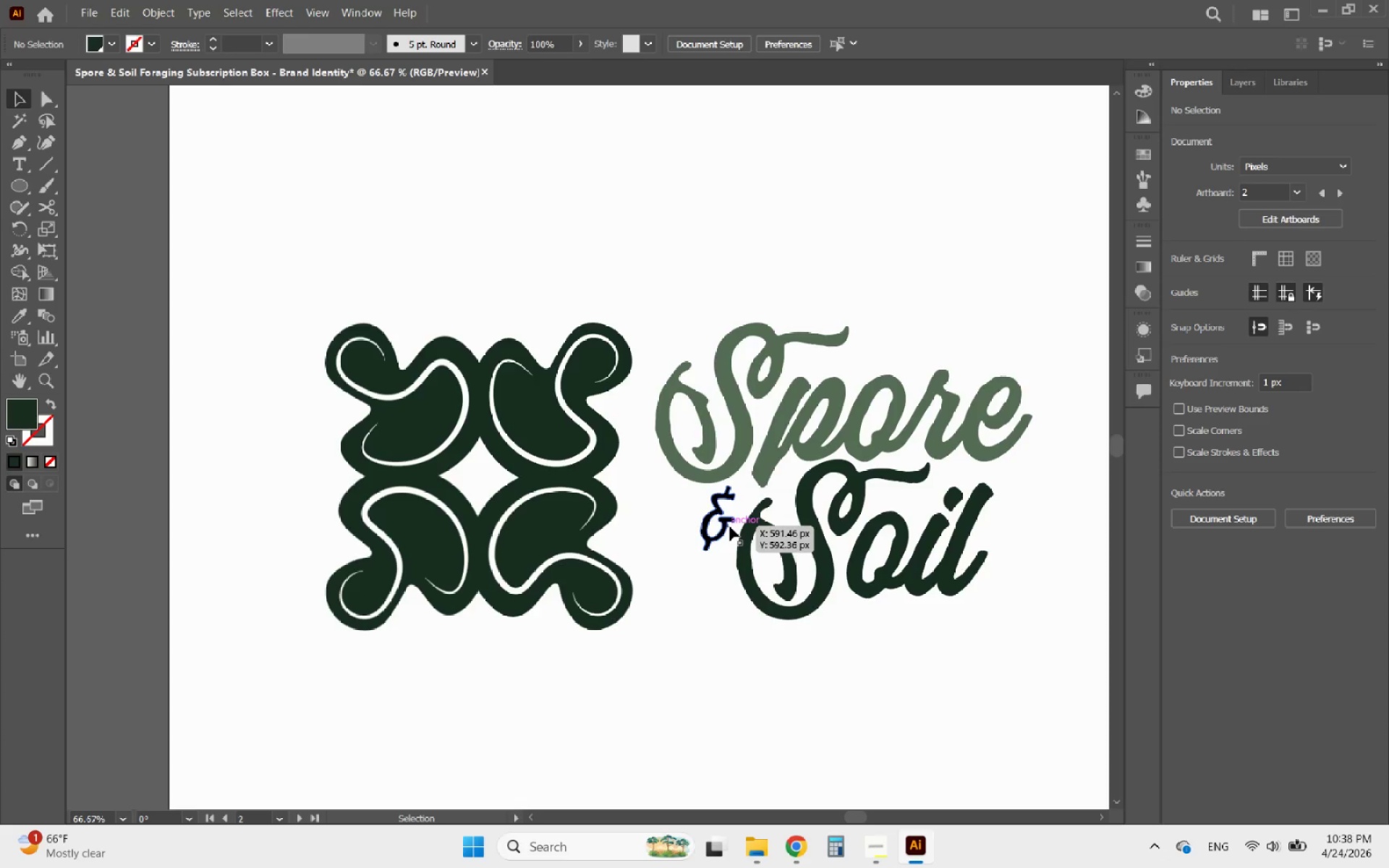 
double_click([730, 527])
 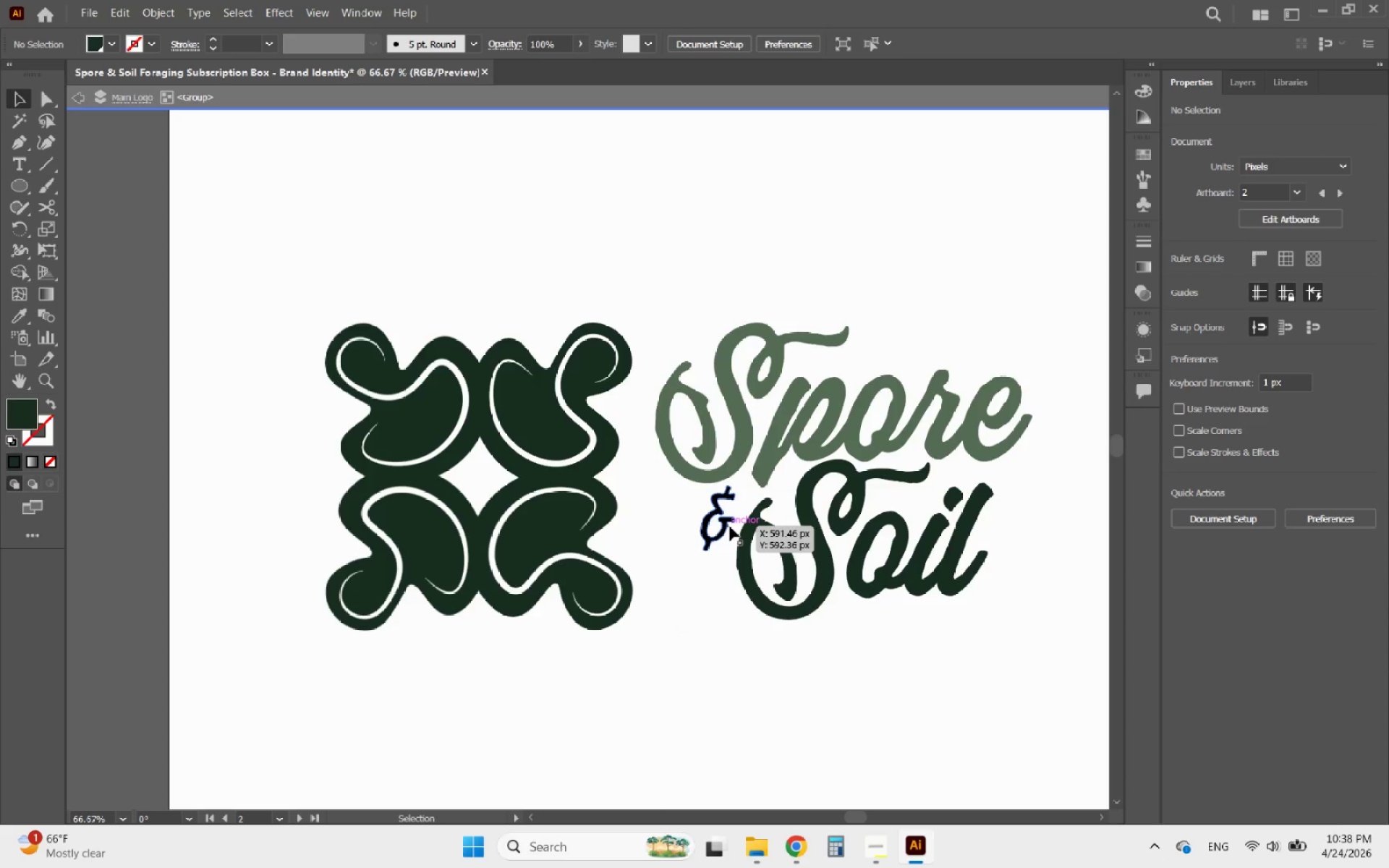 
triple_click([730, 527])
 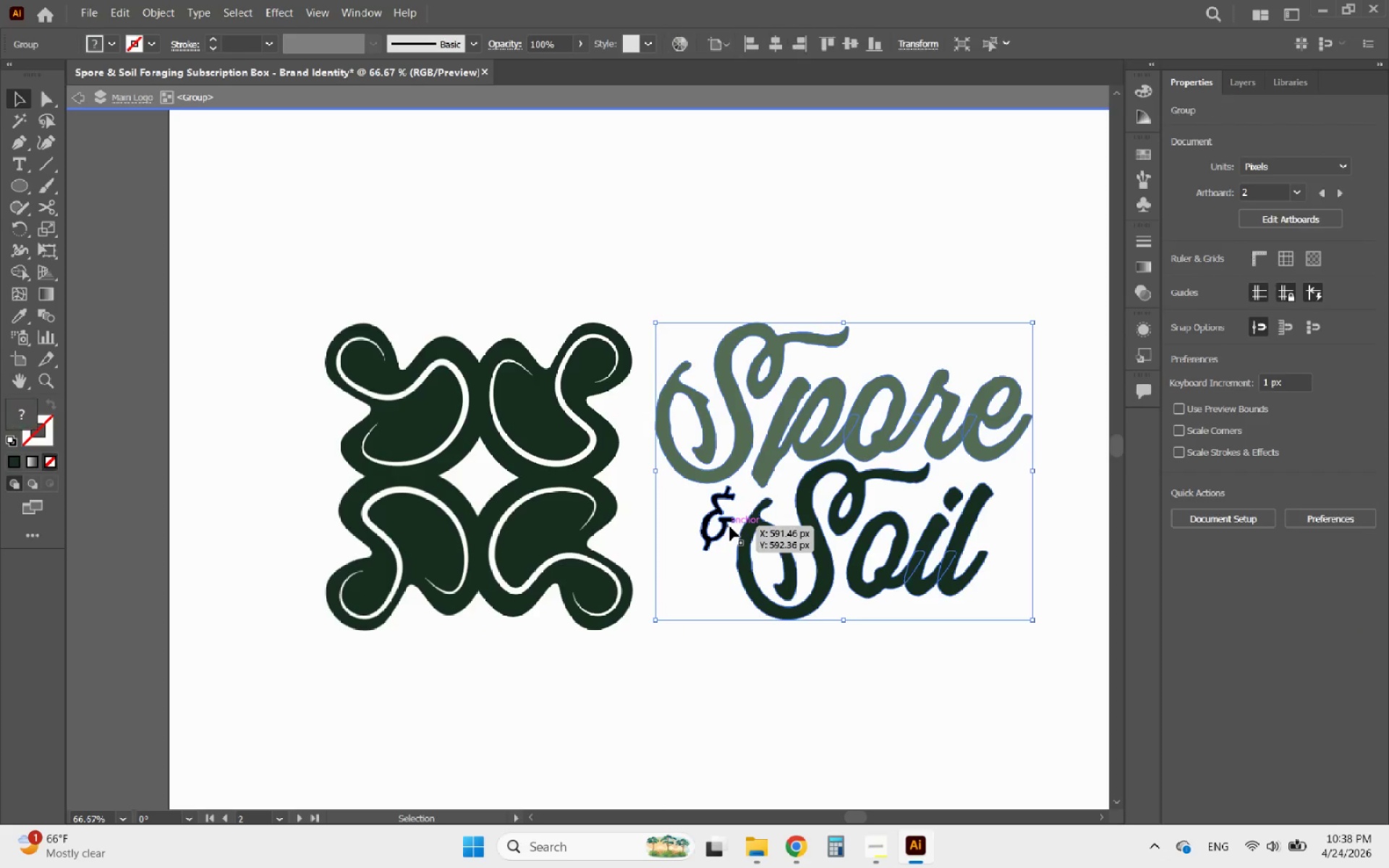 
key(Alt+AltLeft)
 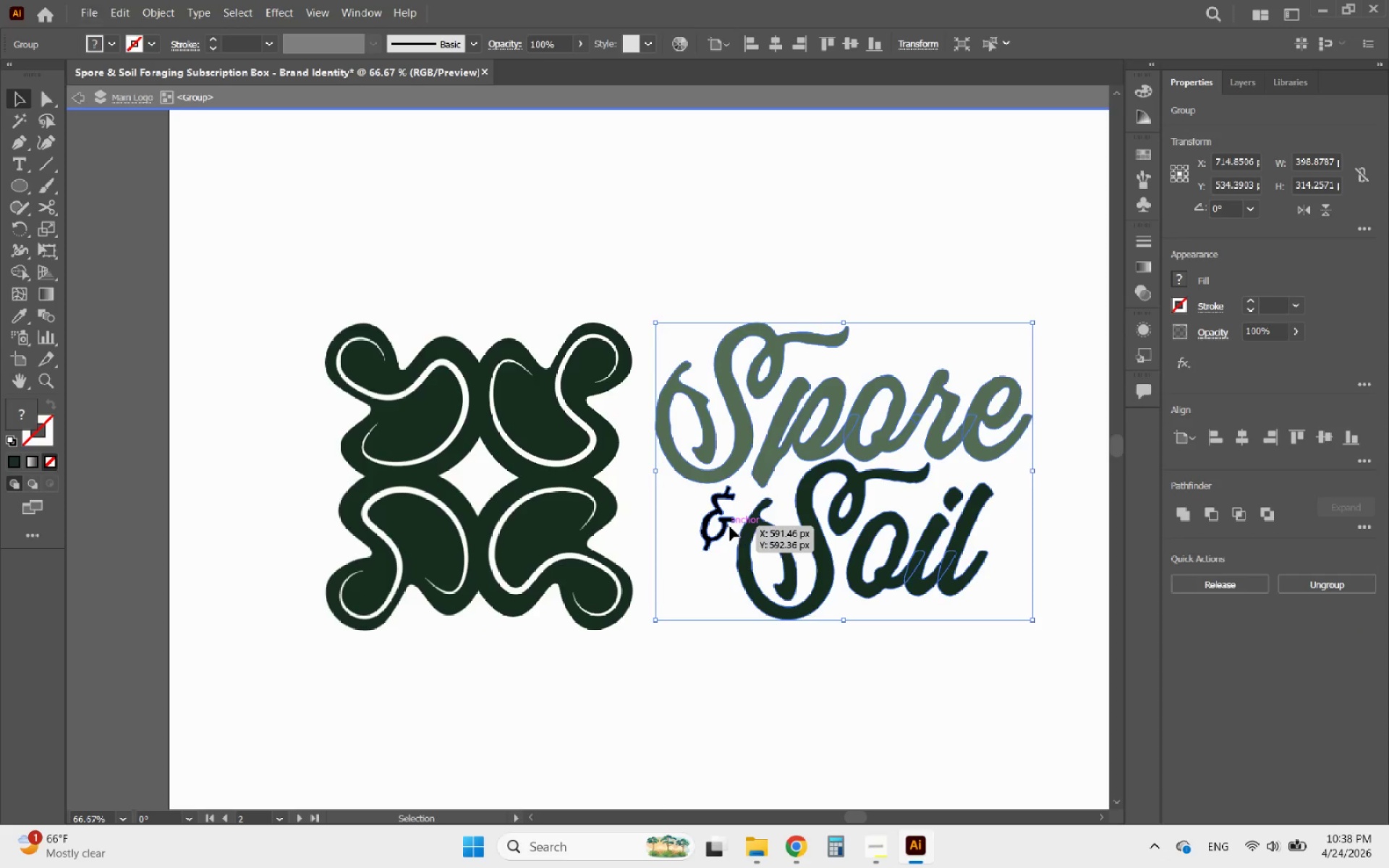 
double_click([730, 527])
 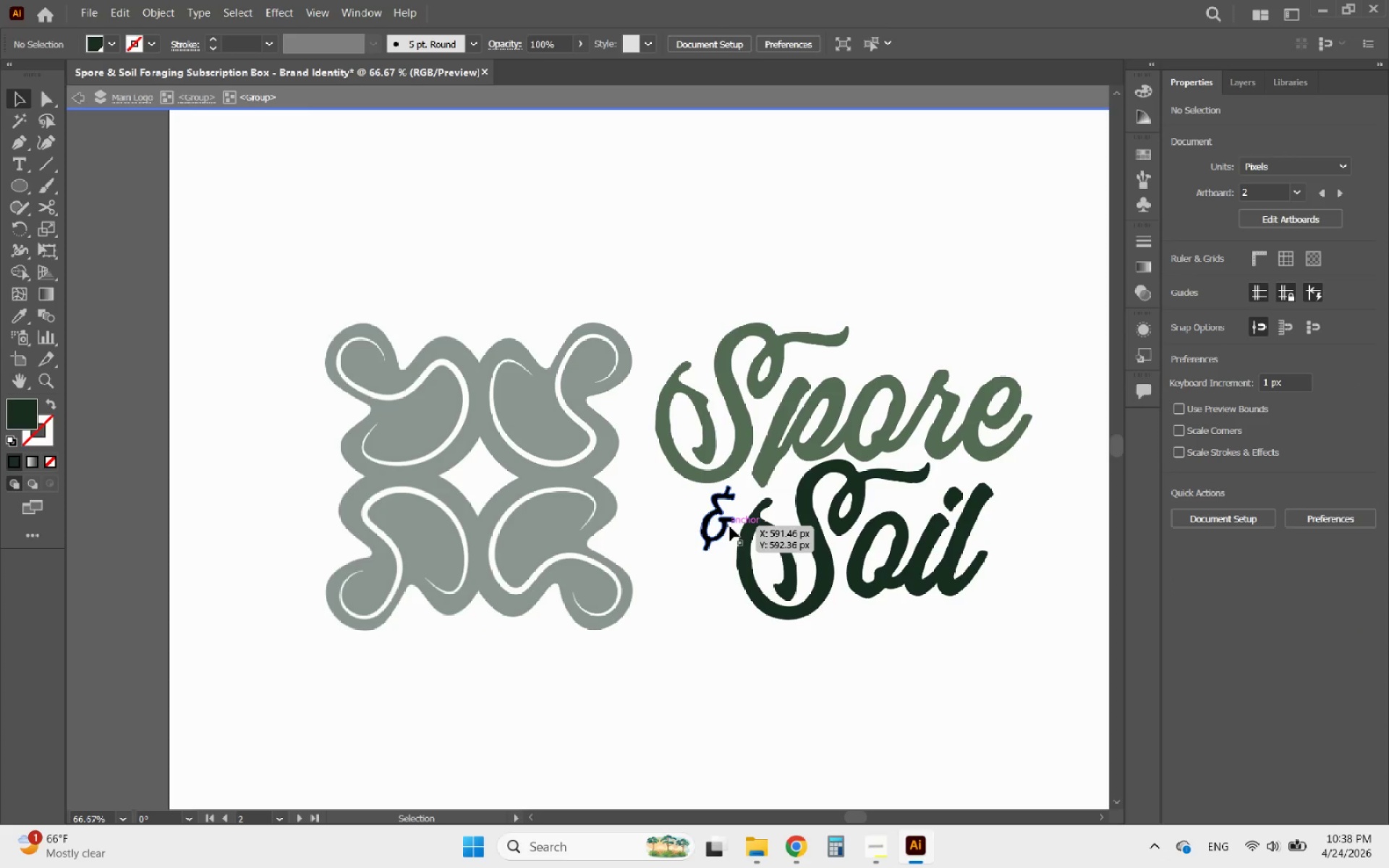 
triple_click([730, 527])
 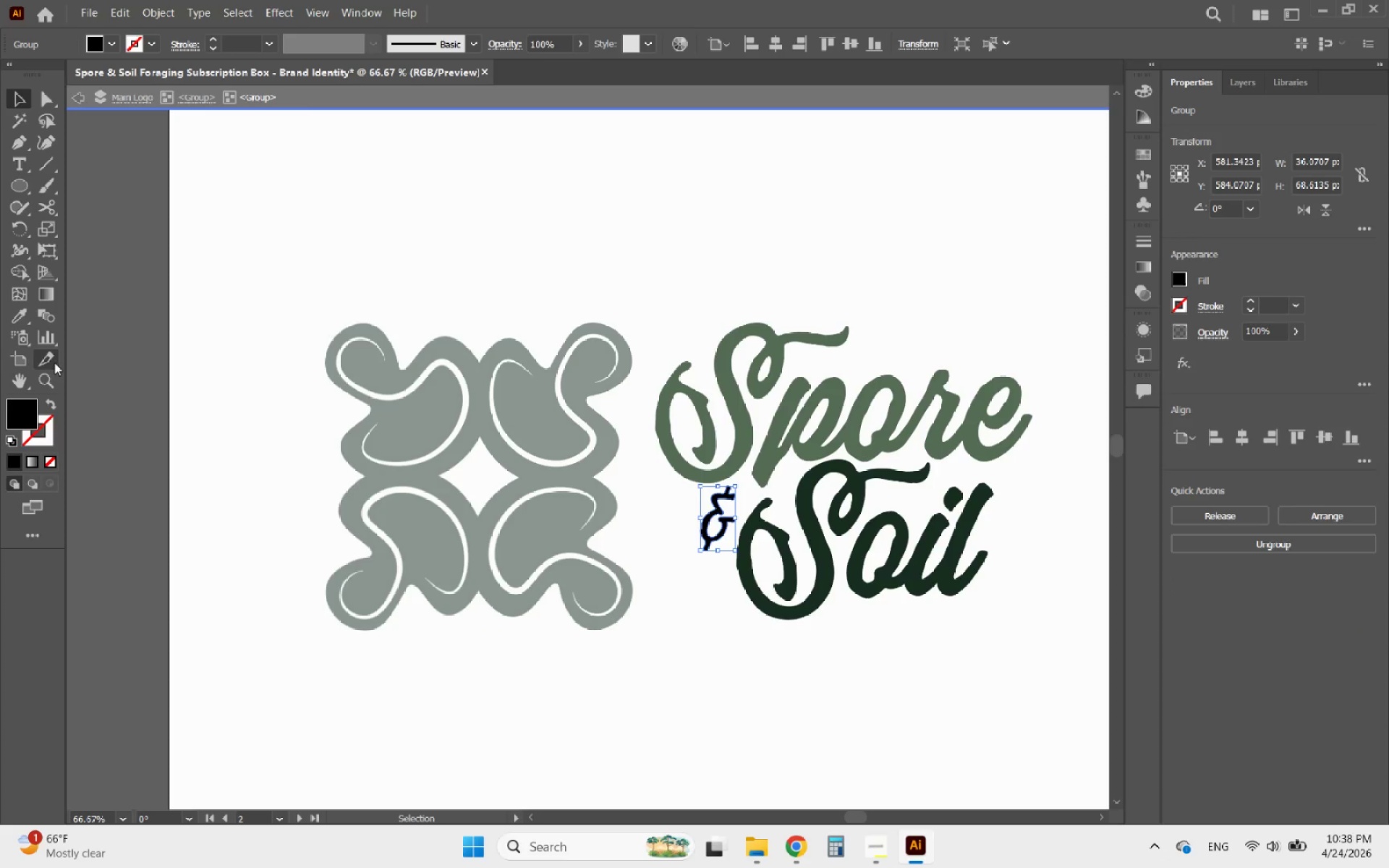 
left_click([22, 307])
 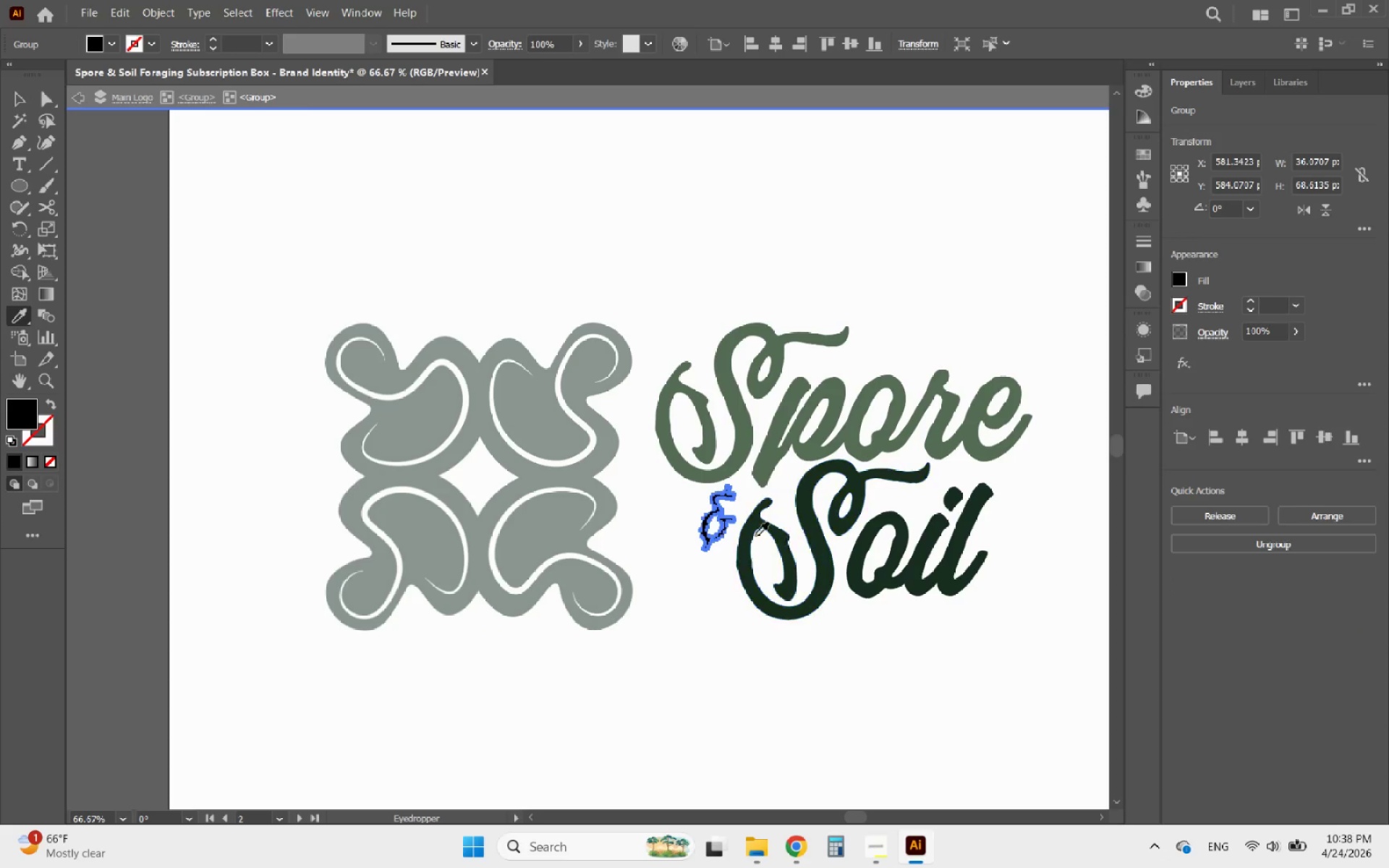 
left_click([747, 532])
 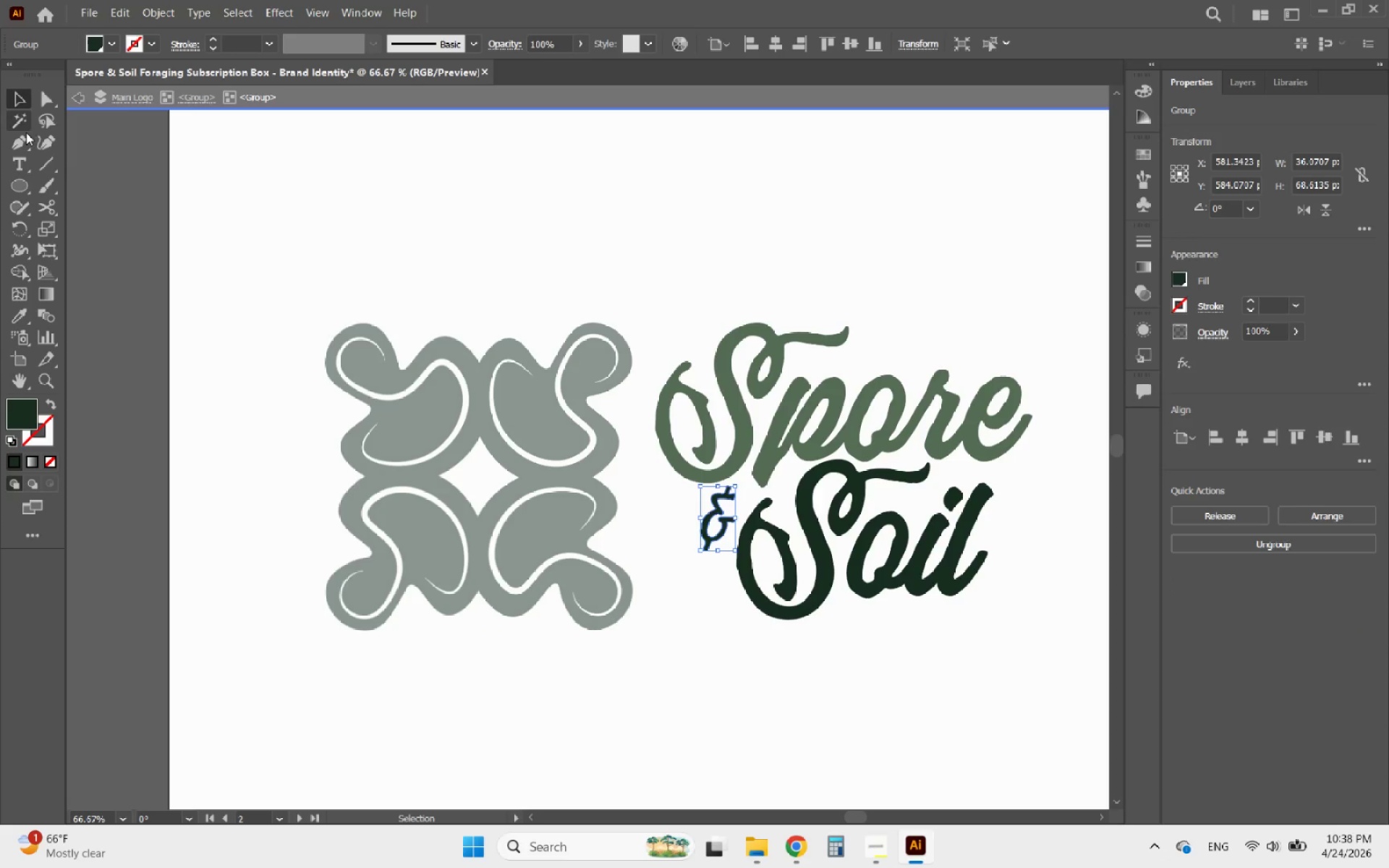 
left_click([673, 306])
 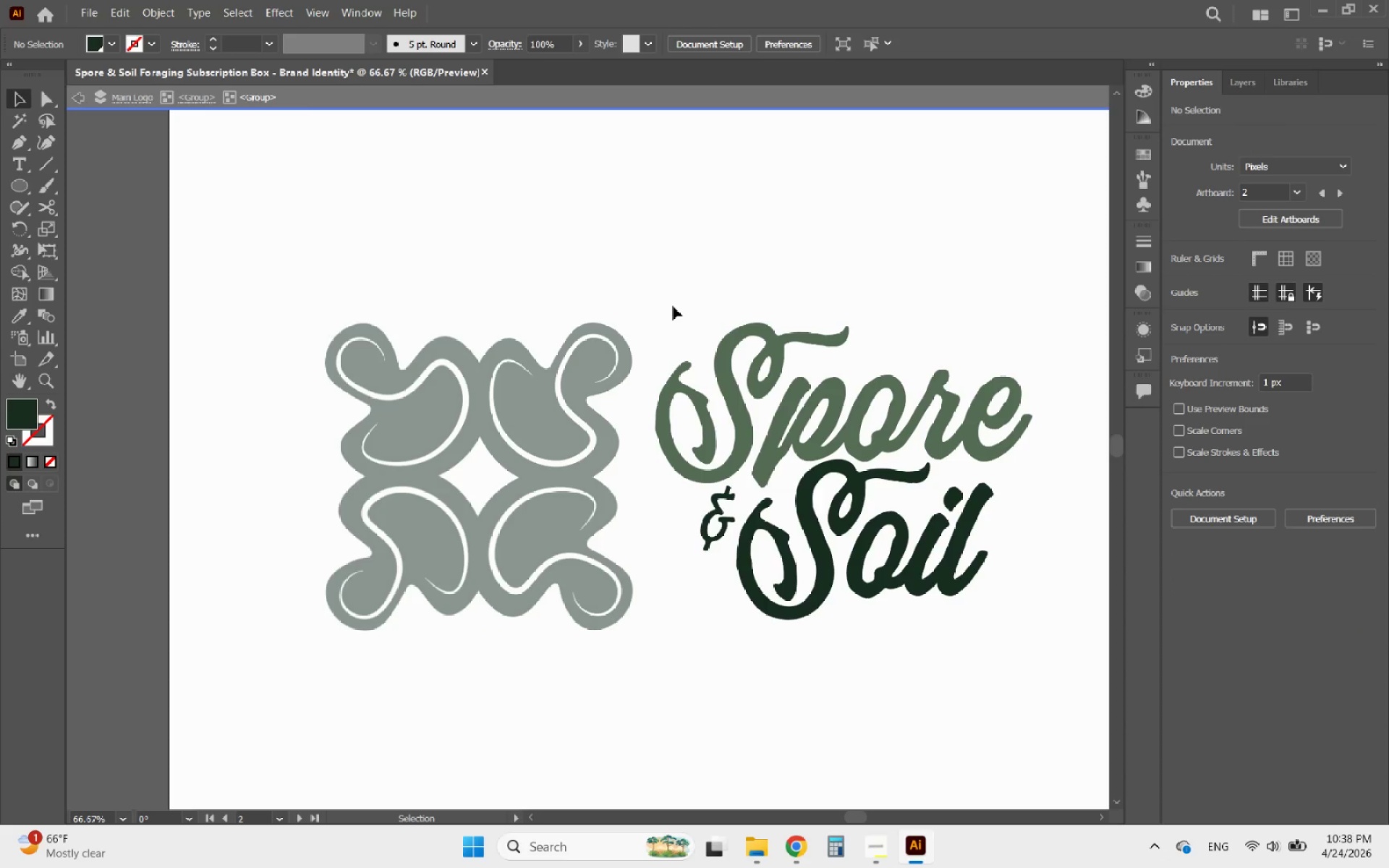 
double_click([673, 306])
 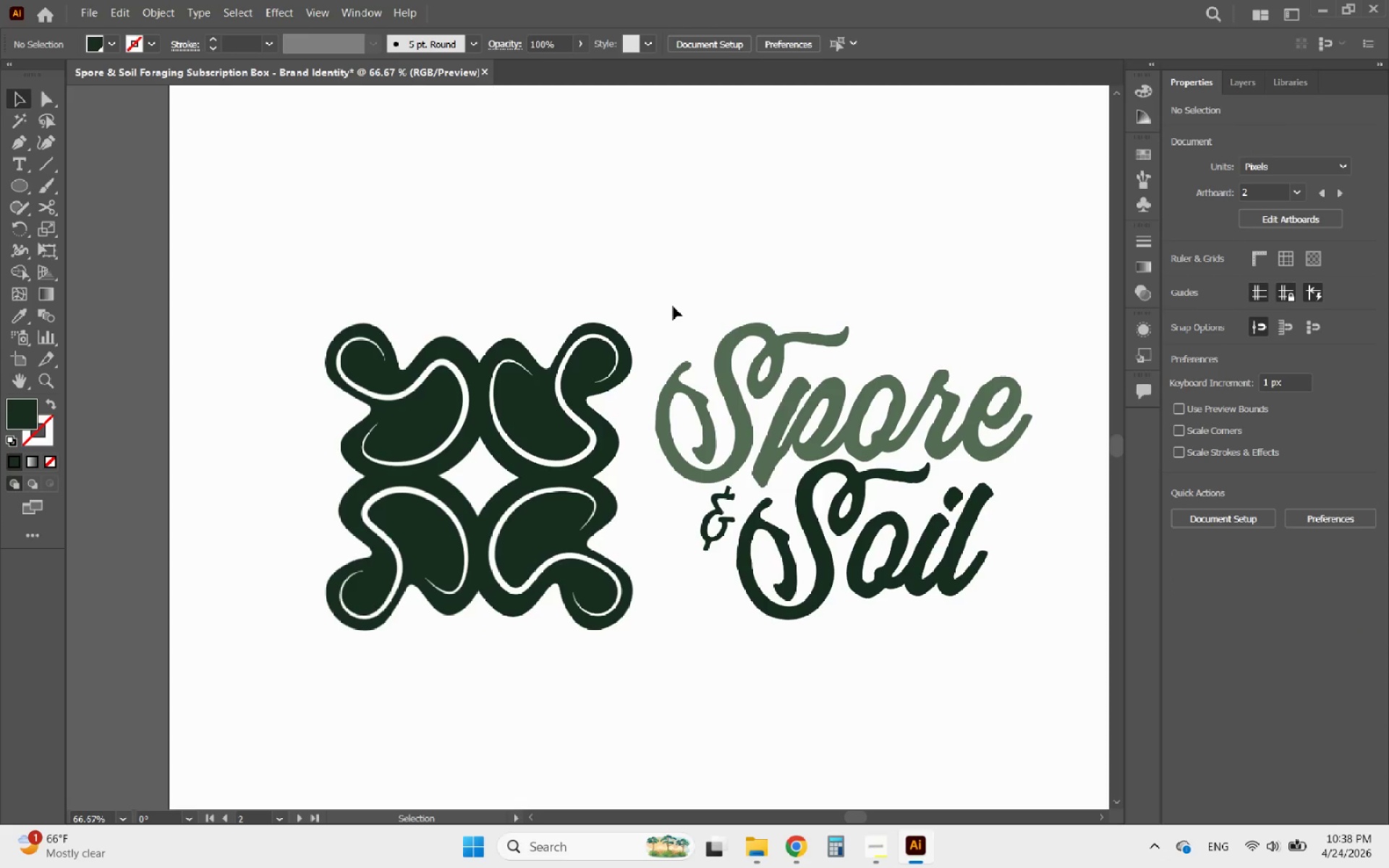 
hold_key(key=AltLeft, duration=0.53)
scroll: coordinate [672, 306], scroll_direction: down, amount: 4.0
 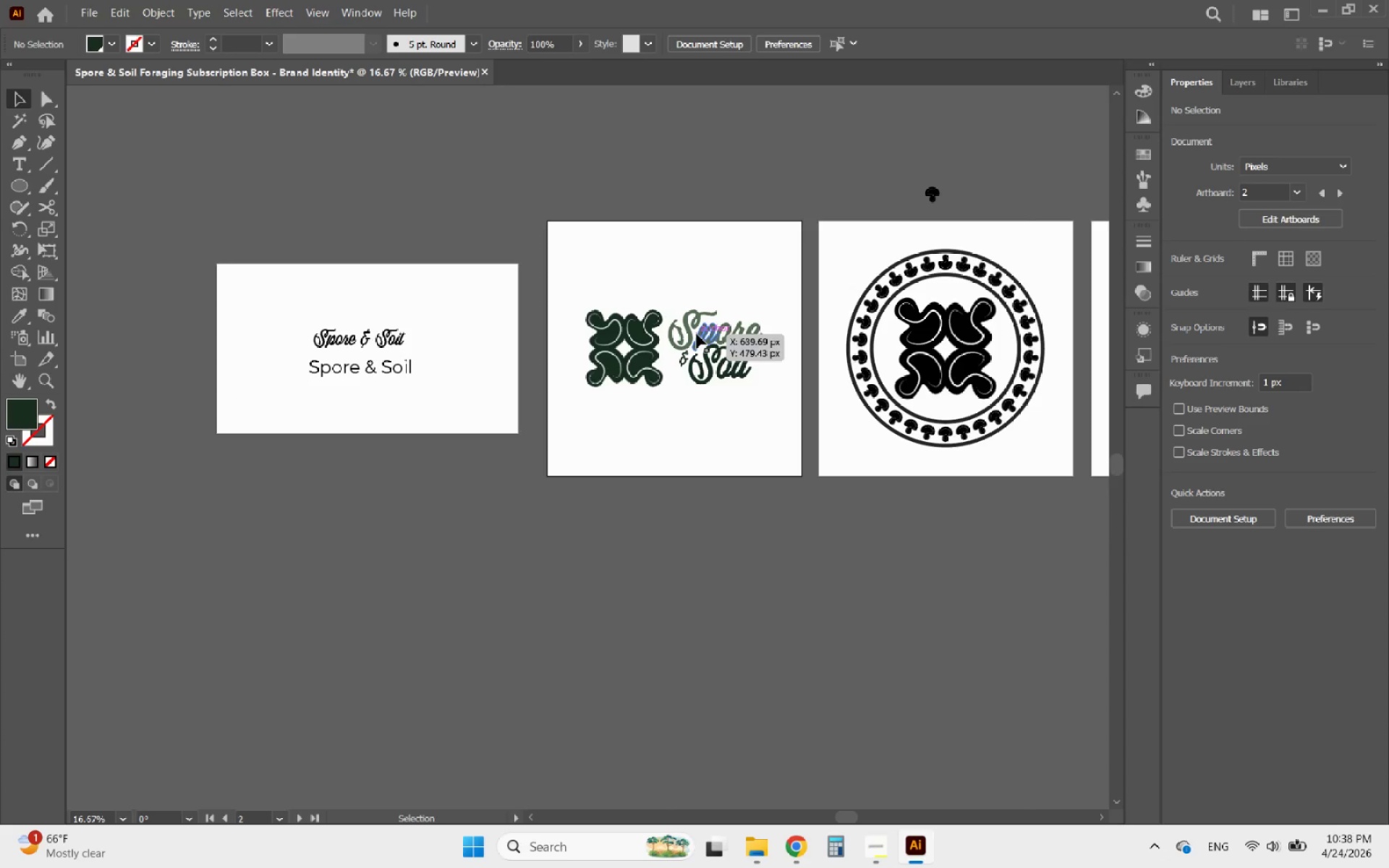 
hold_key(key=AltLeft, duration=2.78)
scroll: coordinate [688, 326], scroll_direction: up, amount: 2.0
 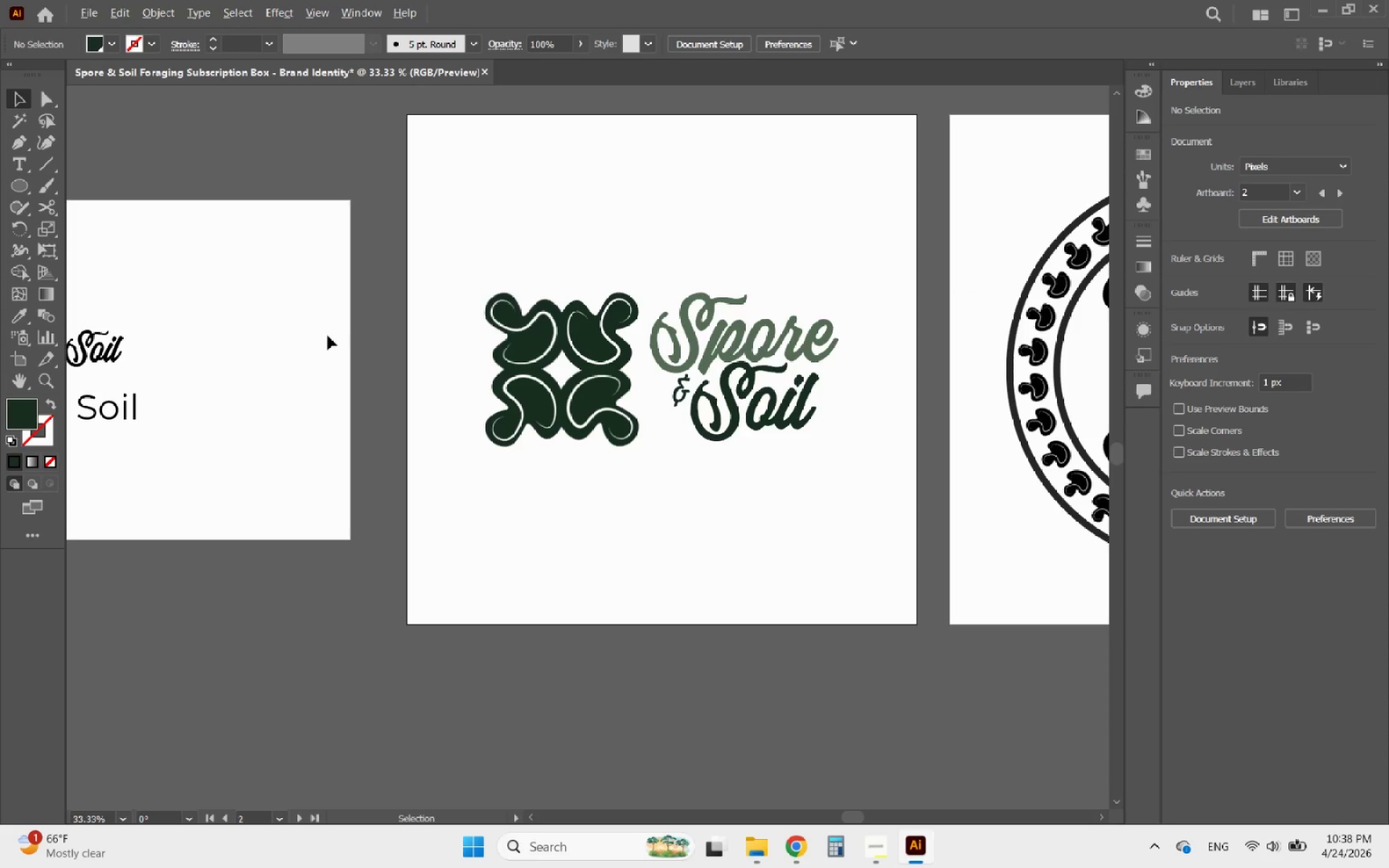 
scroll: coordinate [337, 347], scroll_direction: down, amount: 3.0
 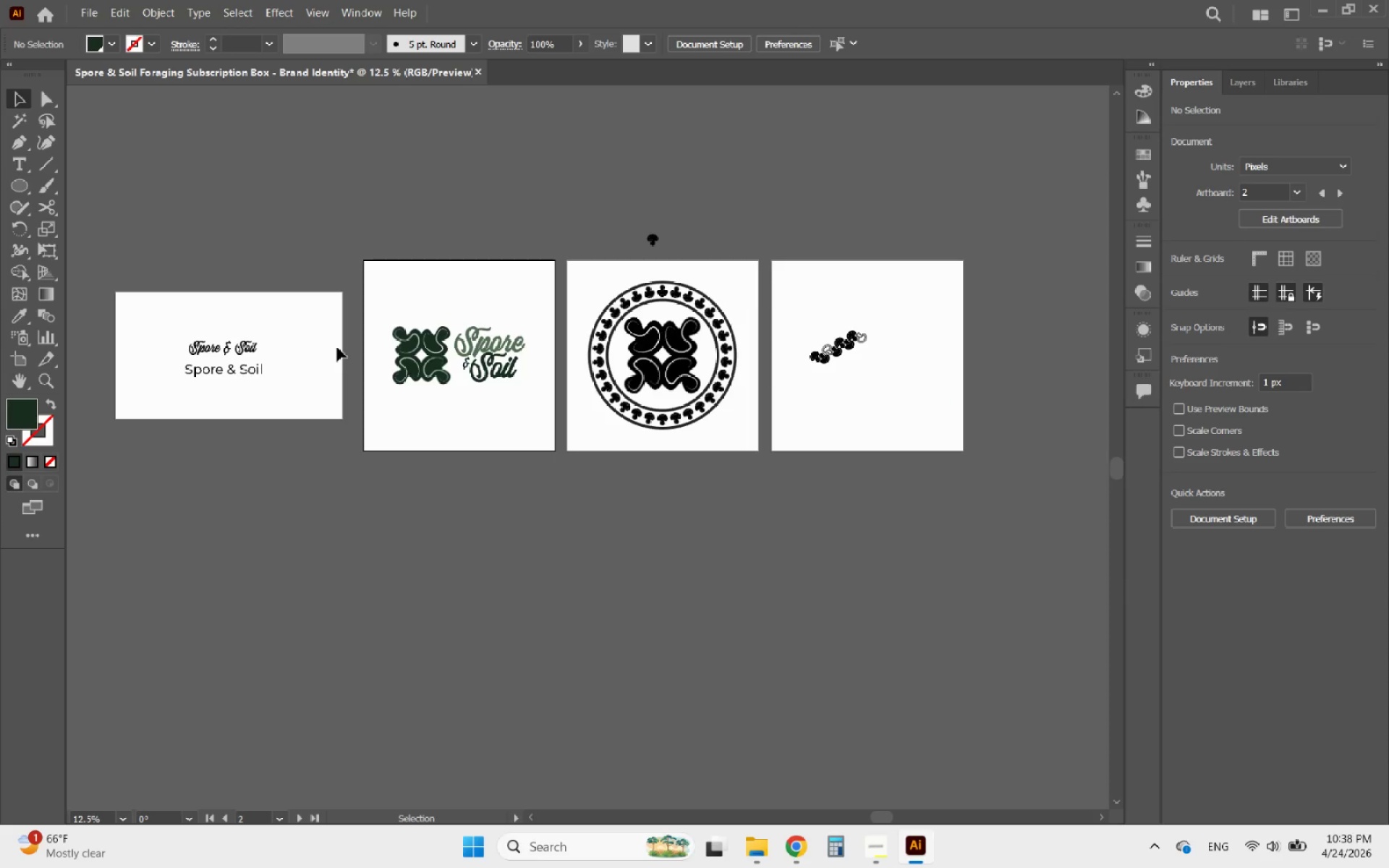 
hold_key(key=AltLeft, duration=0.78)
scroll: coordinate [486, 352], scroll_direction: up, amount: 3.0
 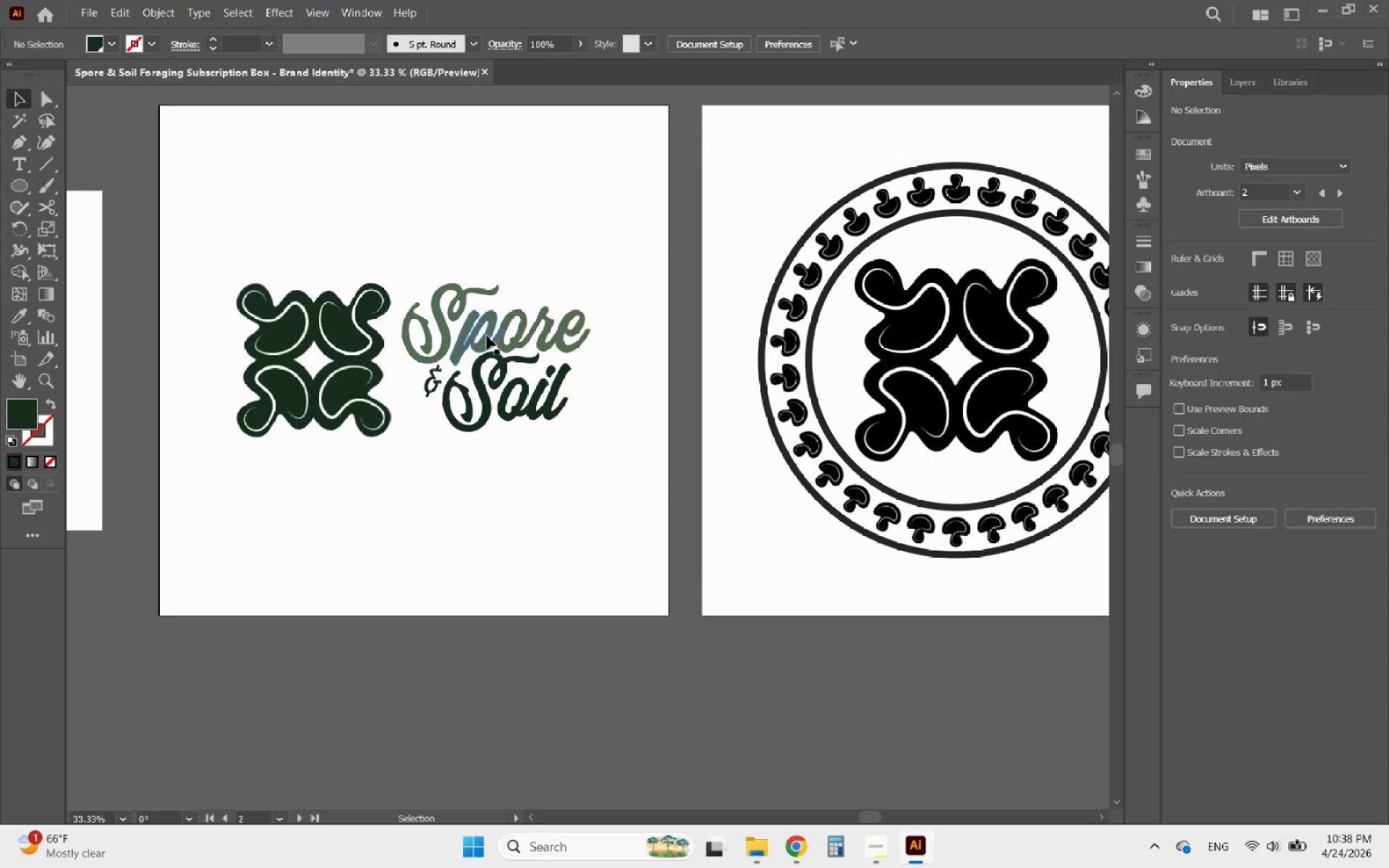 
double_click([487, 336])
 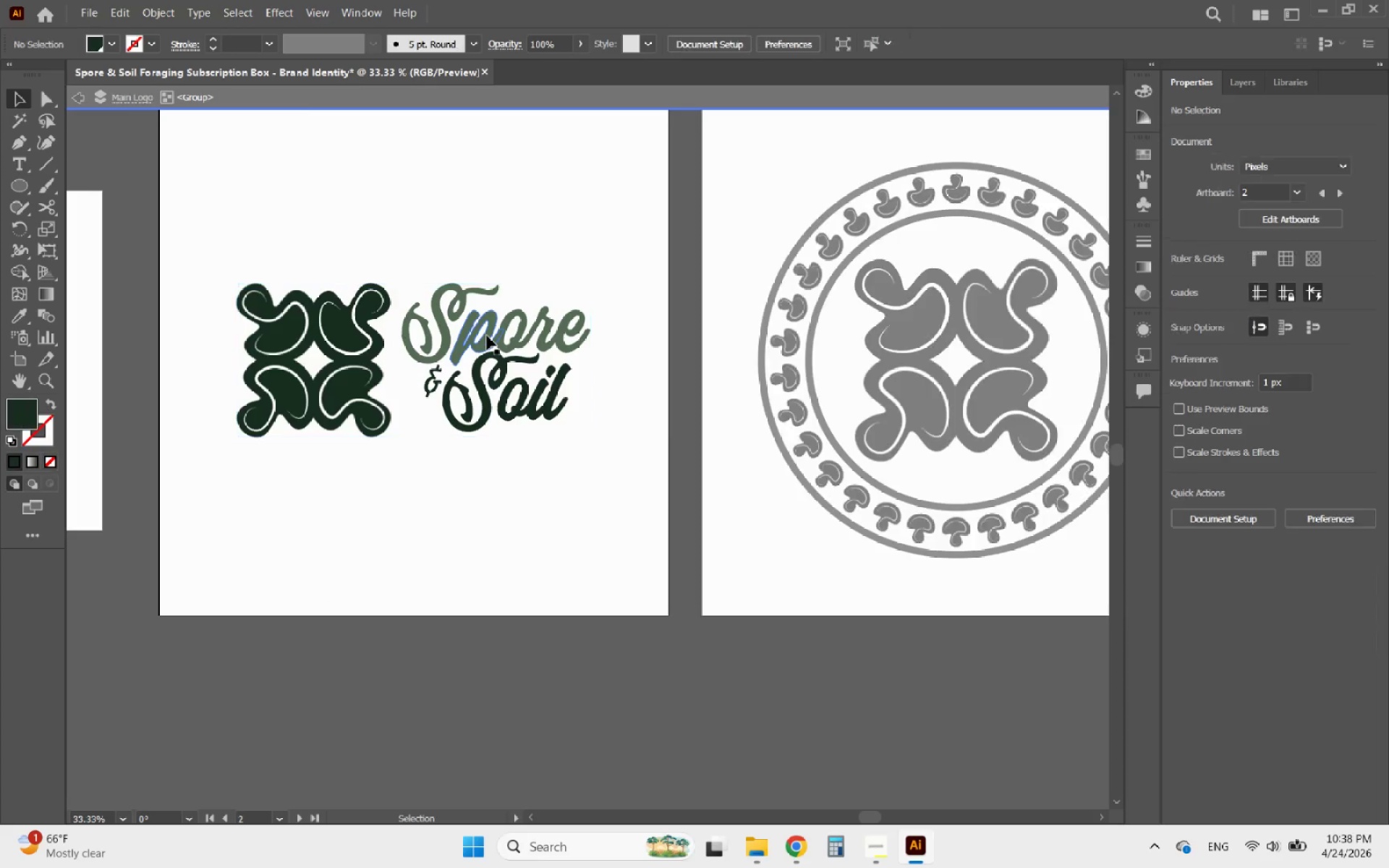 
triple_click([487, 336])
 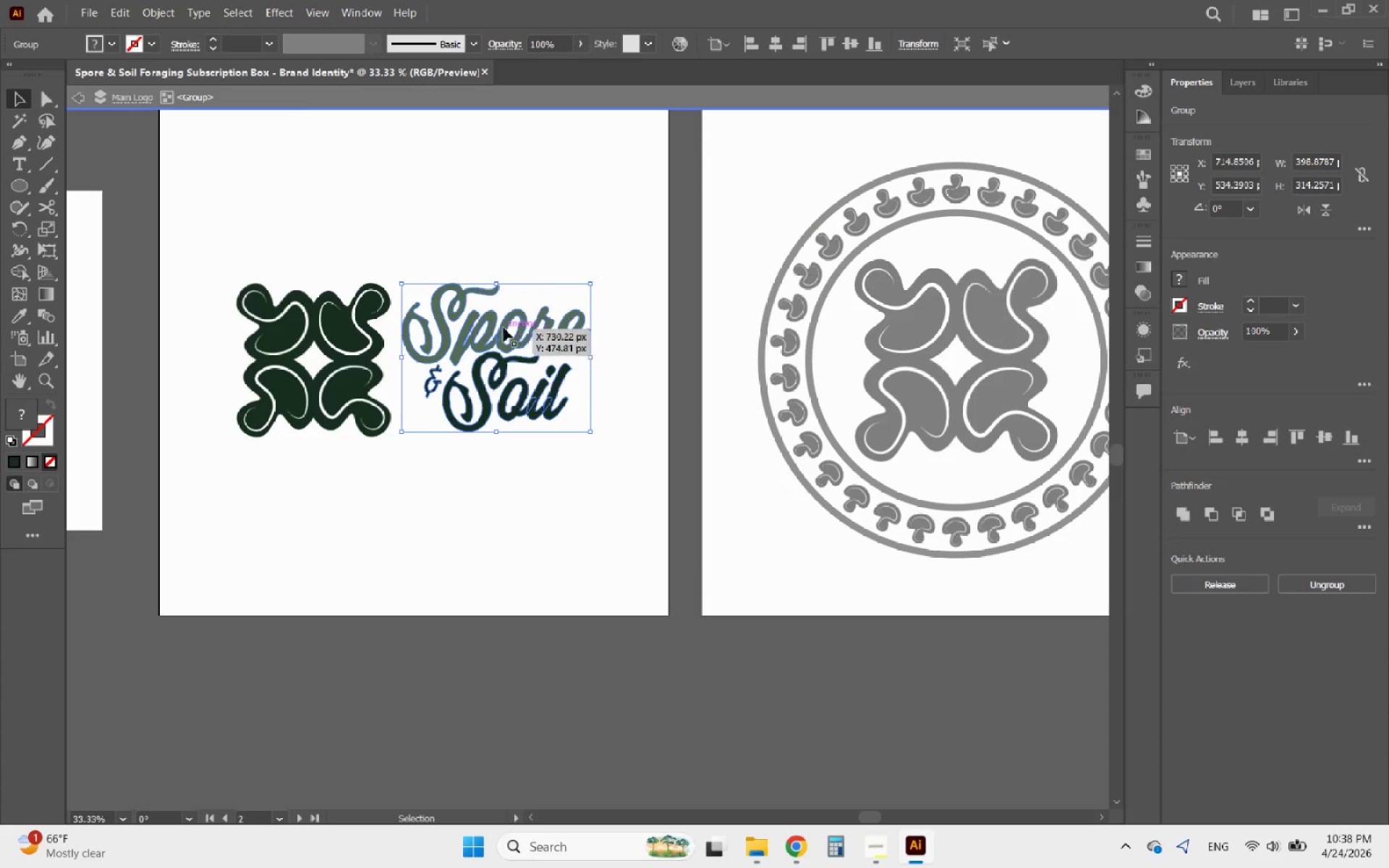 
double_click([490, 328])
 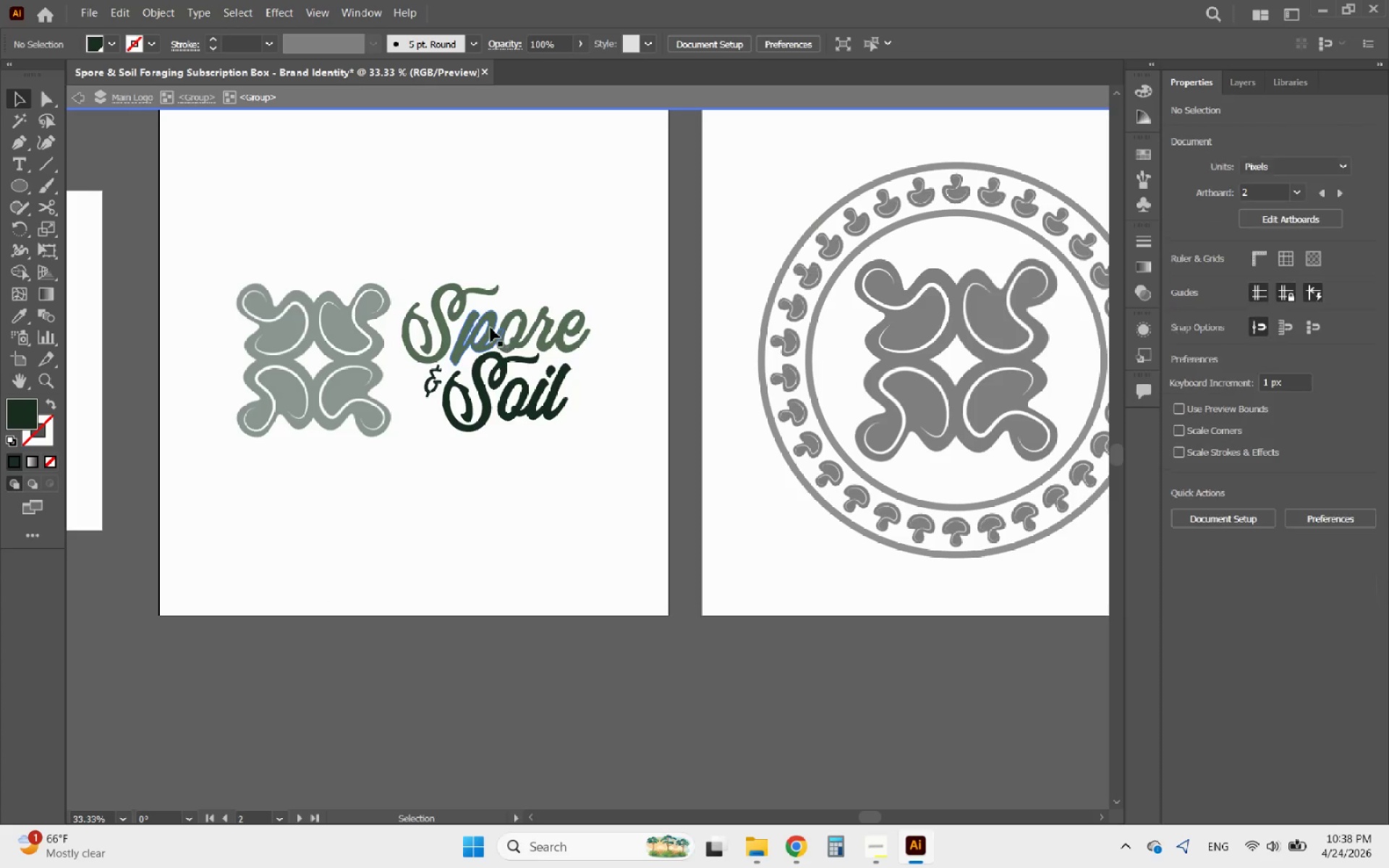 
triple_click([490, 328])
 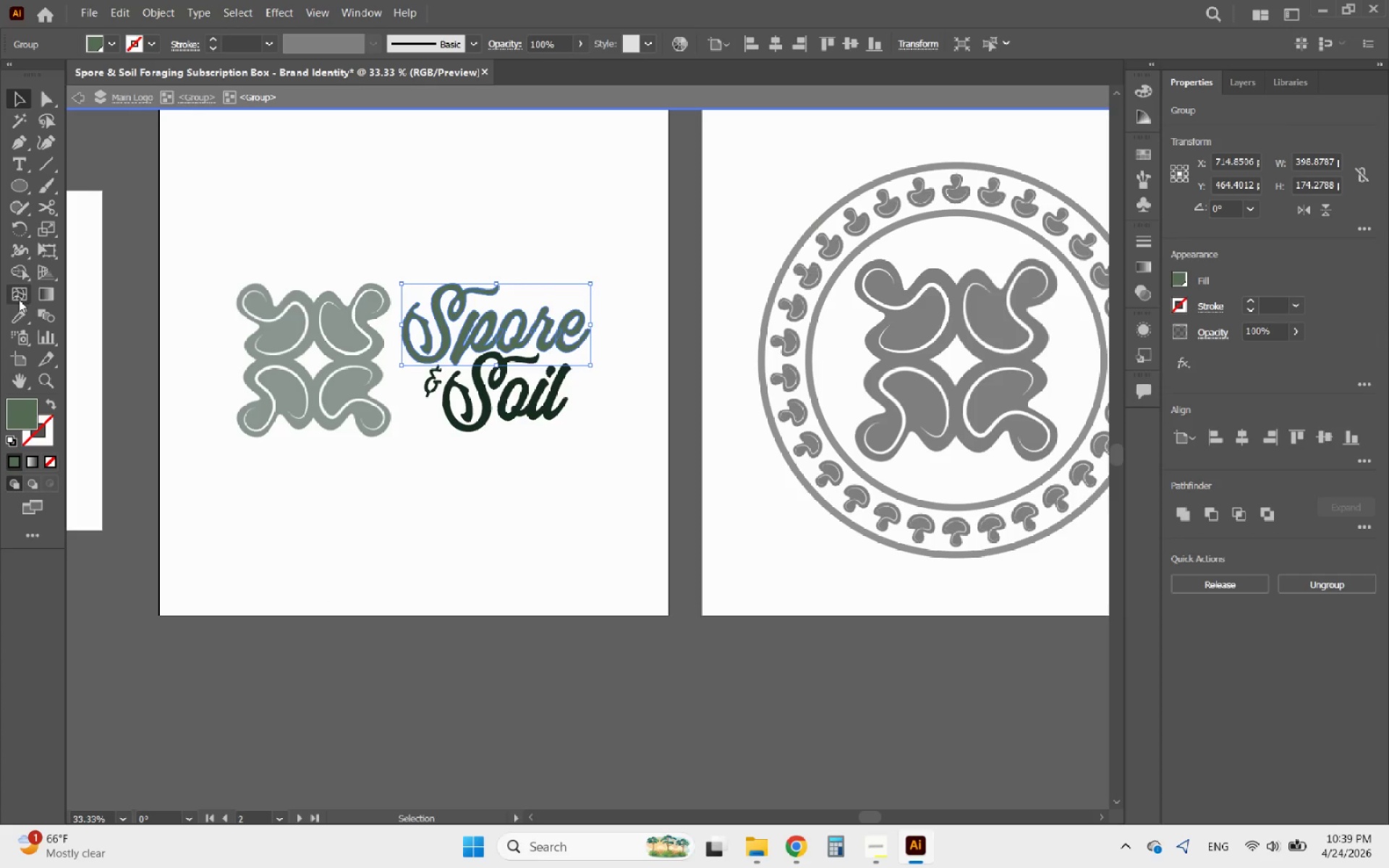 
left_click([19, 315])
 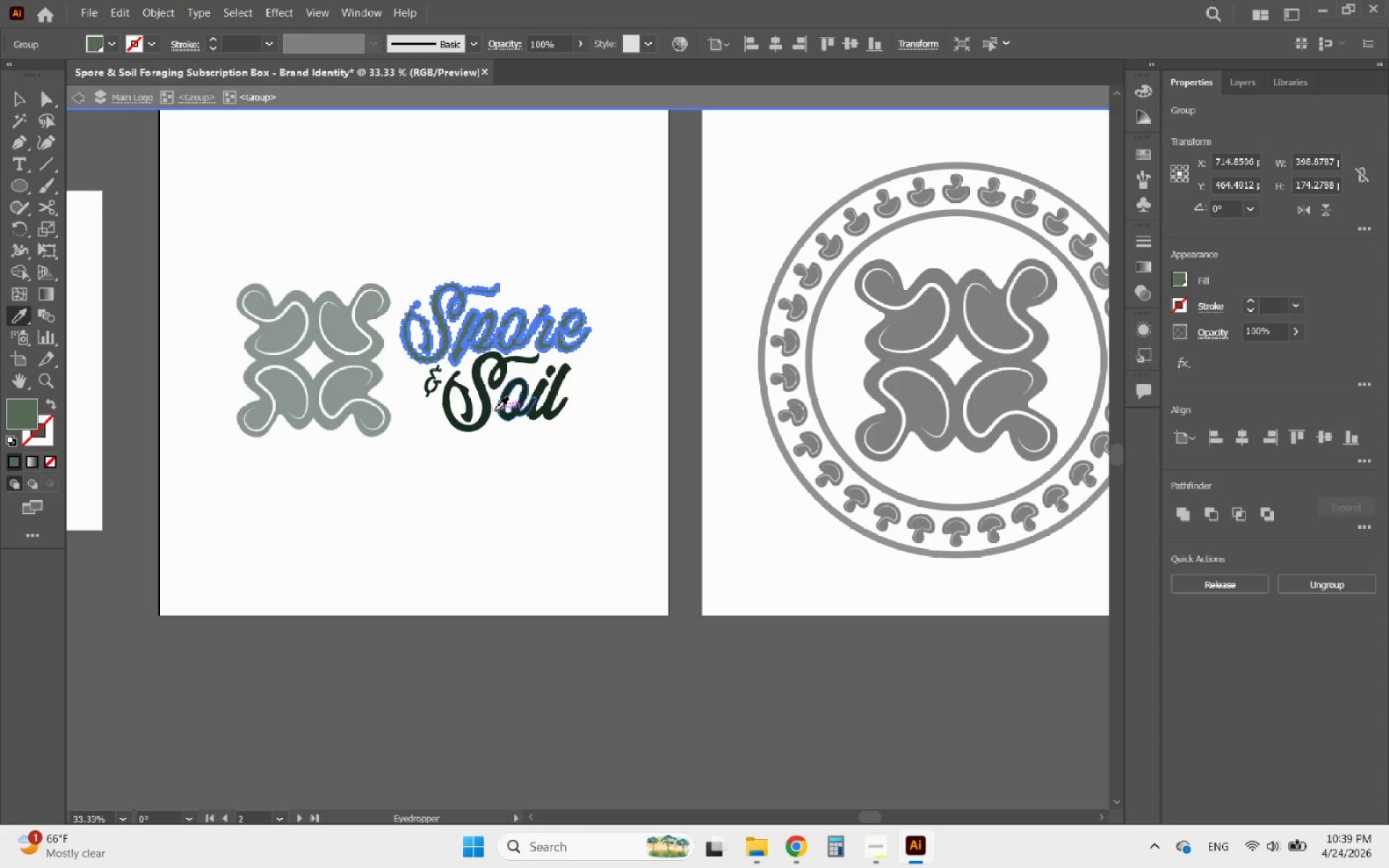 
left_click([489, 409])
 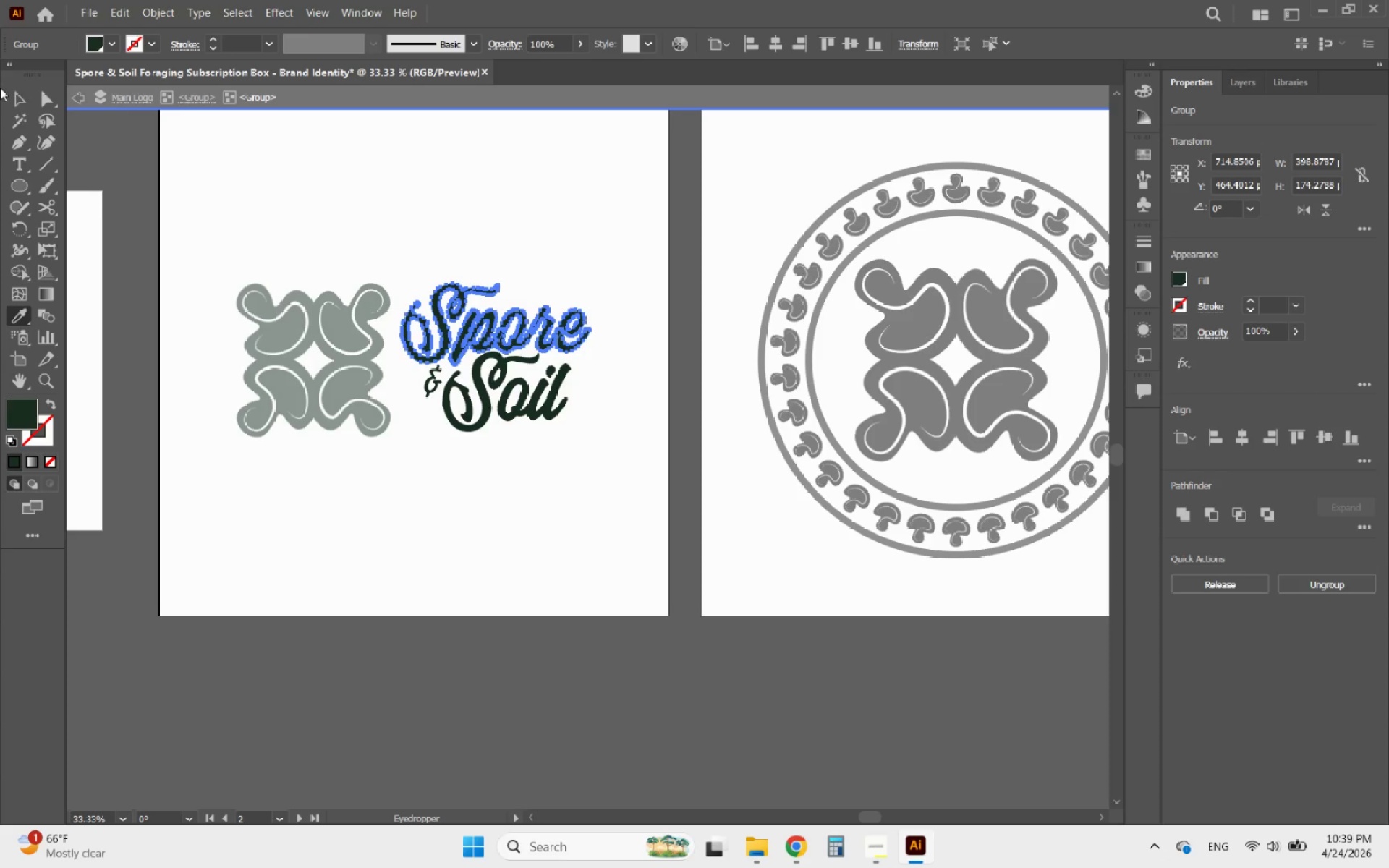 
left_click([19, 109])
 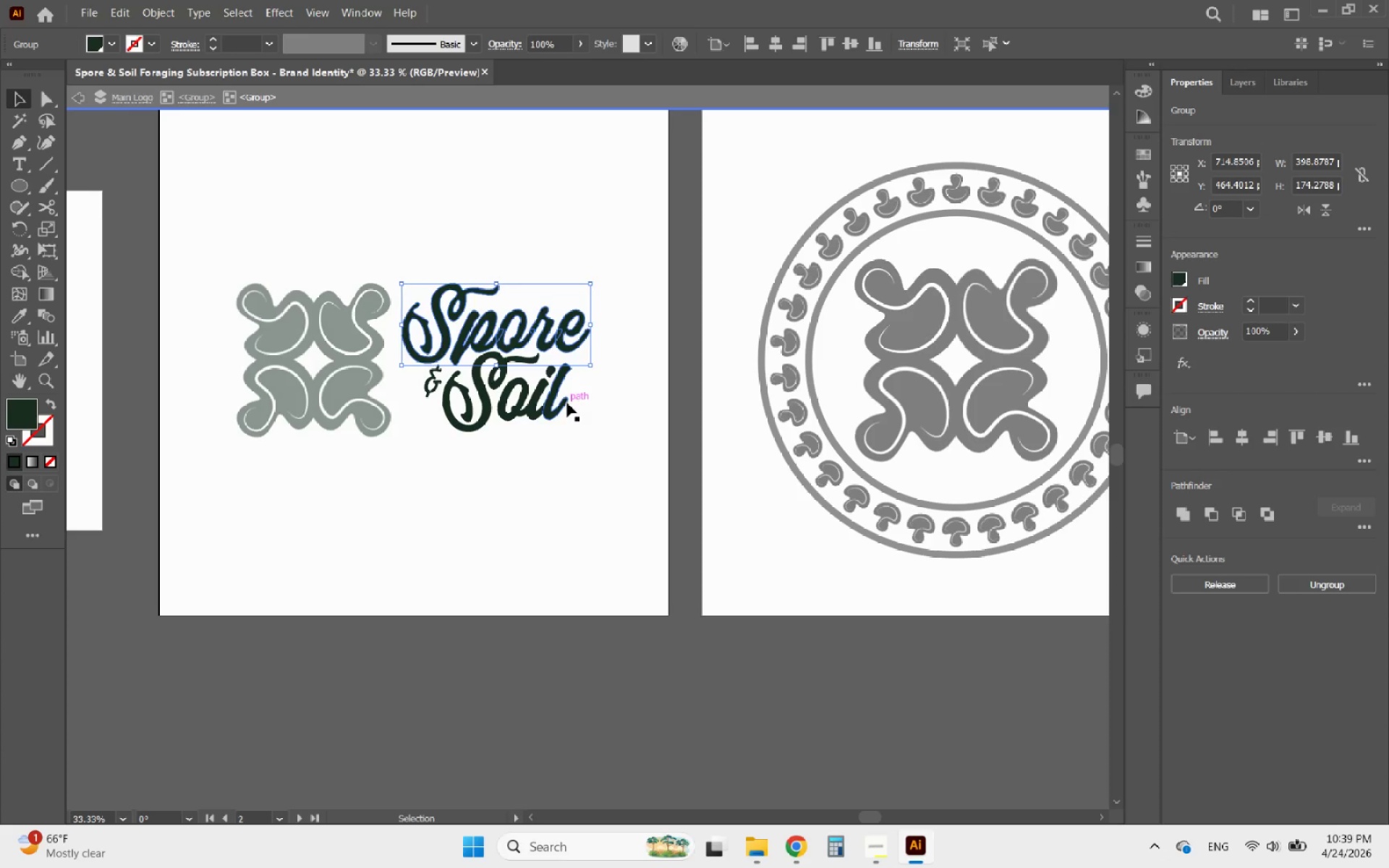 
left_click([554, 404])
 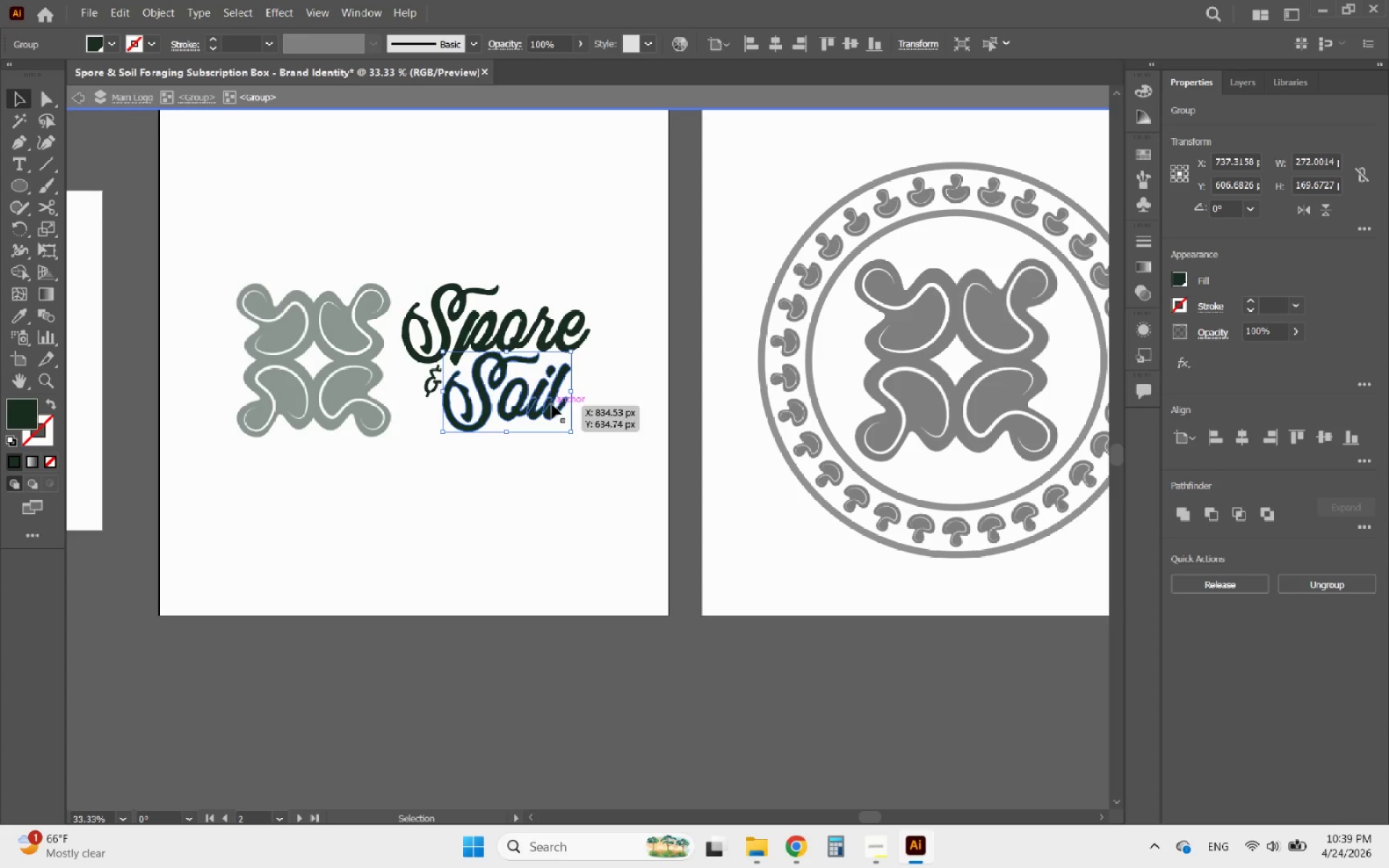 
hold_key(key=AltLeft, duration=1.66)
scroll: coordinate [465, 388], scroll_direction: up, amount: 4.0
 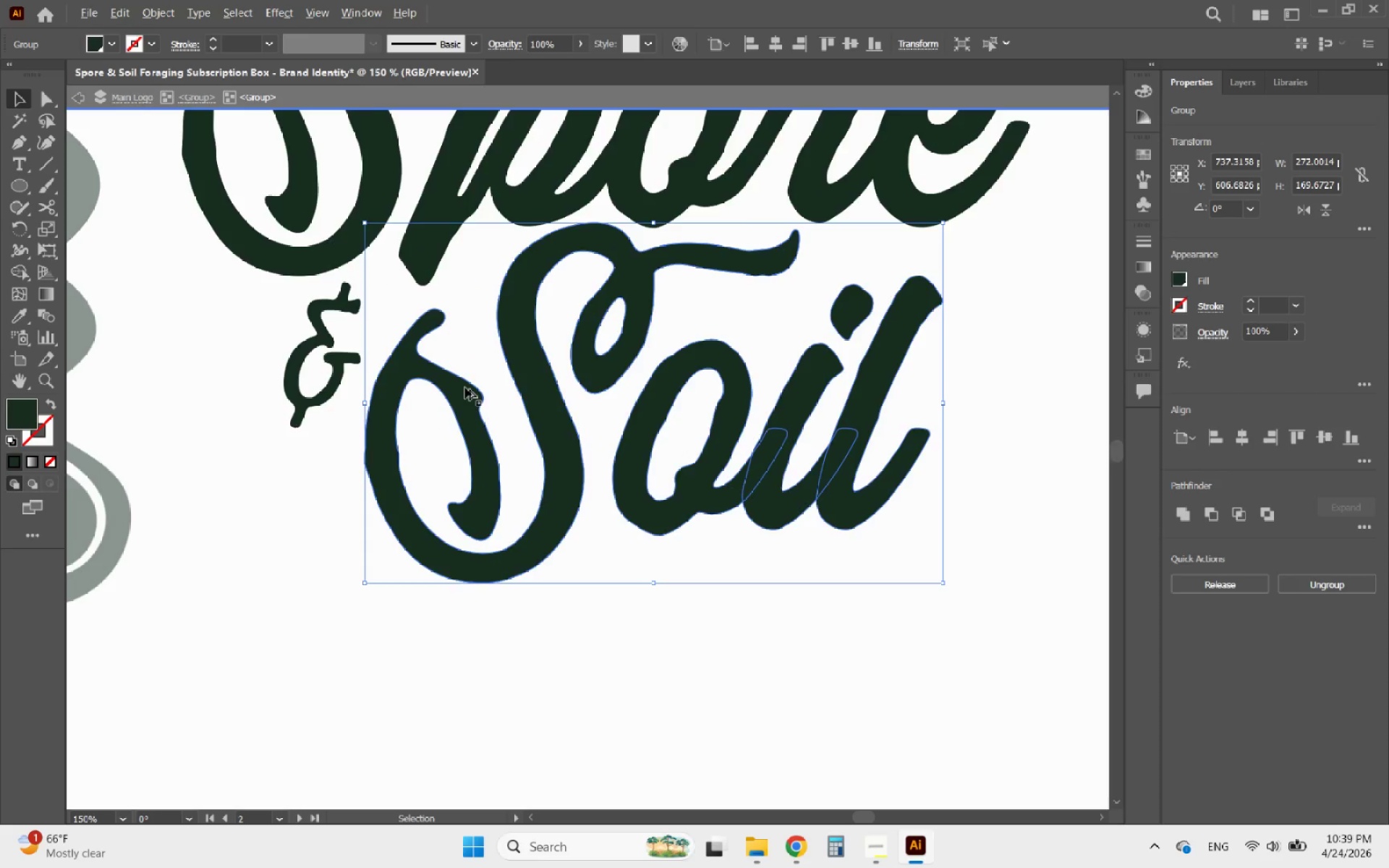 
scroll: coordinate [465, 388], scroll_direction: down, amount: 3.0
 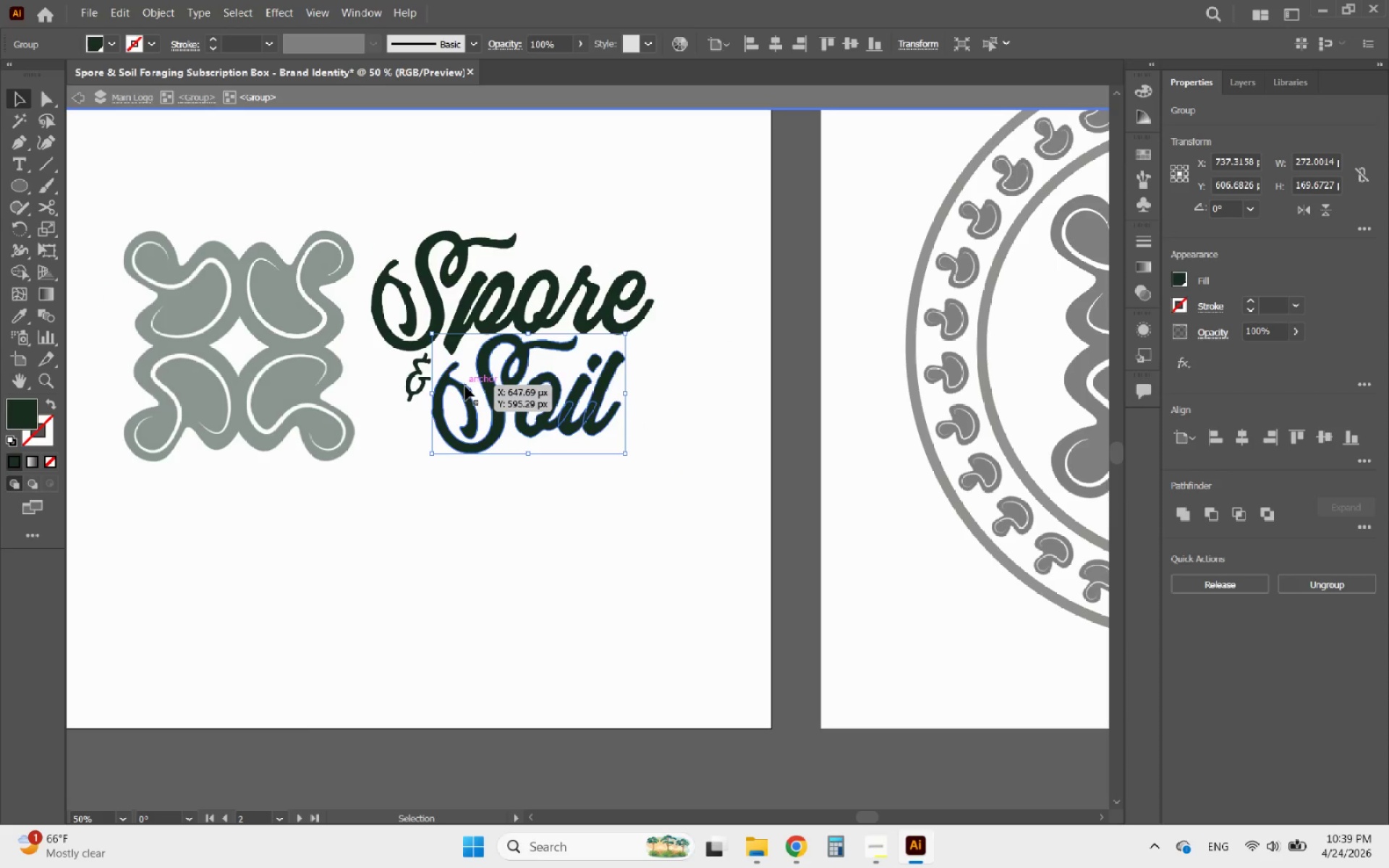 
hold_key(key=AltLeft, duration=0.34)
 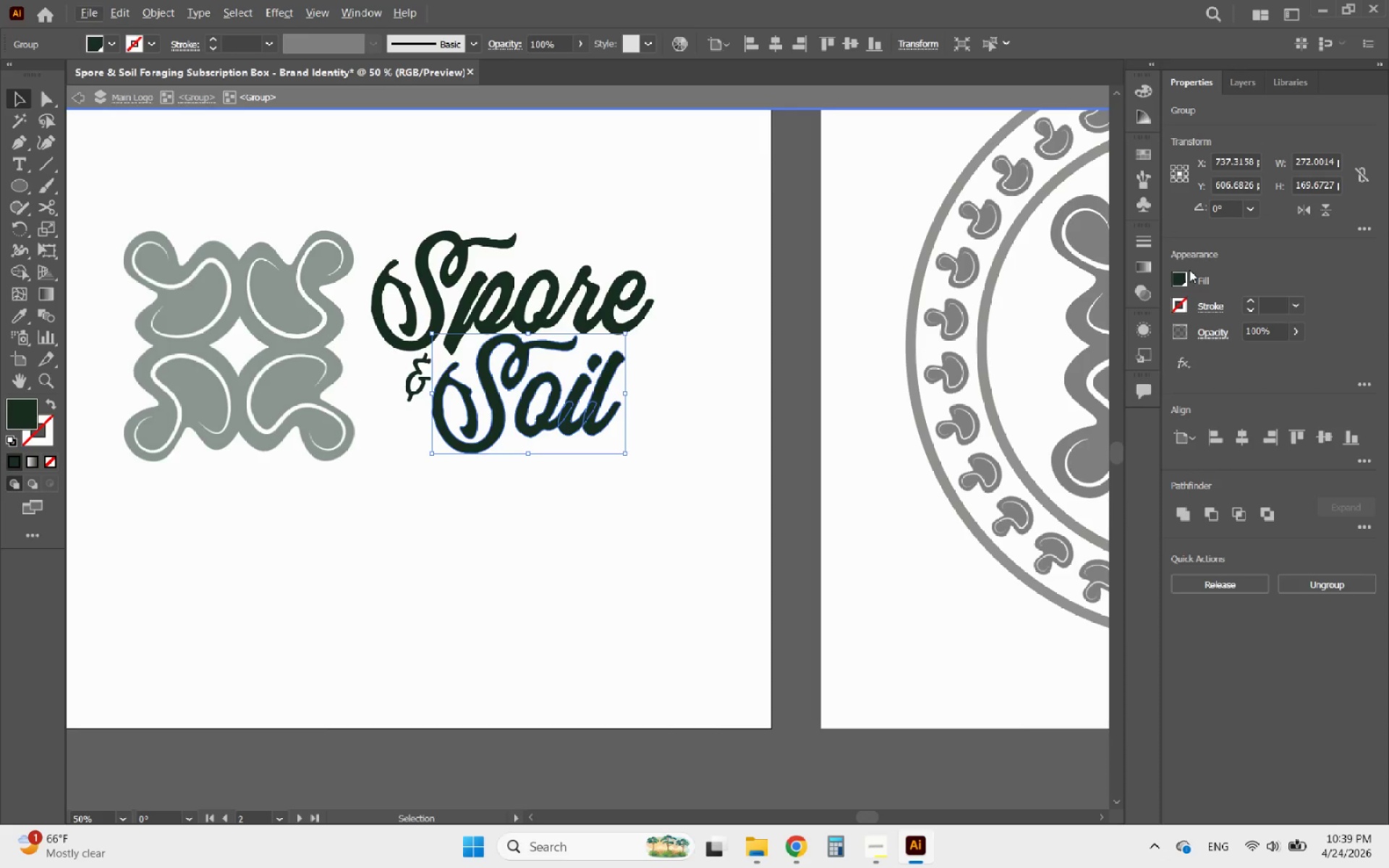 
left_click([1184, 276])
 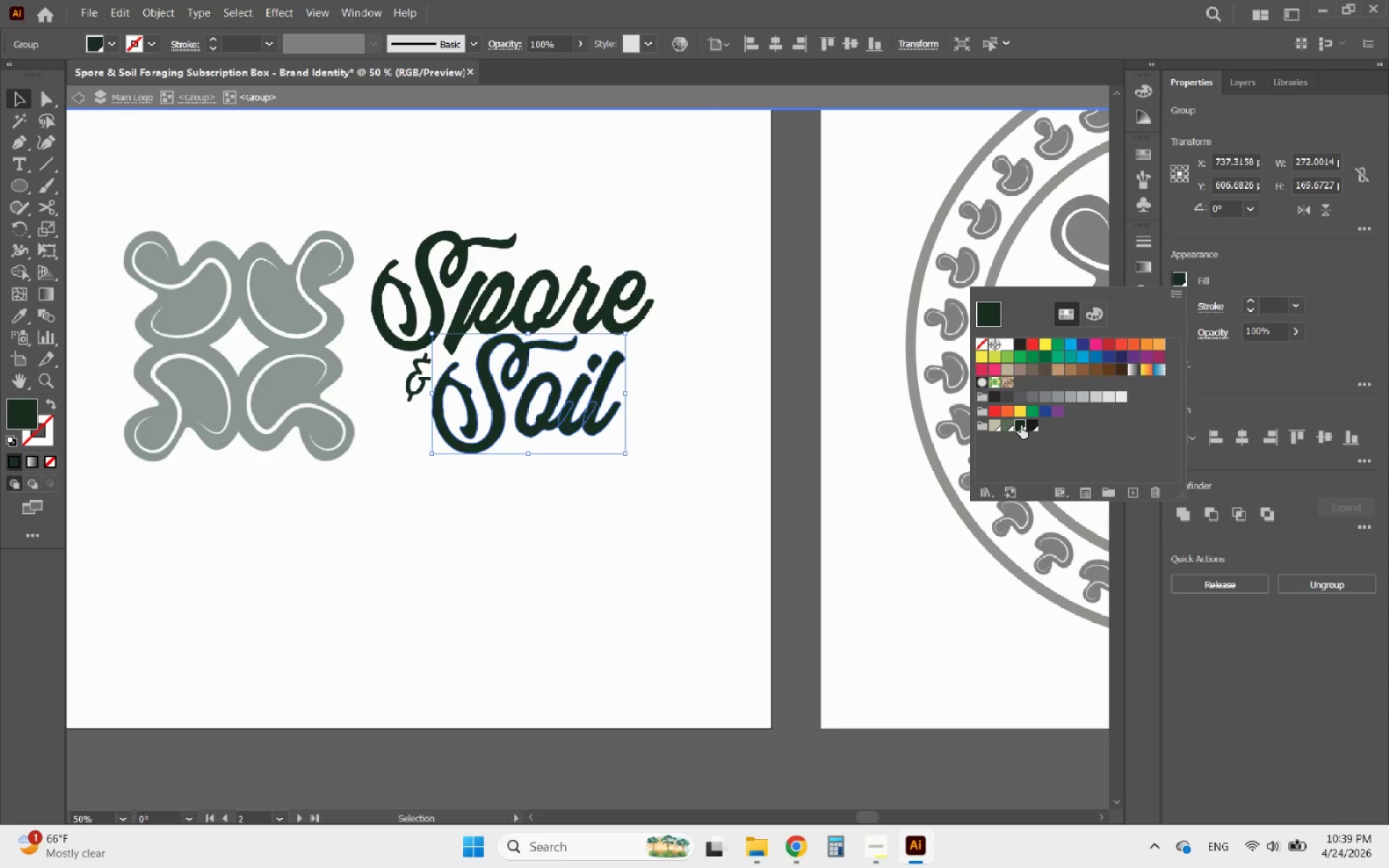 
left_click([1011, 426])
 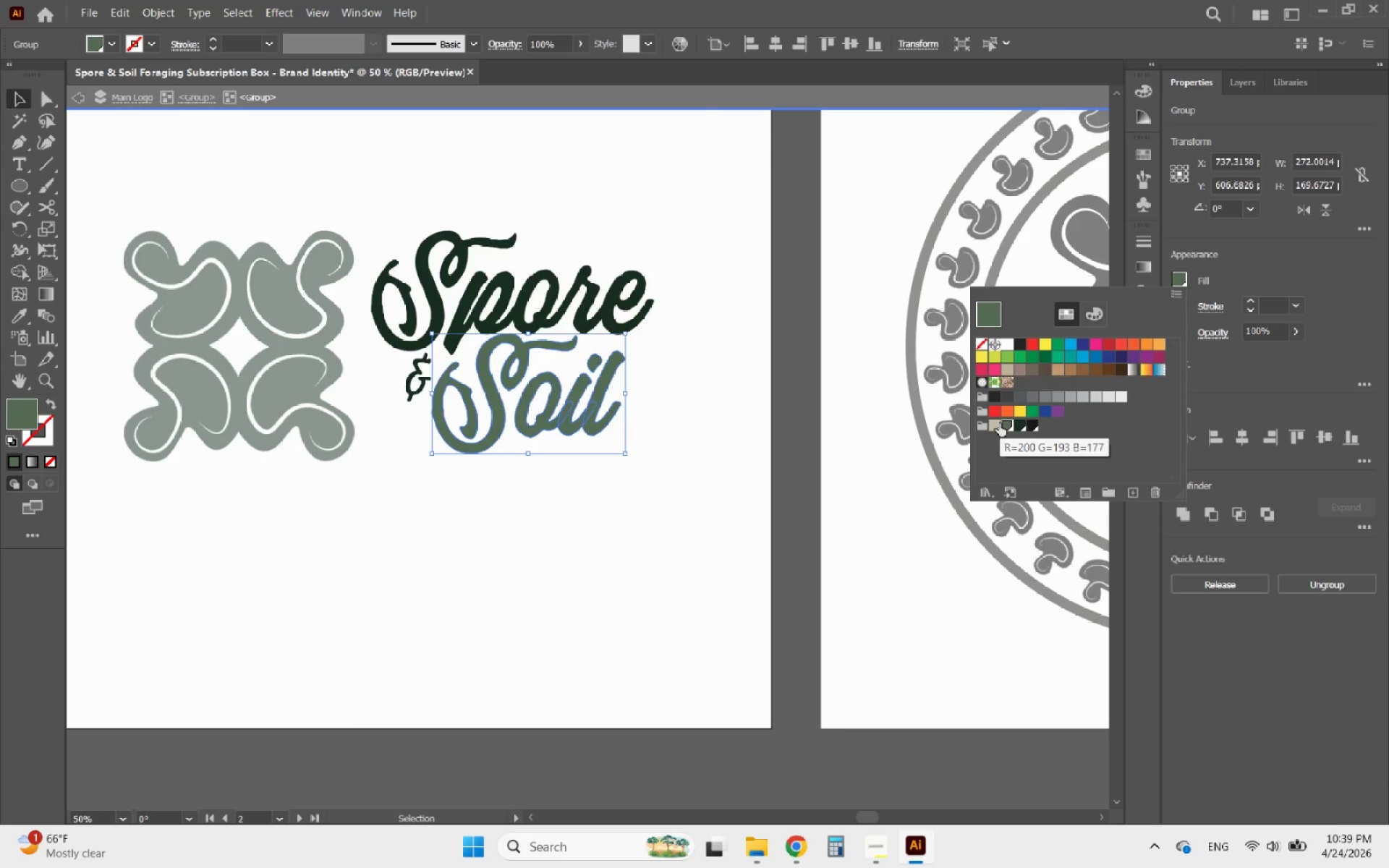 
left_click([999, 423])
 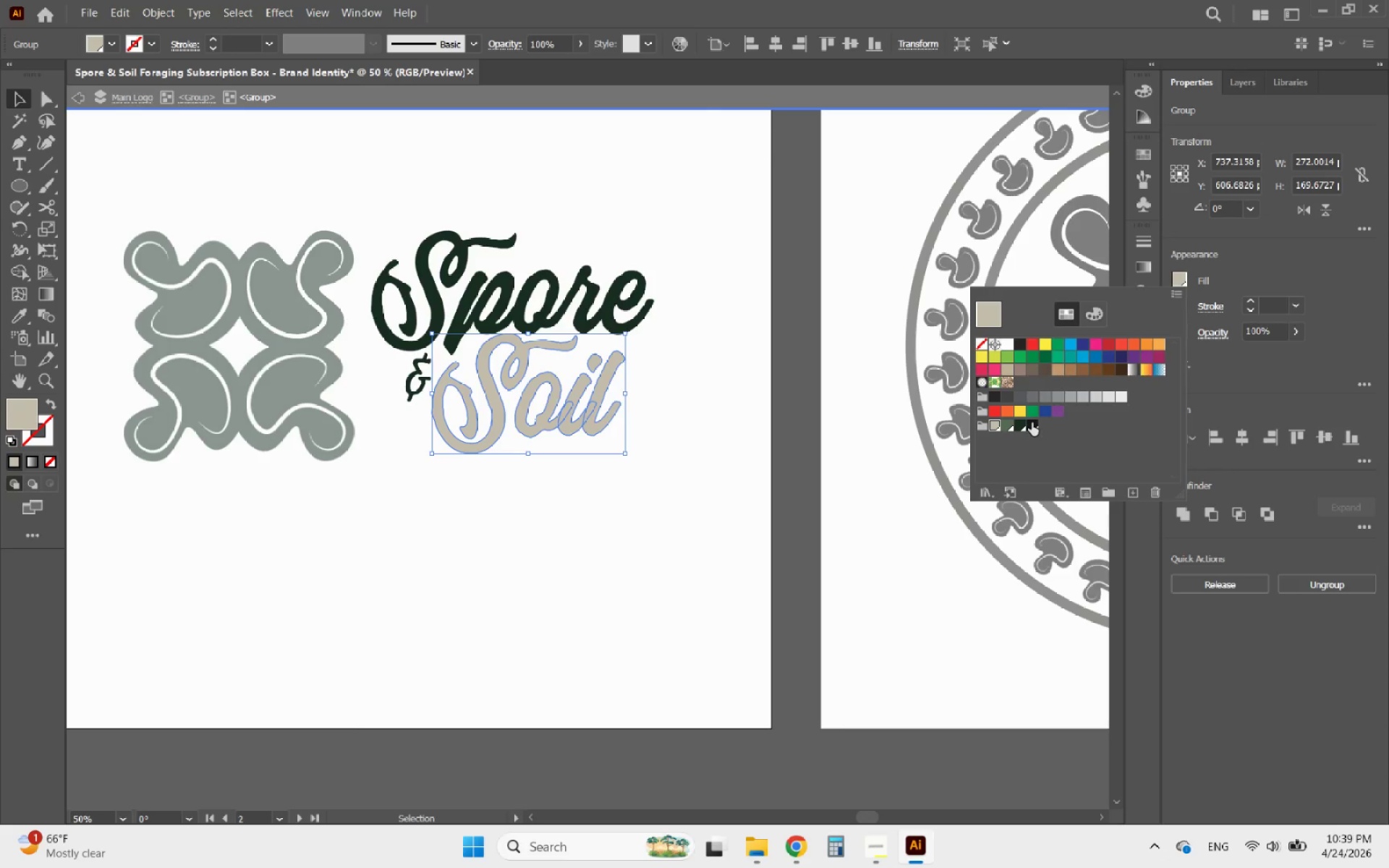 
left_click([1032, 422])
 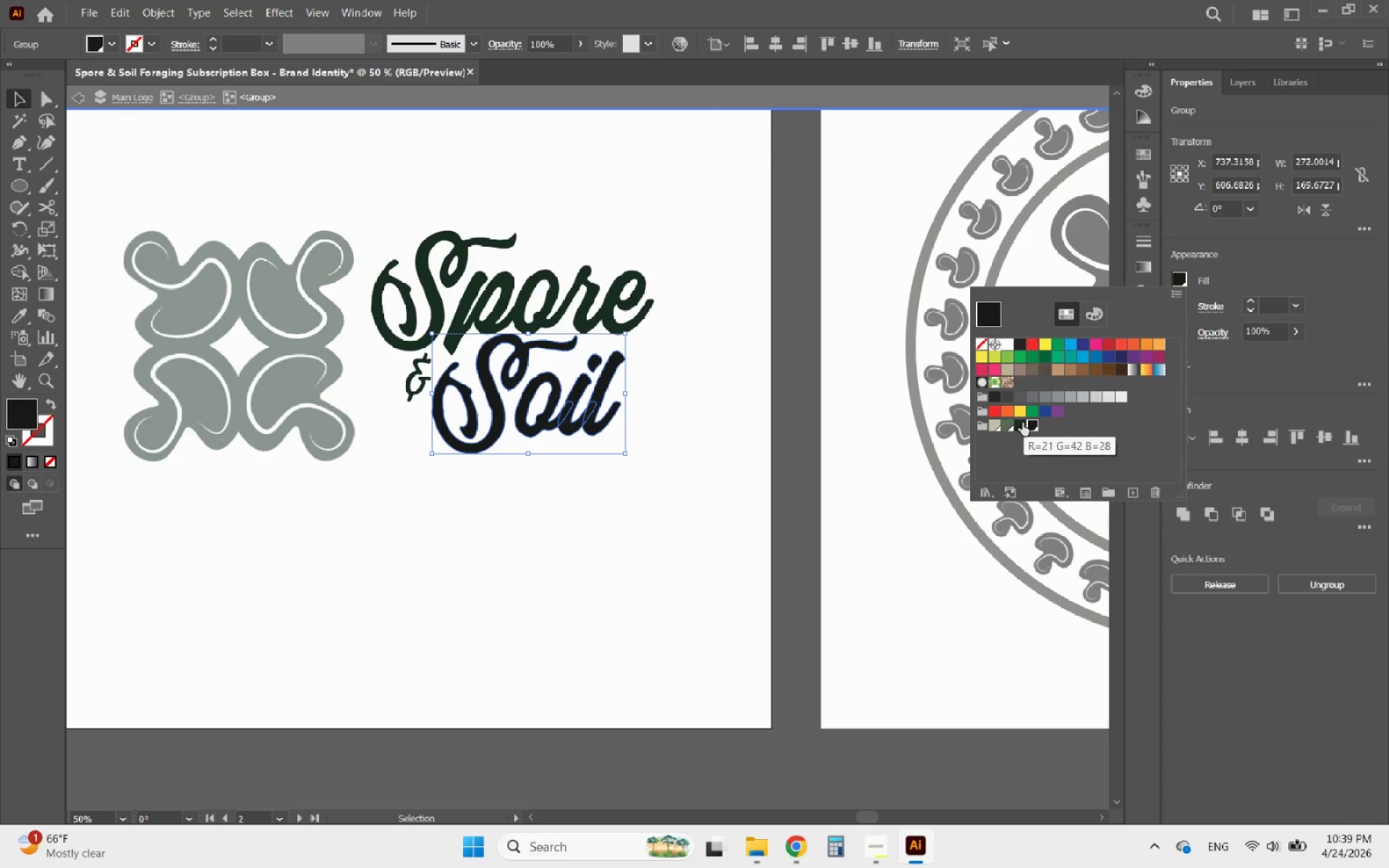 
left_click([1022, 422])
 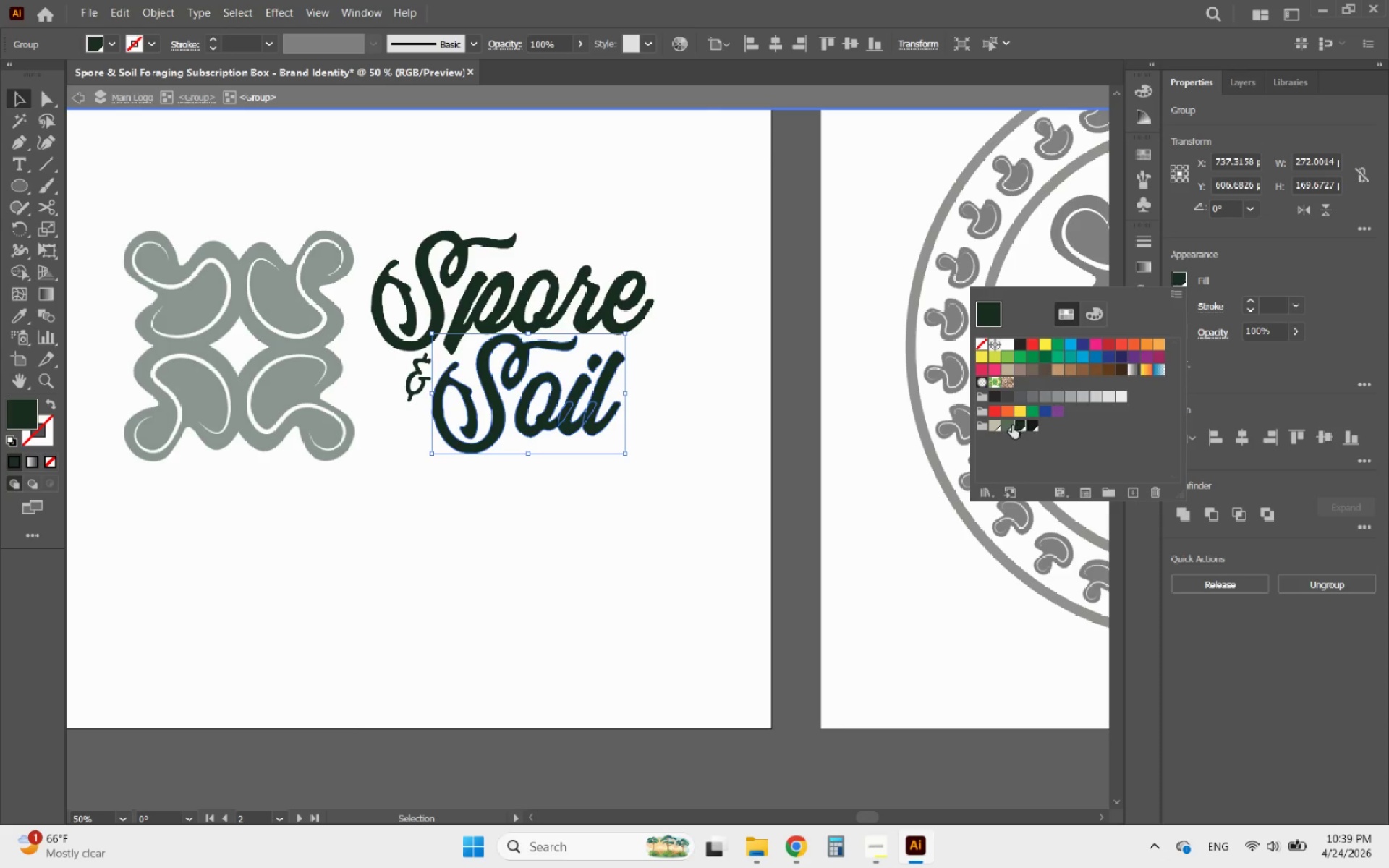 
left_click([1011, 425])
 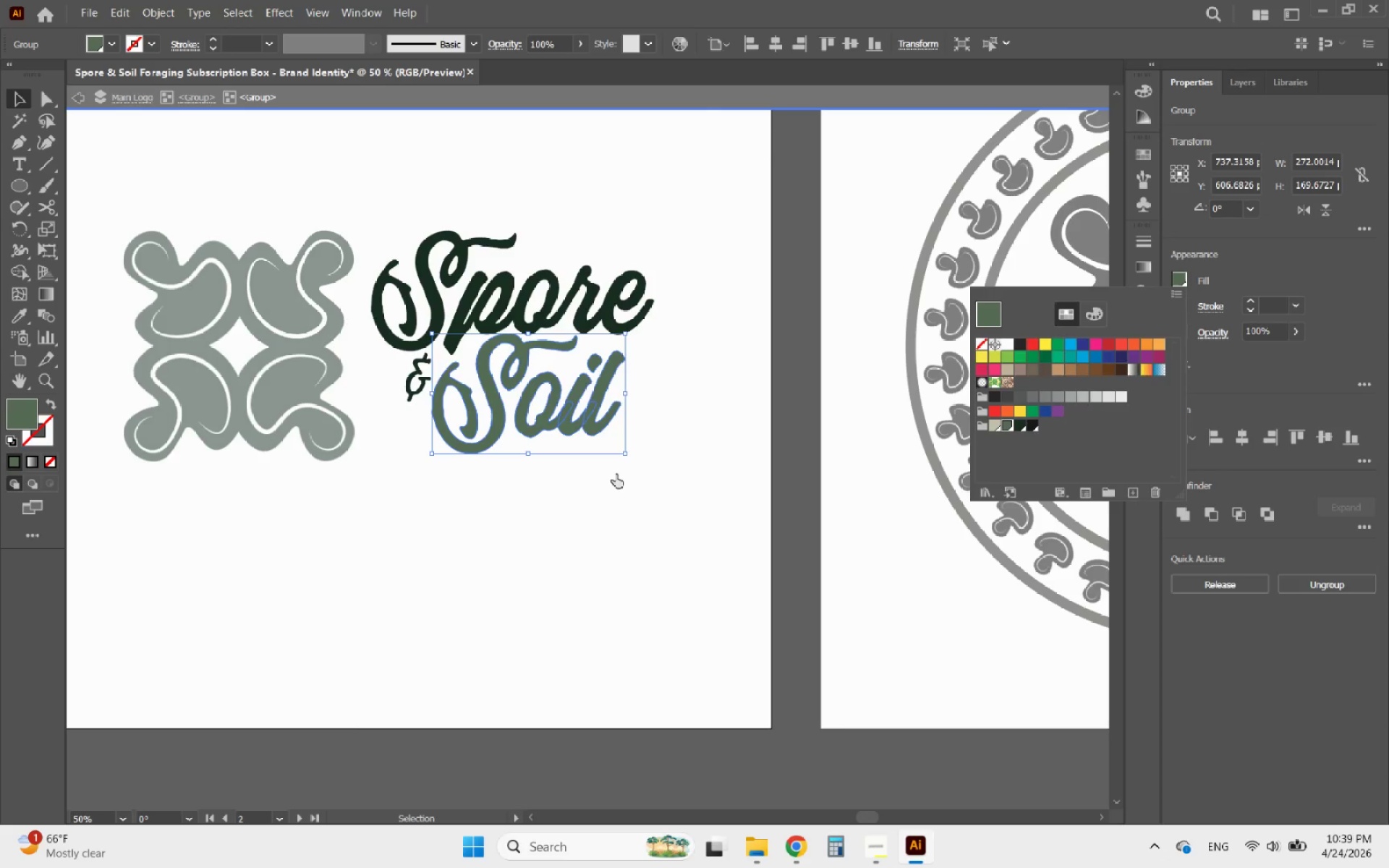 
double_click([619, 496])
 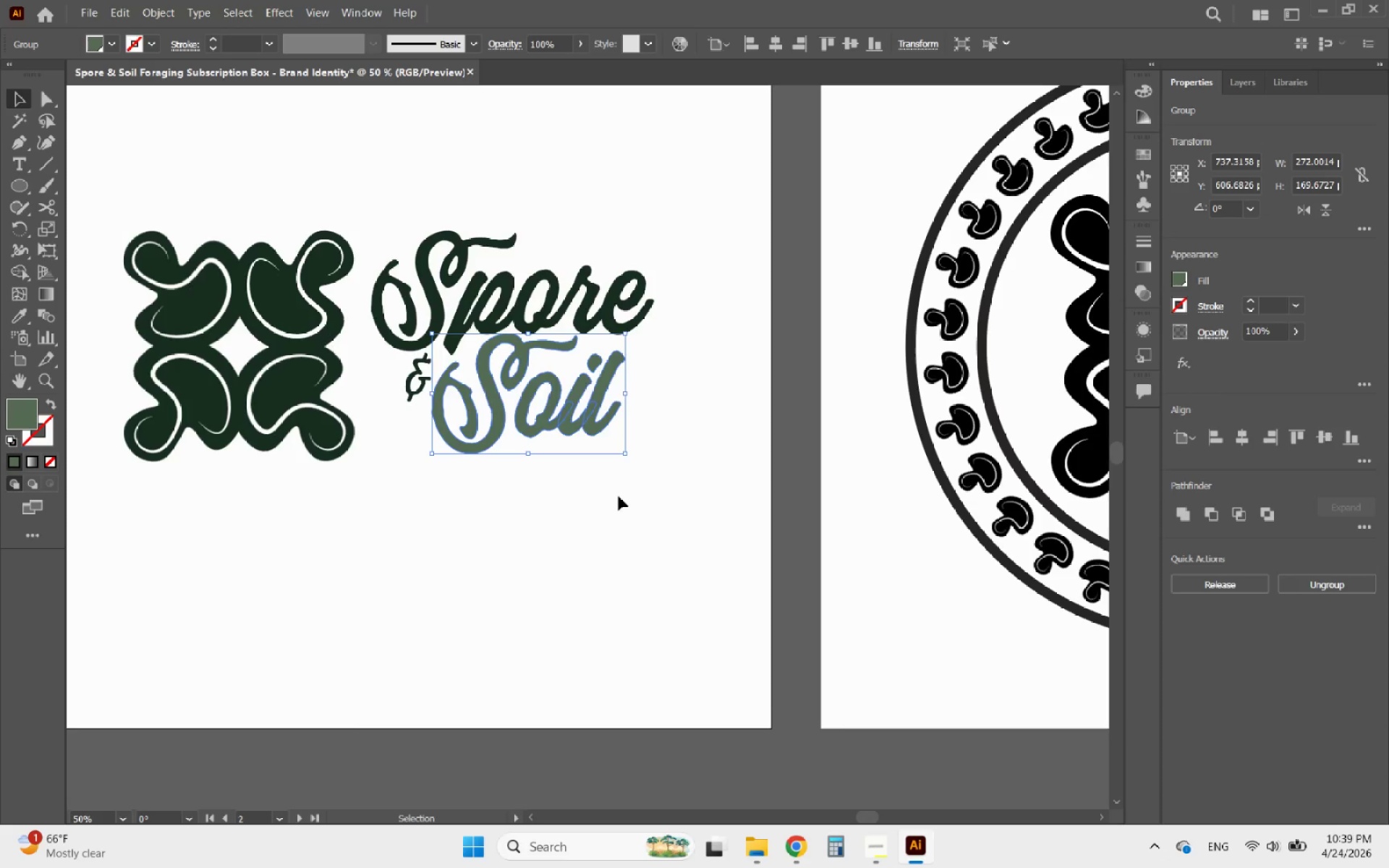 
hold_key(key=AltLeft, duration=0.5)
 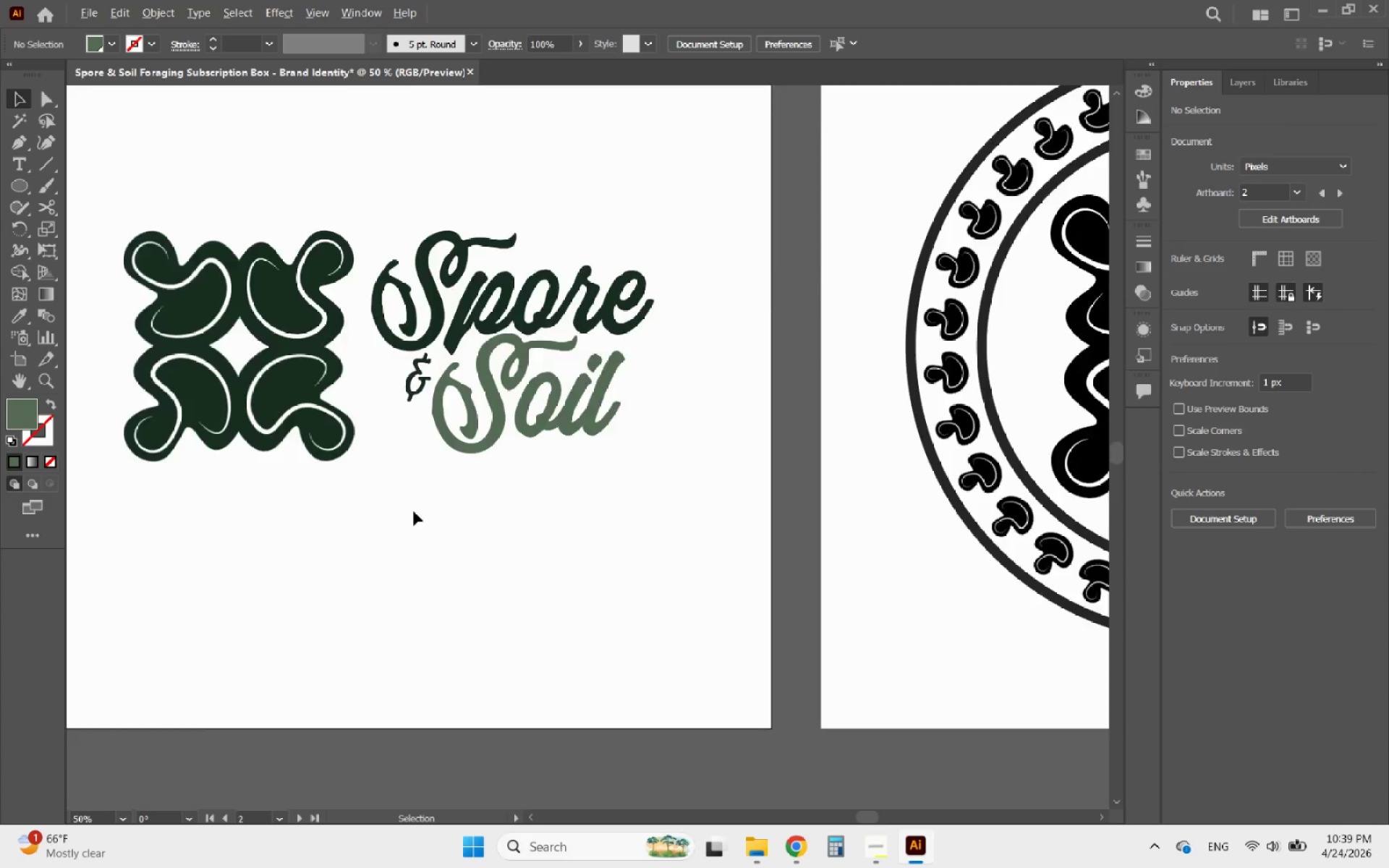 
left_click([424, 512])
 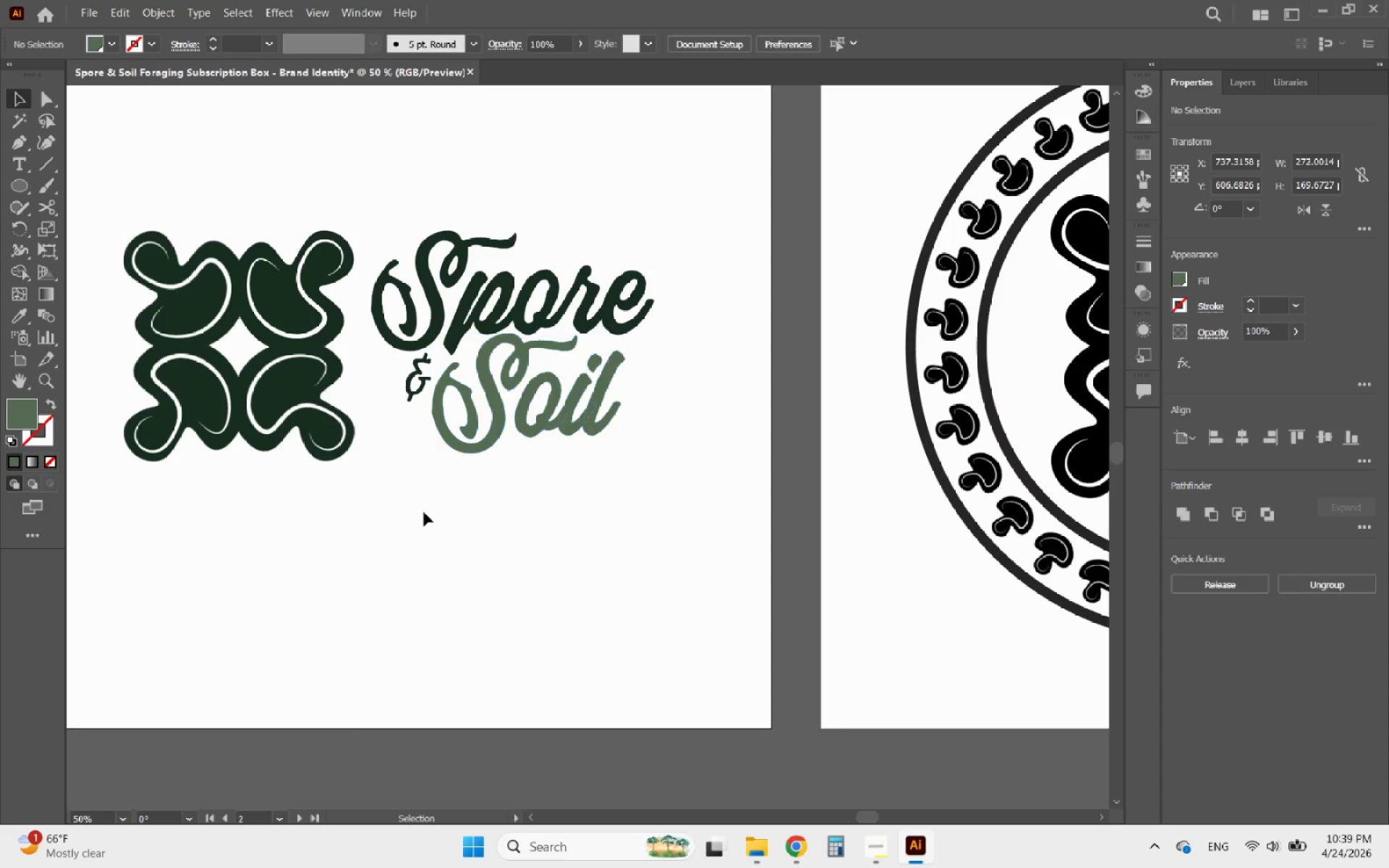 
hold_key(key=AltLeft, duration=2.17)
scroll: coordinate [407, 513], scroll_direction: down, amount: 4.0
 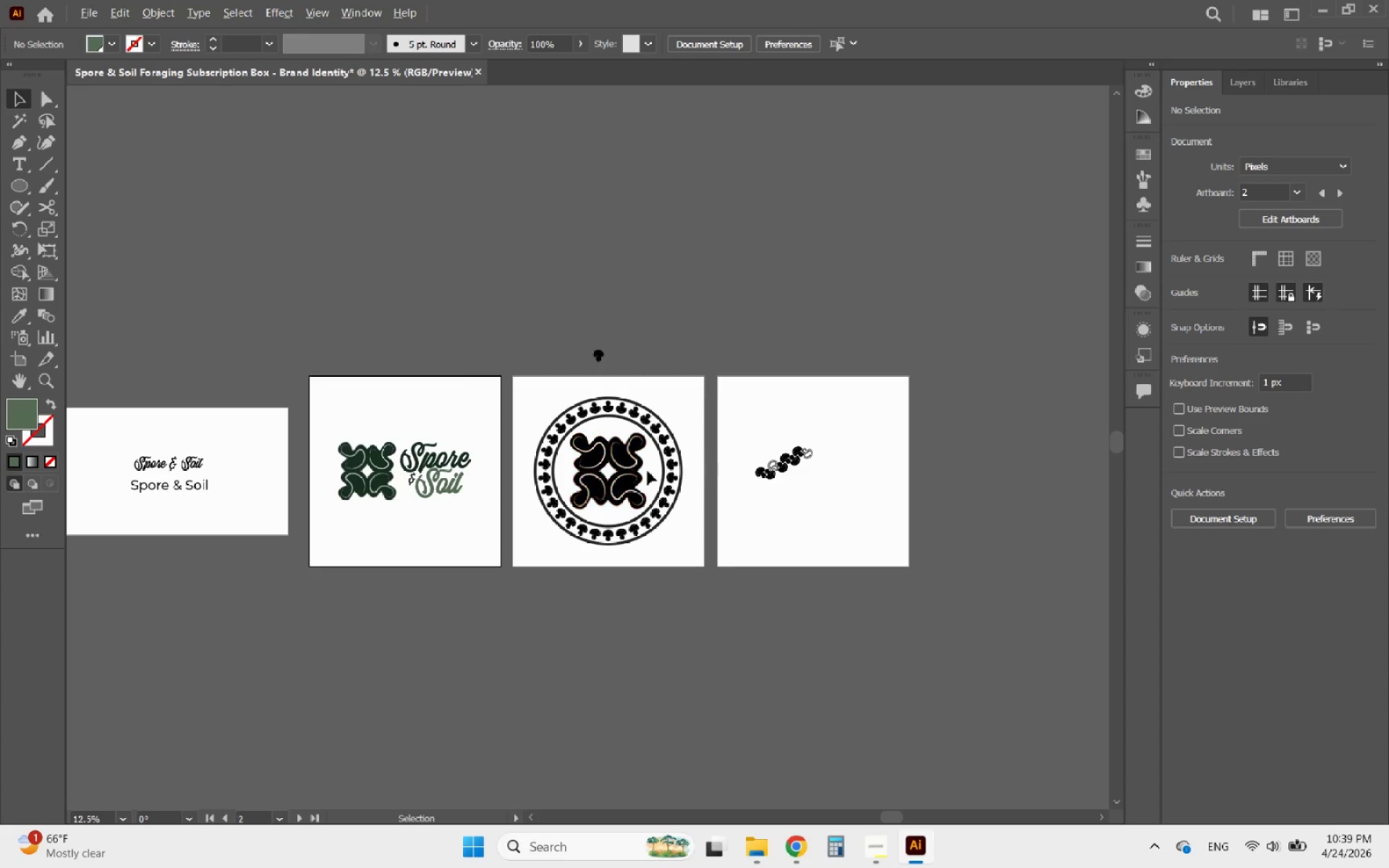 
scroll: coordinate [634, 490], scroll_direction: up, amount: 2.0
 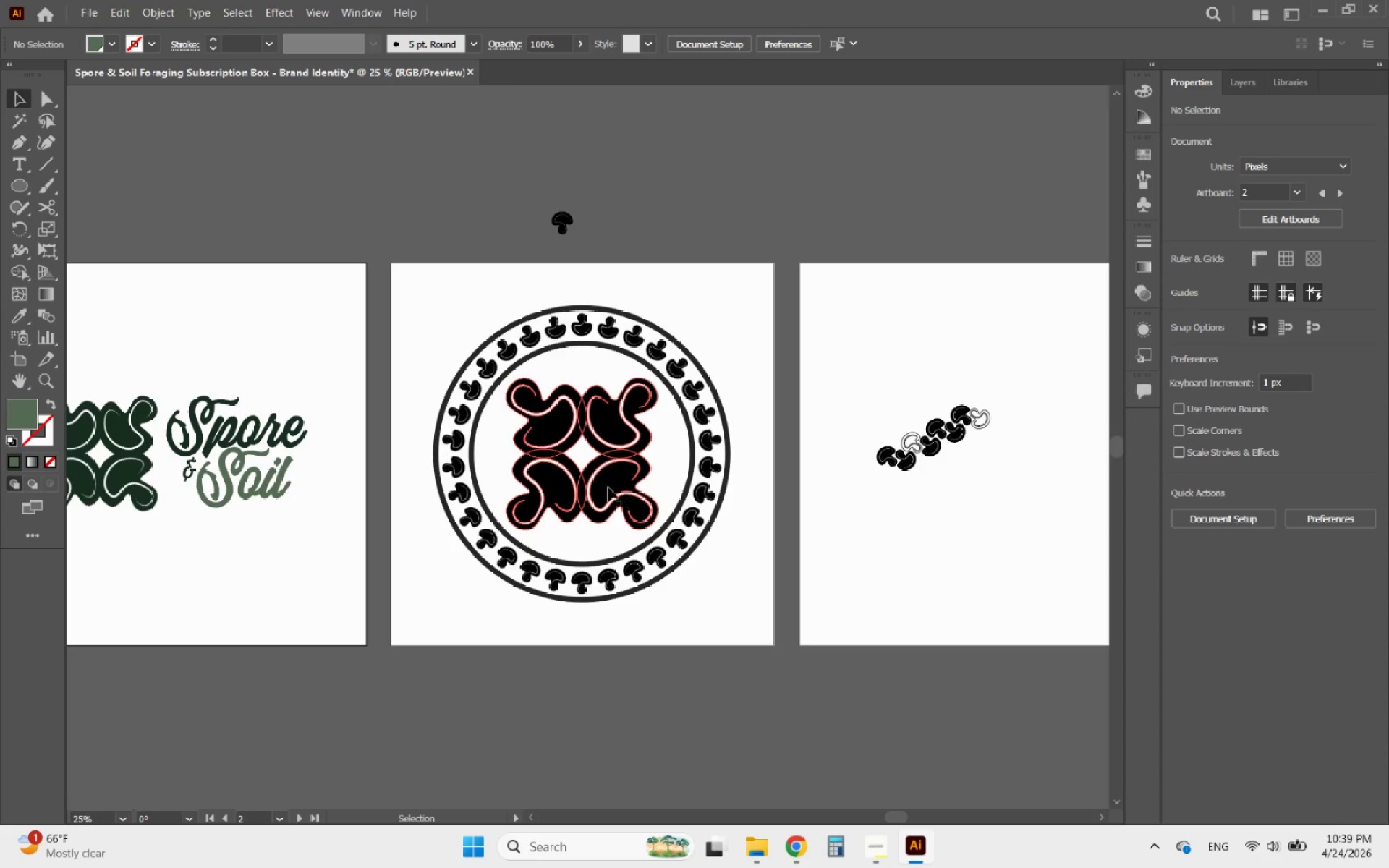 
left_click([603, 479])
 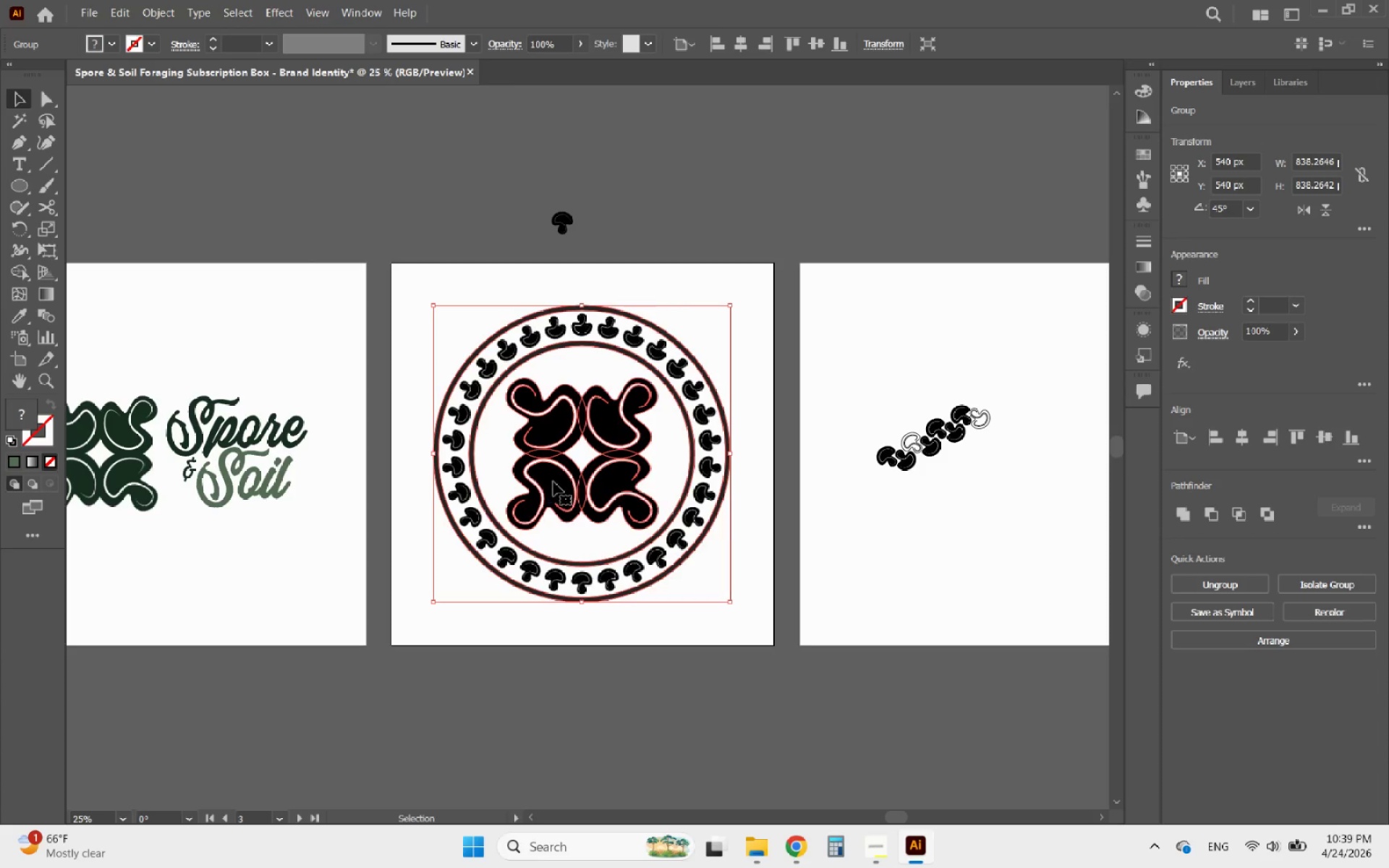 
double_click([554, 482])
 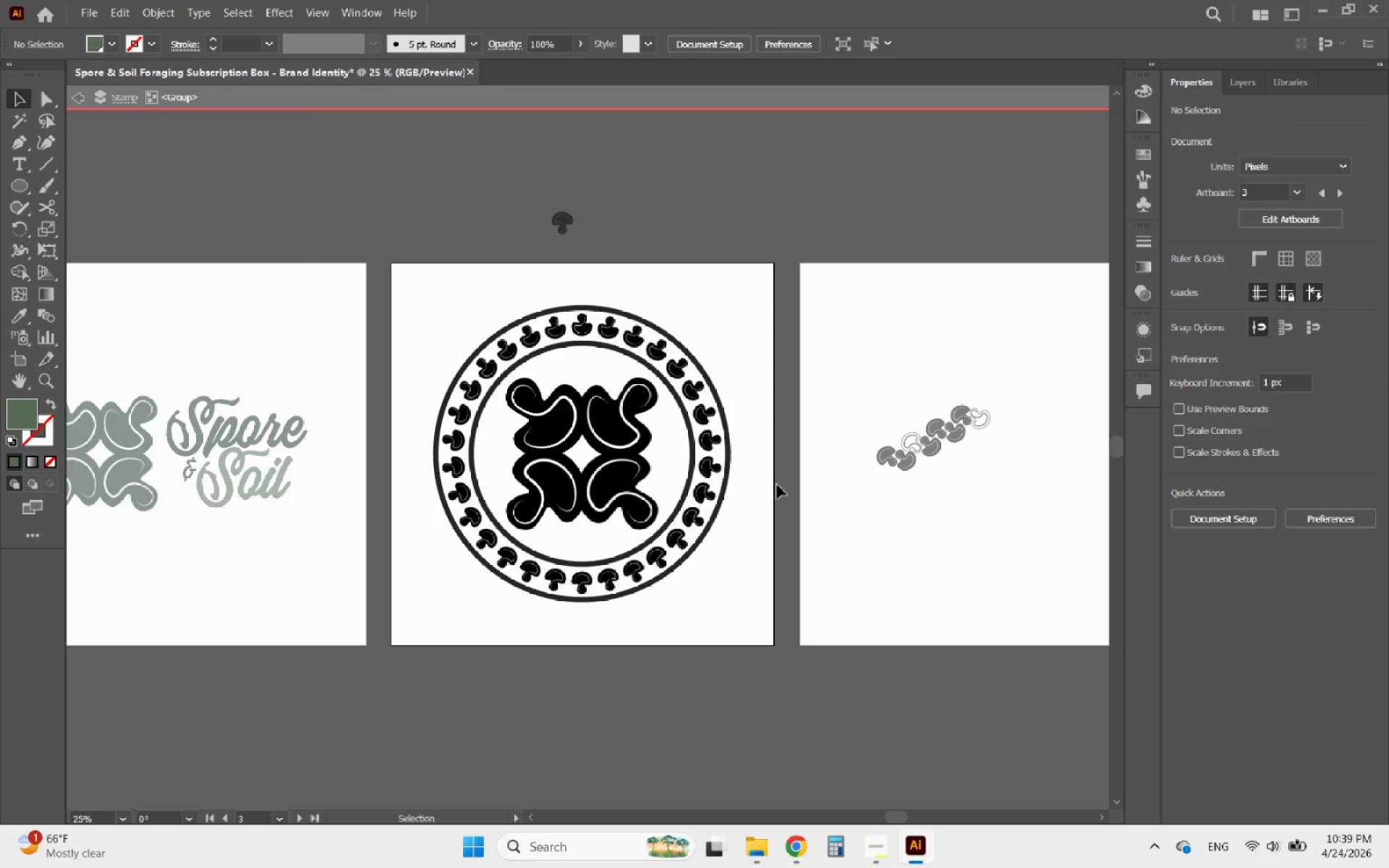 
double_click([777, 485])
 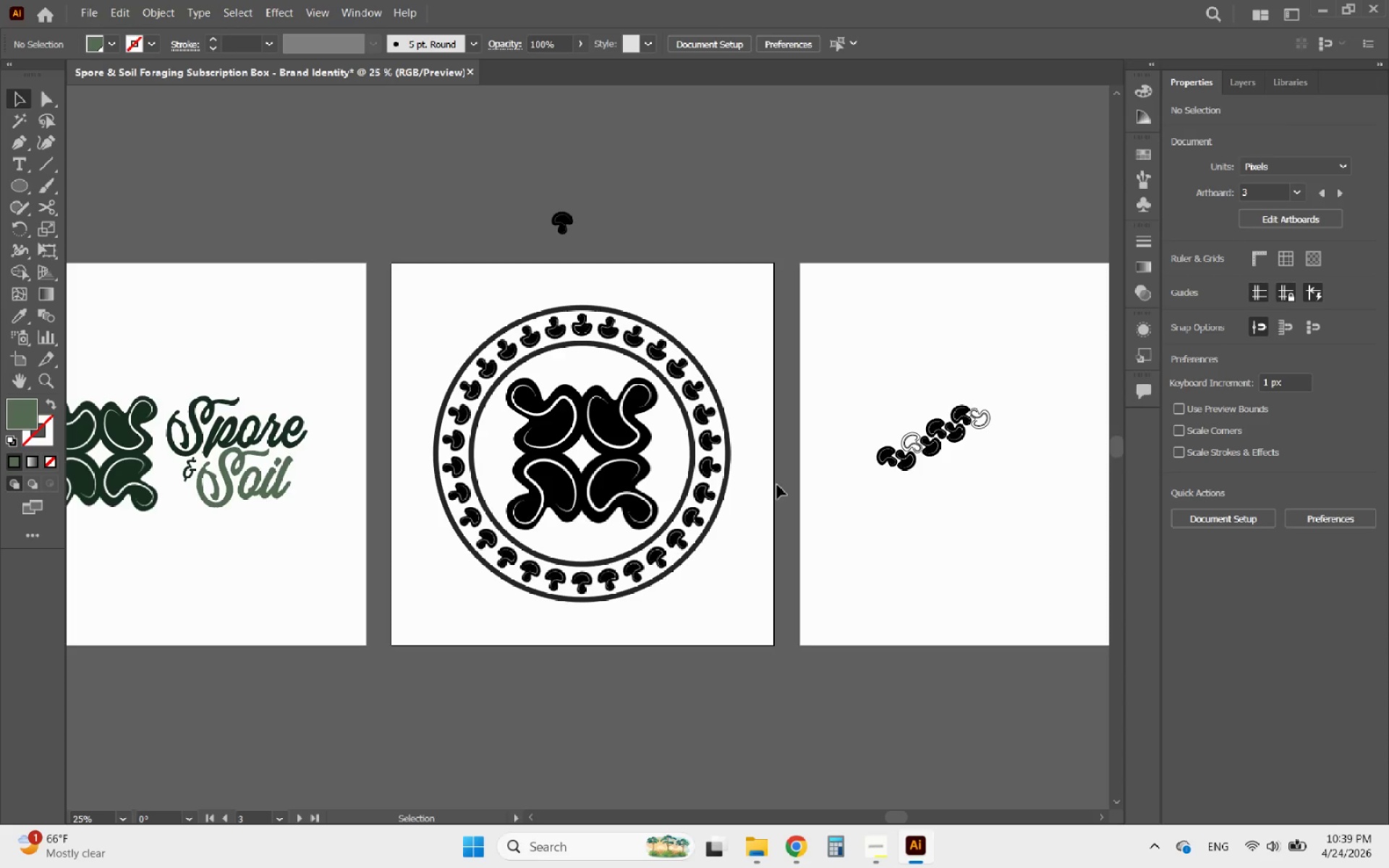 
hold_key(key=AltLeft, duration=0.73)
 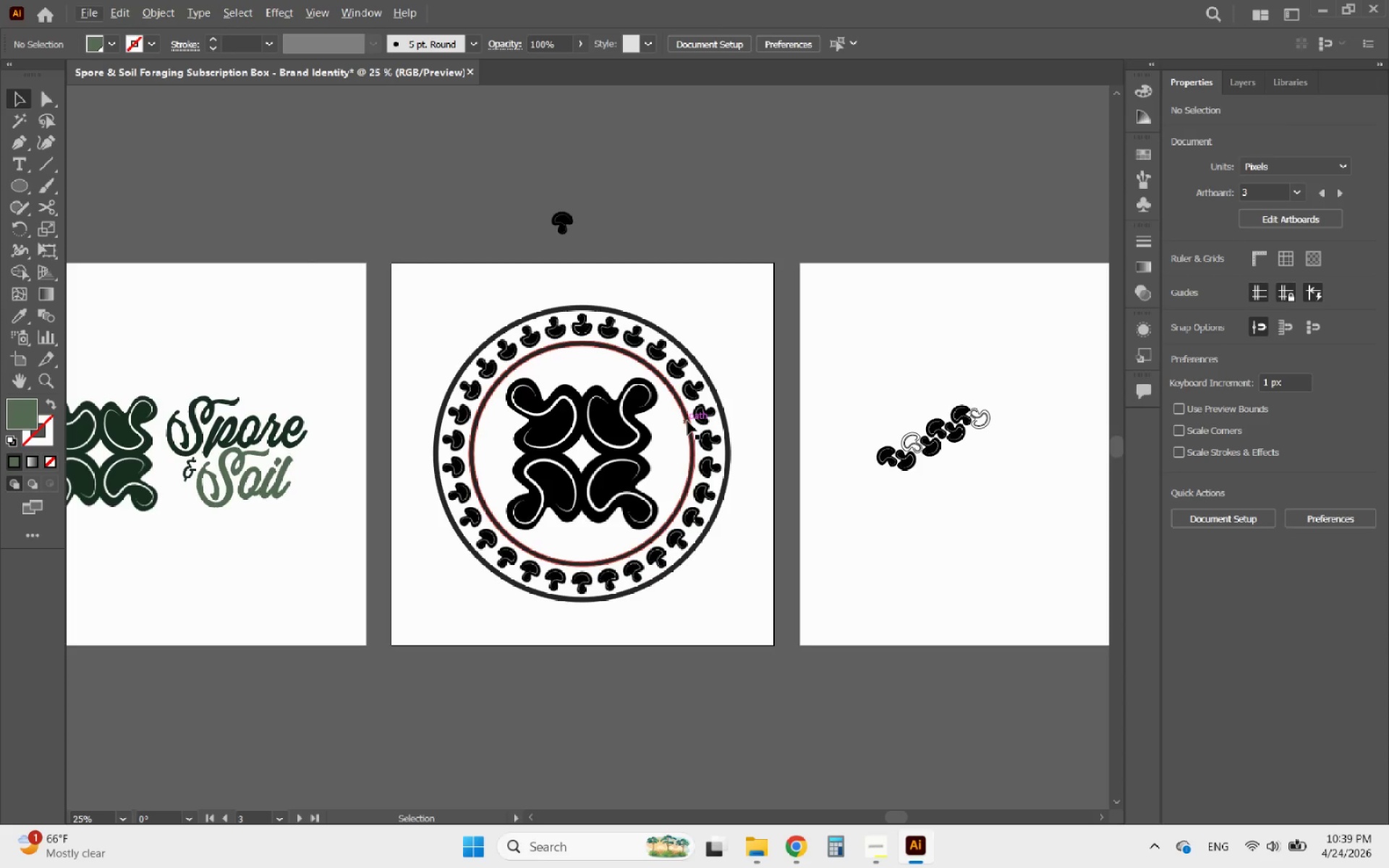 
hold_key(key=AltLeft, duration=0.84)
scroll: coordinate [687, 421], scroll_direction: down, amount: 2.0
 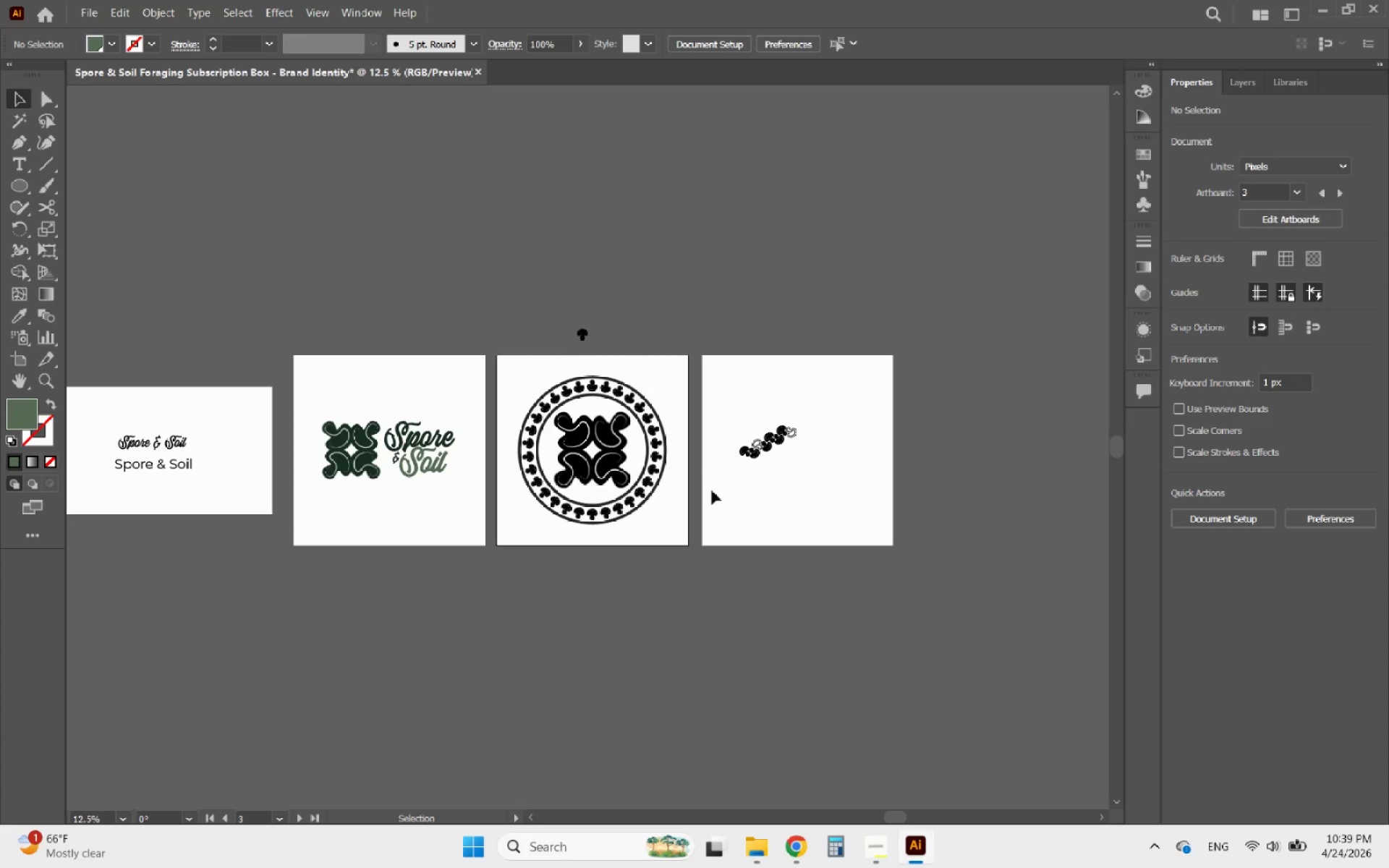 
hold_key(key=AltLeft, duration=0.39)
scroll: coordinate [644, 439], scroll_direction: up, amount: 2.0
 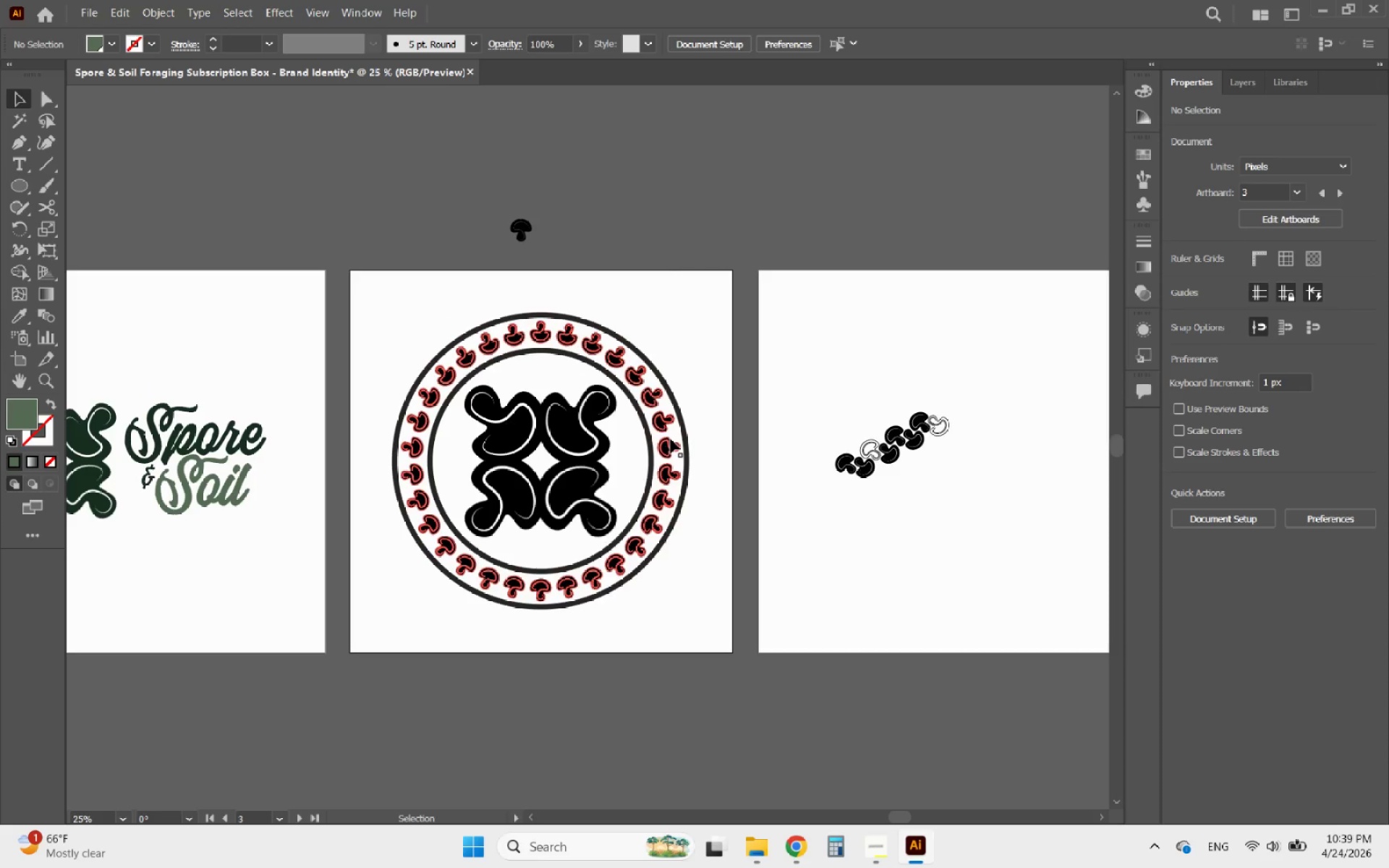 
left_click([671, 439])
 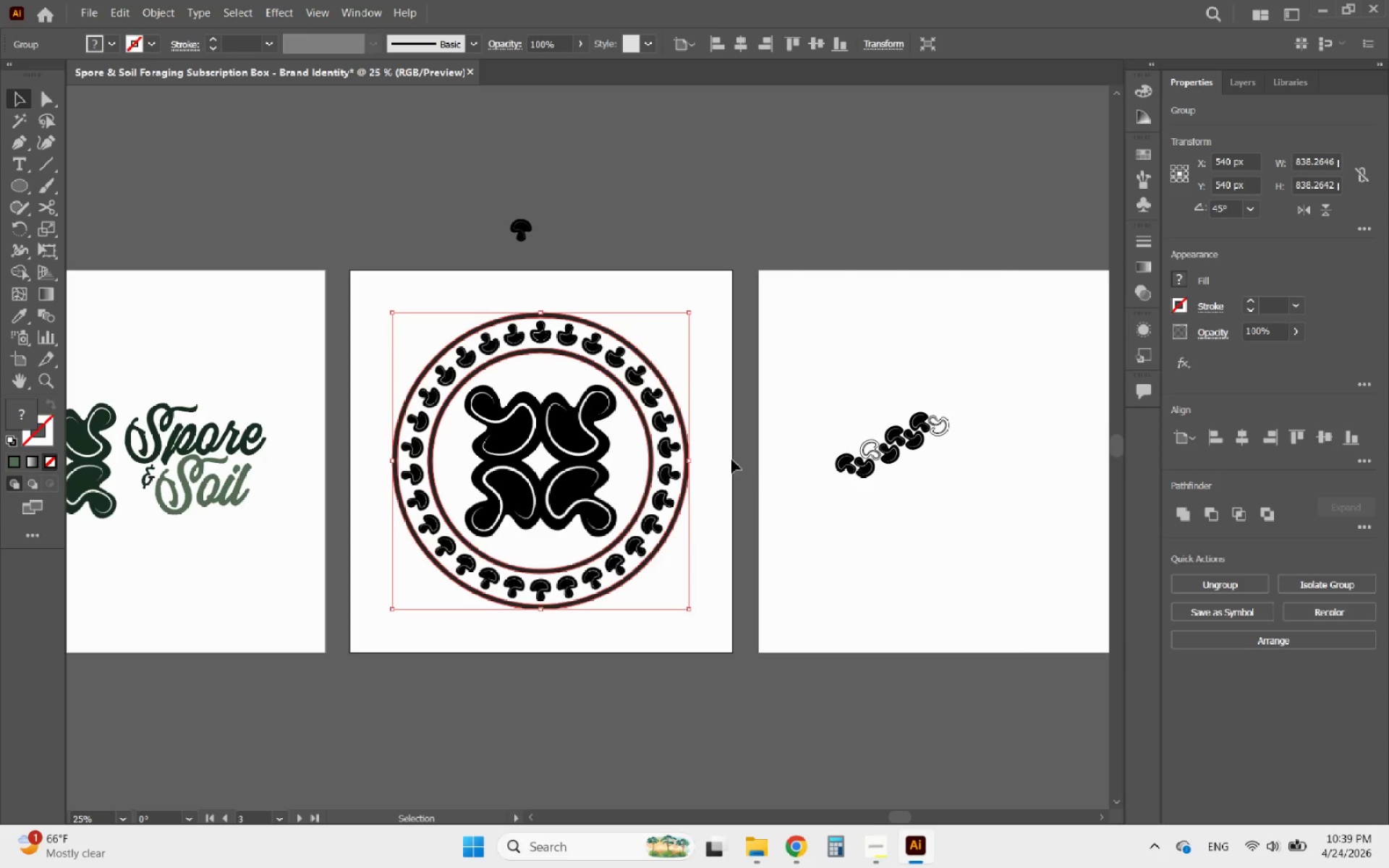 
double_click([660, 424])
 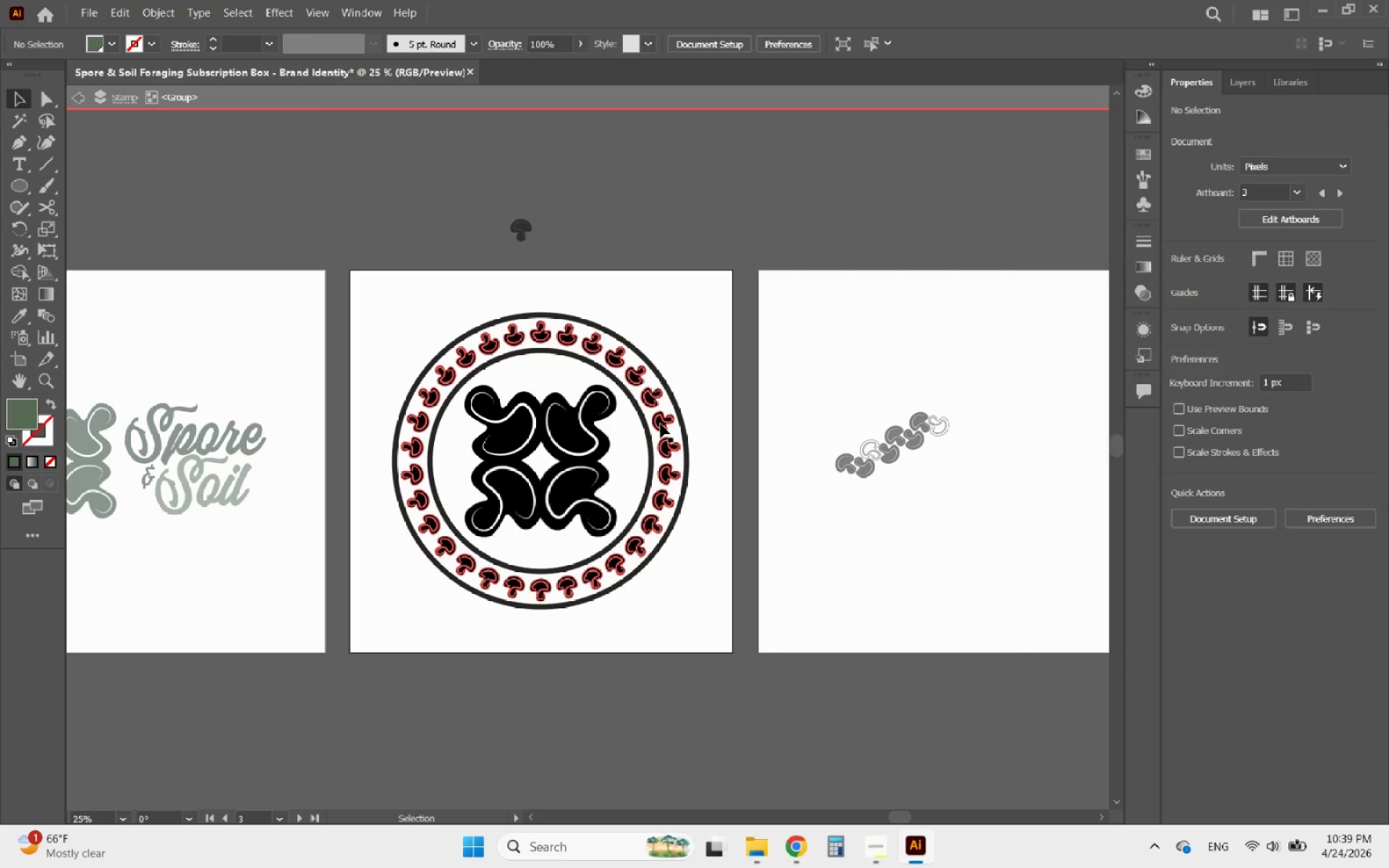 
left_click([660, 424])
 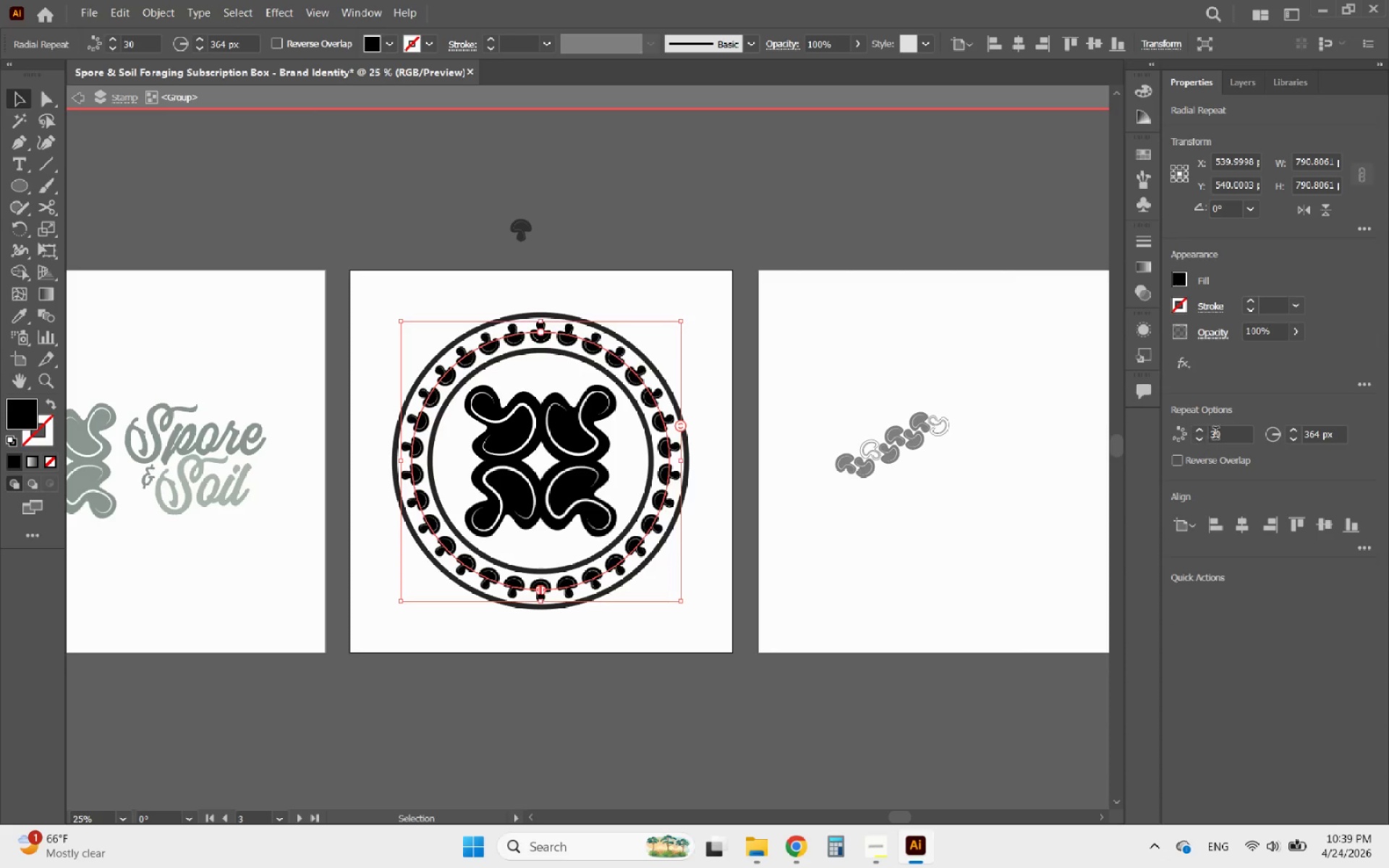 
scroll: coordinate [1218, 433], scroll_direction: down, amount: 7.0
 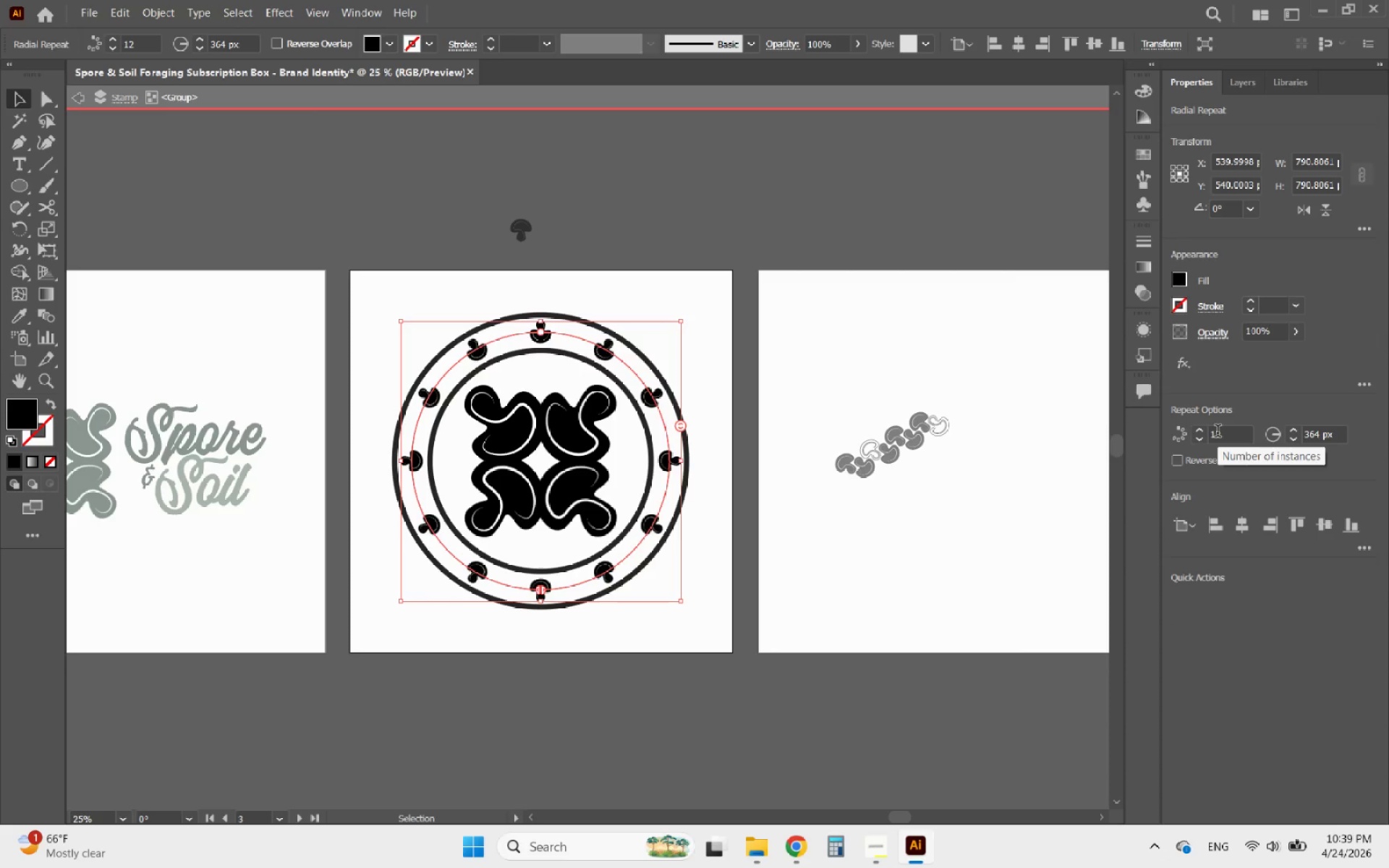 
scroll: coordinate [1226, 437], scroll_direction: up, amount: 7.0
 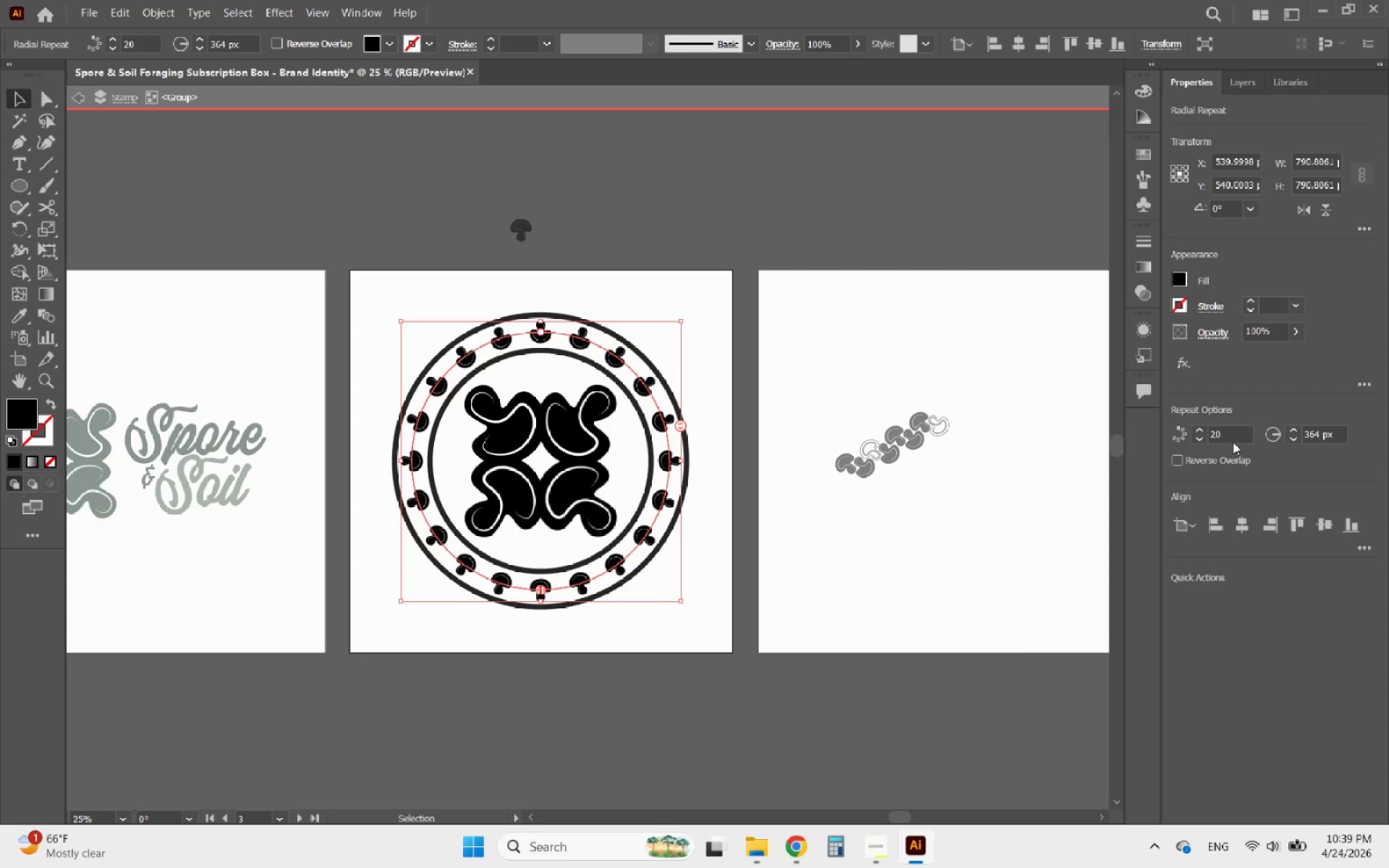 
scroll: coordinate [1233, 438], scroll_direction: down, amount: 5.0
 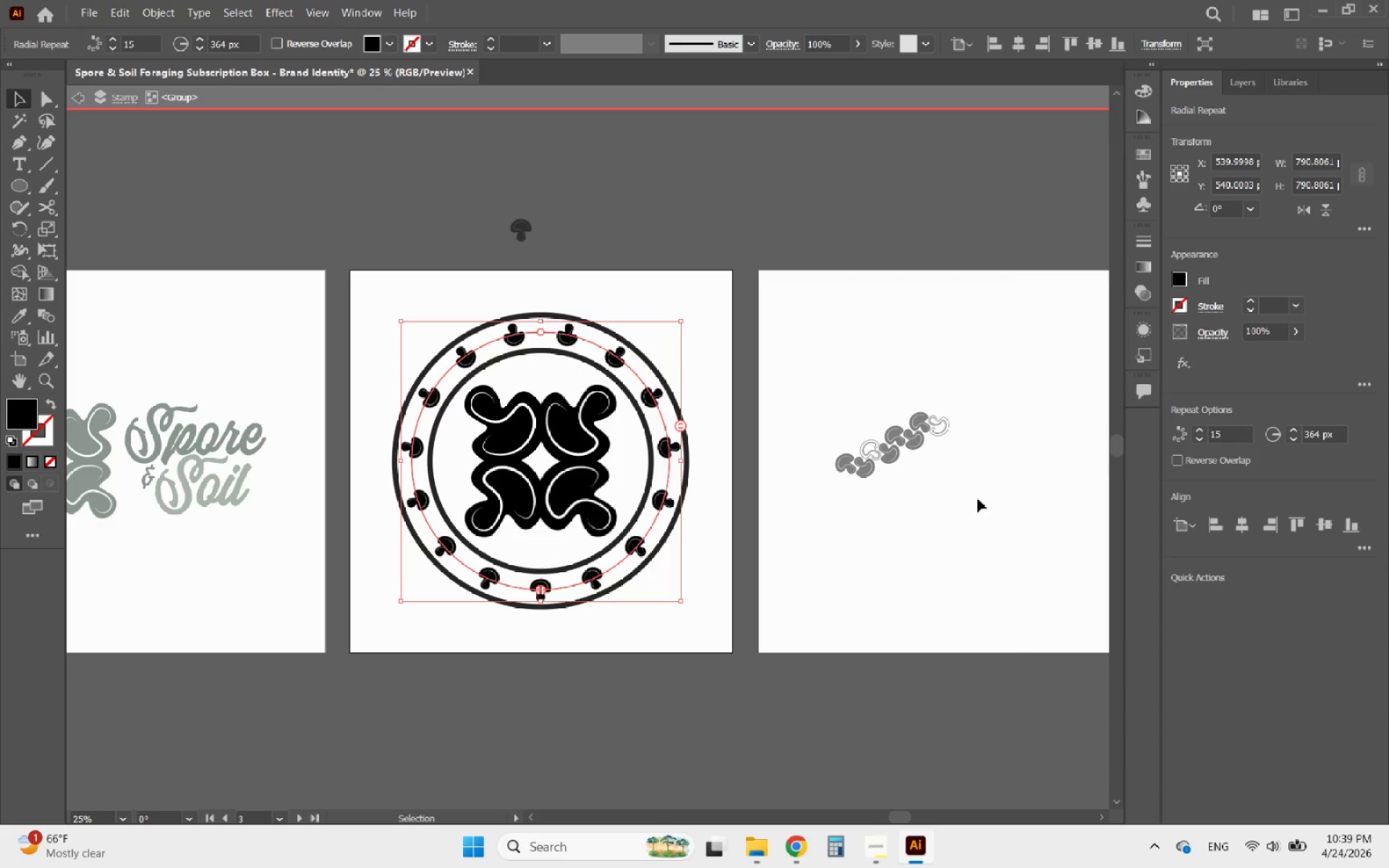 
left_click([949, 528])
 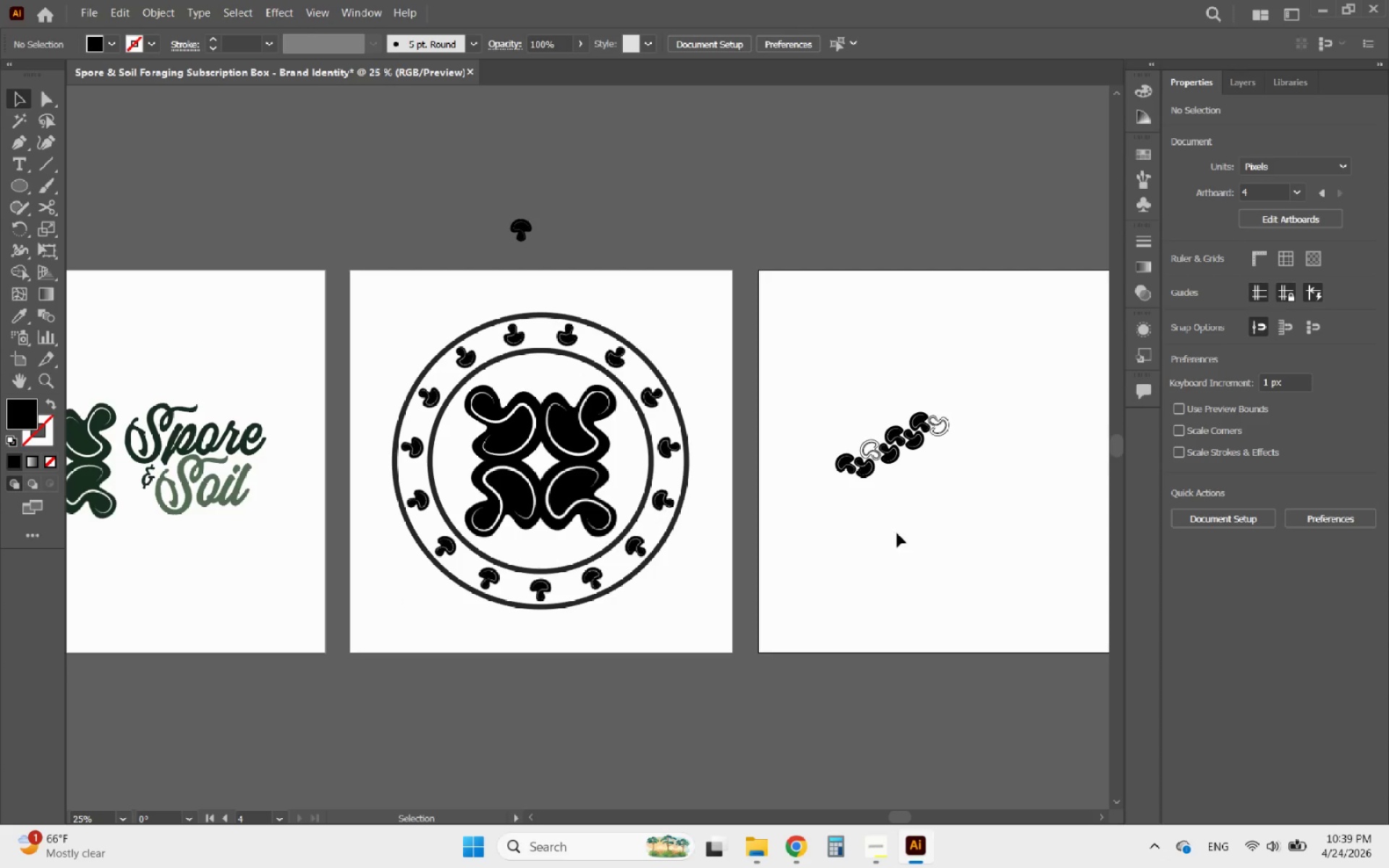 
hold_key(key=AltLeft, duration=0.83)
scroll: coordinate [624, 570], scroll_direction: down, amount: 3.0
 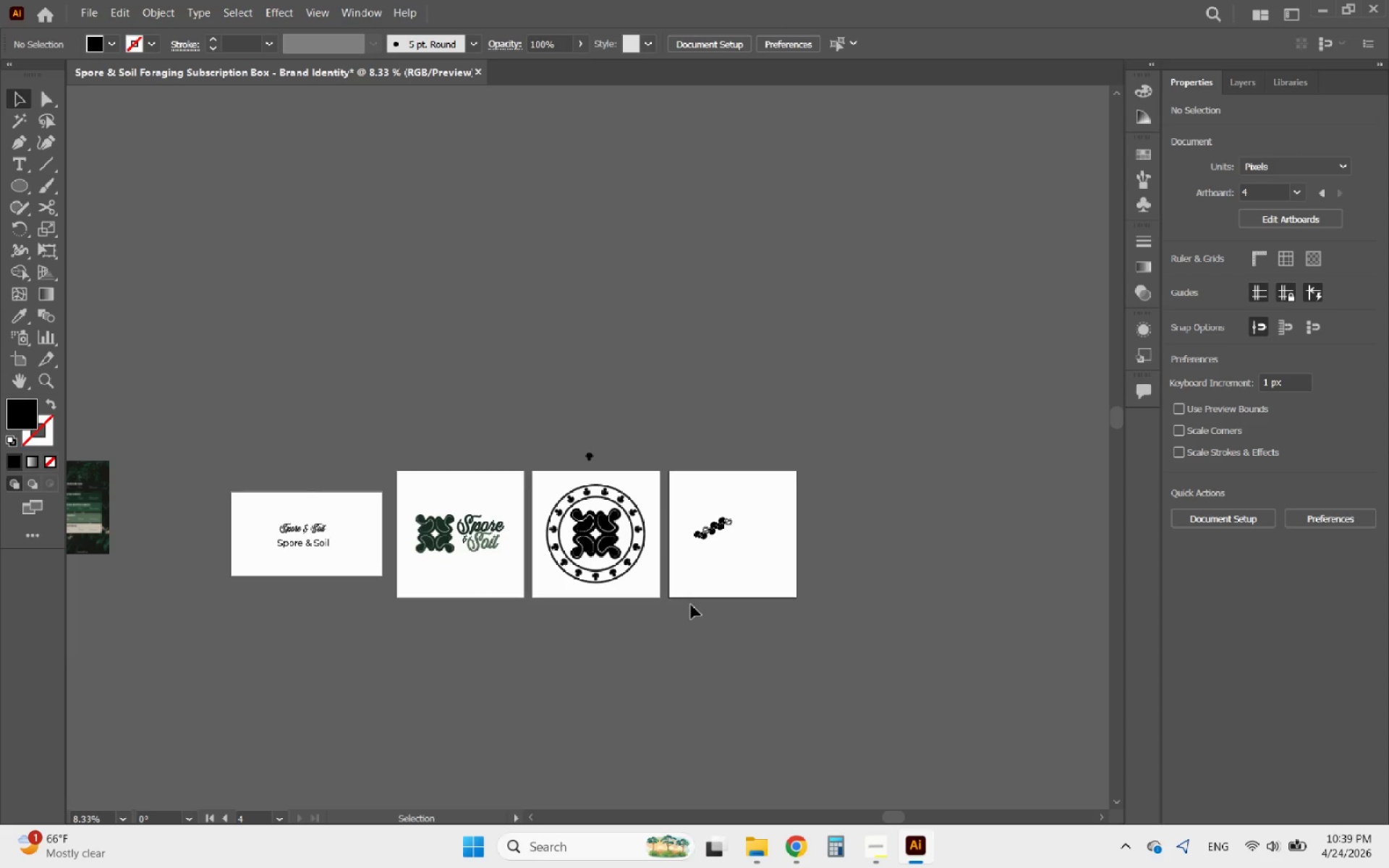 
hold_key(key=AltLeft, duration=1.01)
scroll: coordinate [734, 568], scroll_direction: up, amount: 3.0
 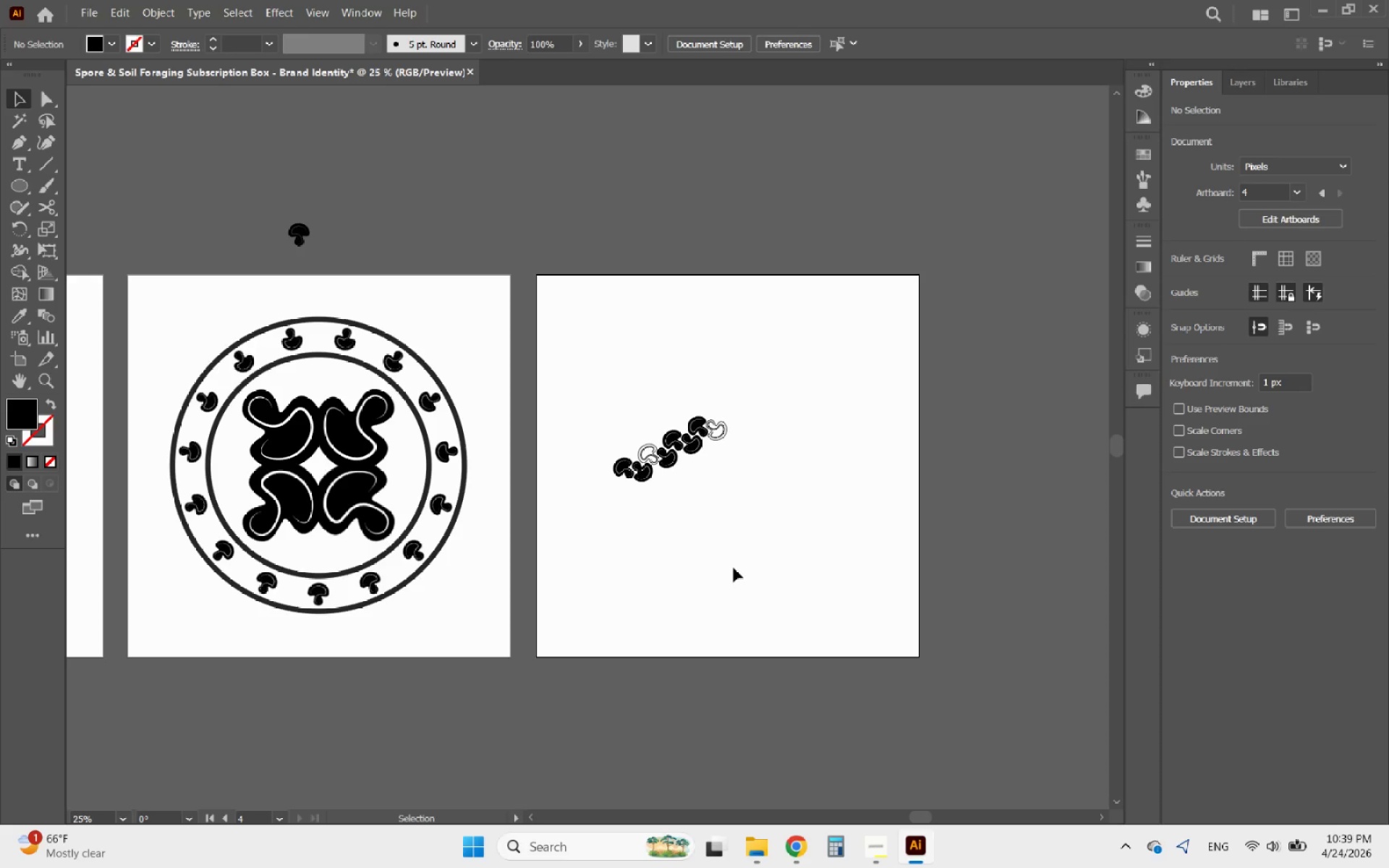 
hold_key(key=AltLeft, duration=0.72)
scroll: coordinate [734, 567], scroll_direction: down, amount: 1.0
 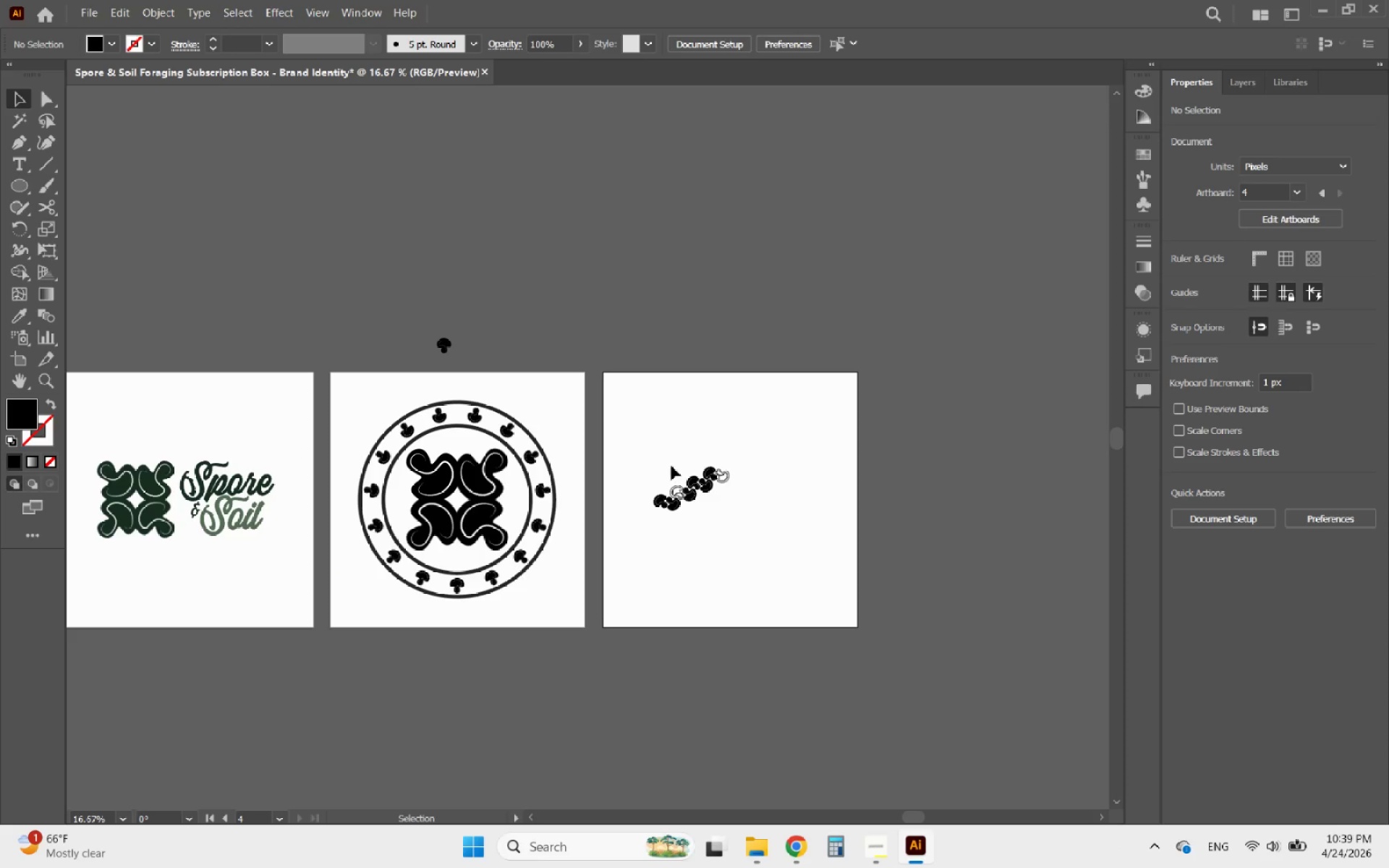 
hold_key(key=AltLeft, duration=1.06)
scroll: coordinate [633, 509], scroll_direction: up, amount: 2.0
 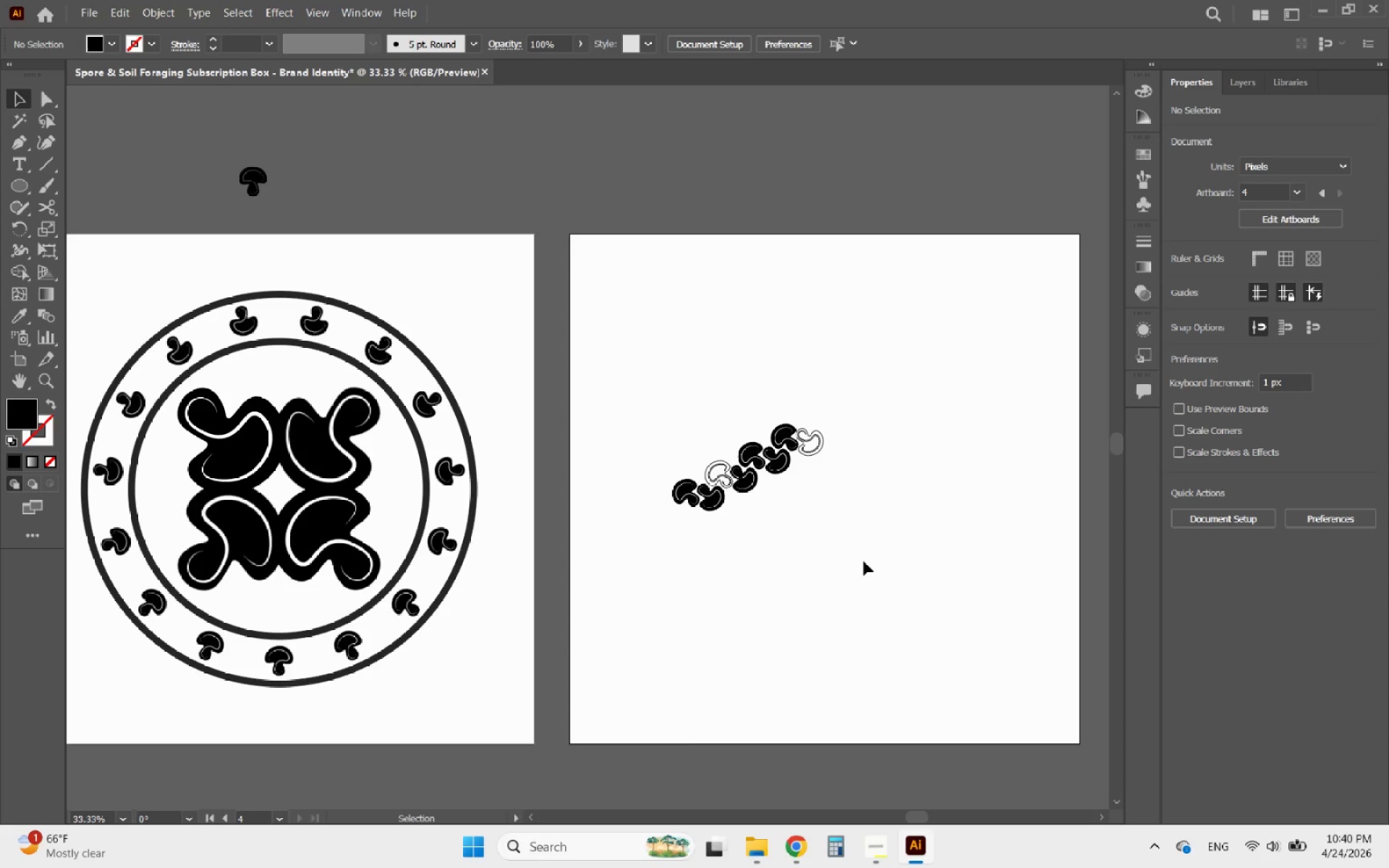 
left_click_drag(start_coordinate=[868, 561], to_coordinate=[823, 582])
 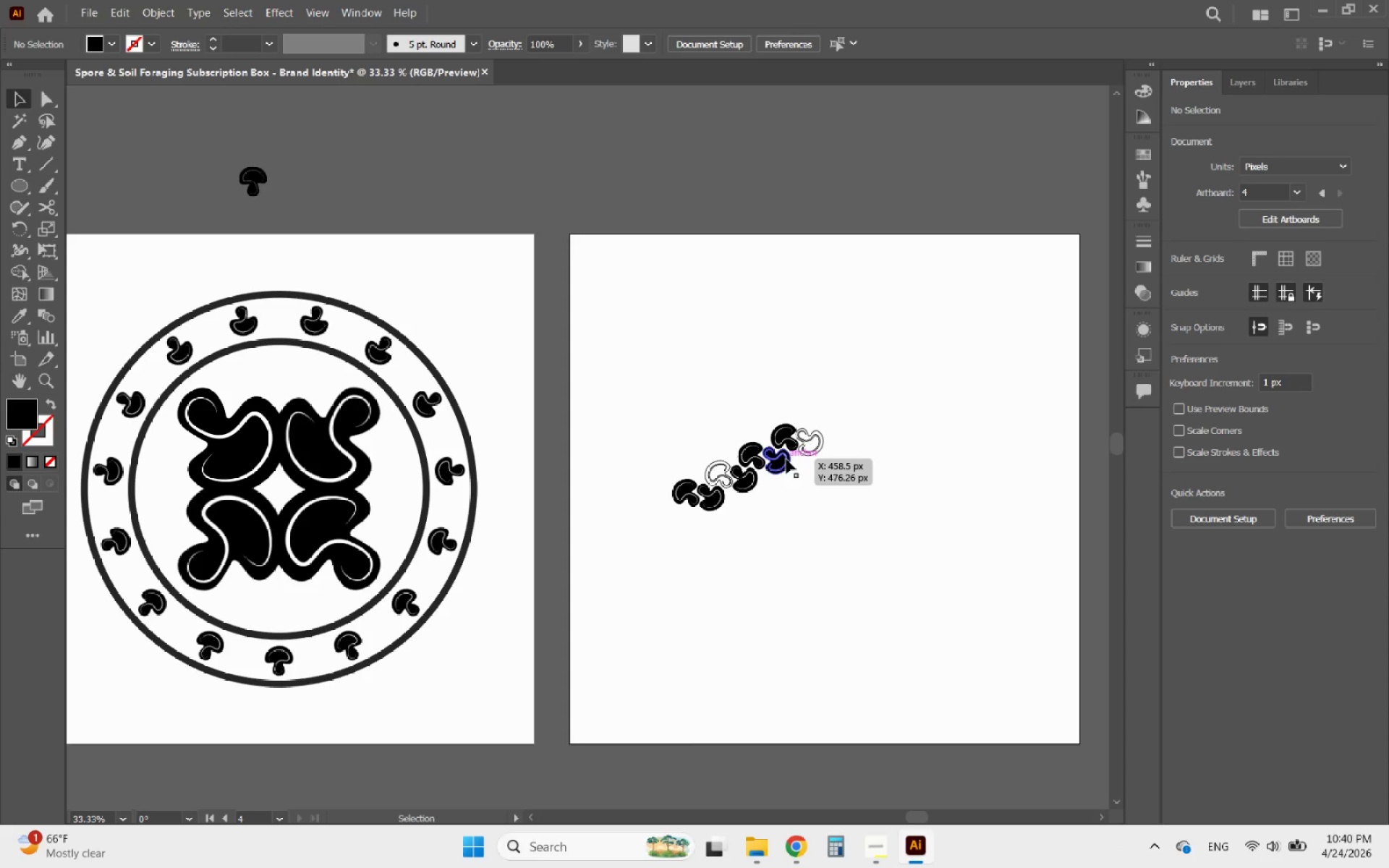 
left_click([786, 459])
 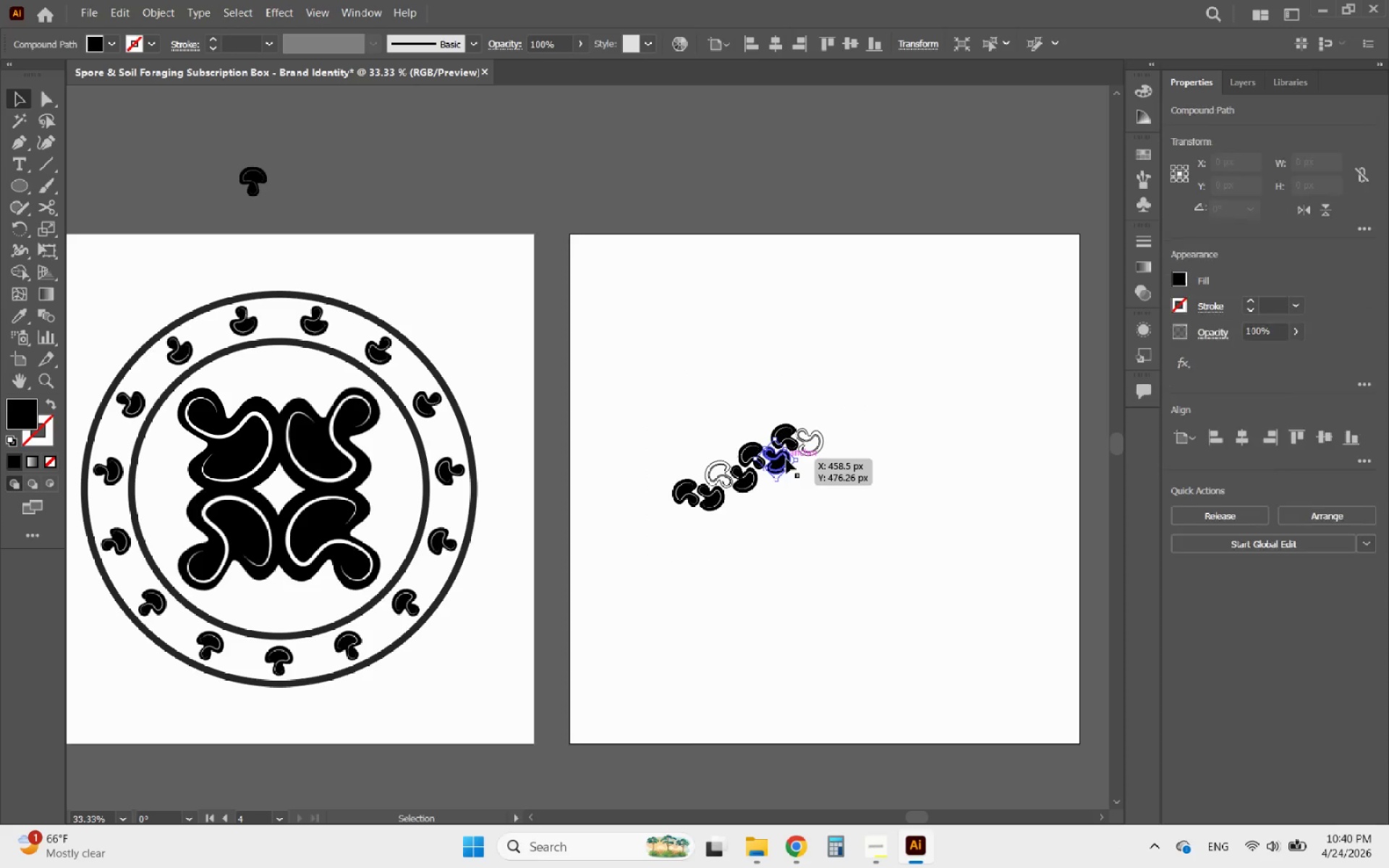 
hold_key(key=AltLeft, duration=0.42)
scroll: coordinate [802, 515], scroll_direction: down, amount: 2.0
 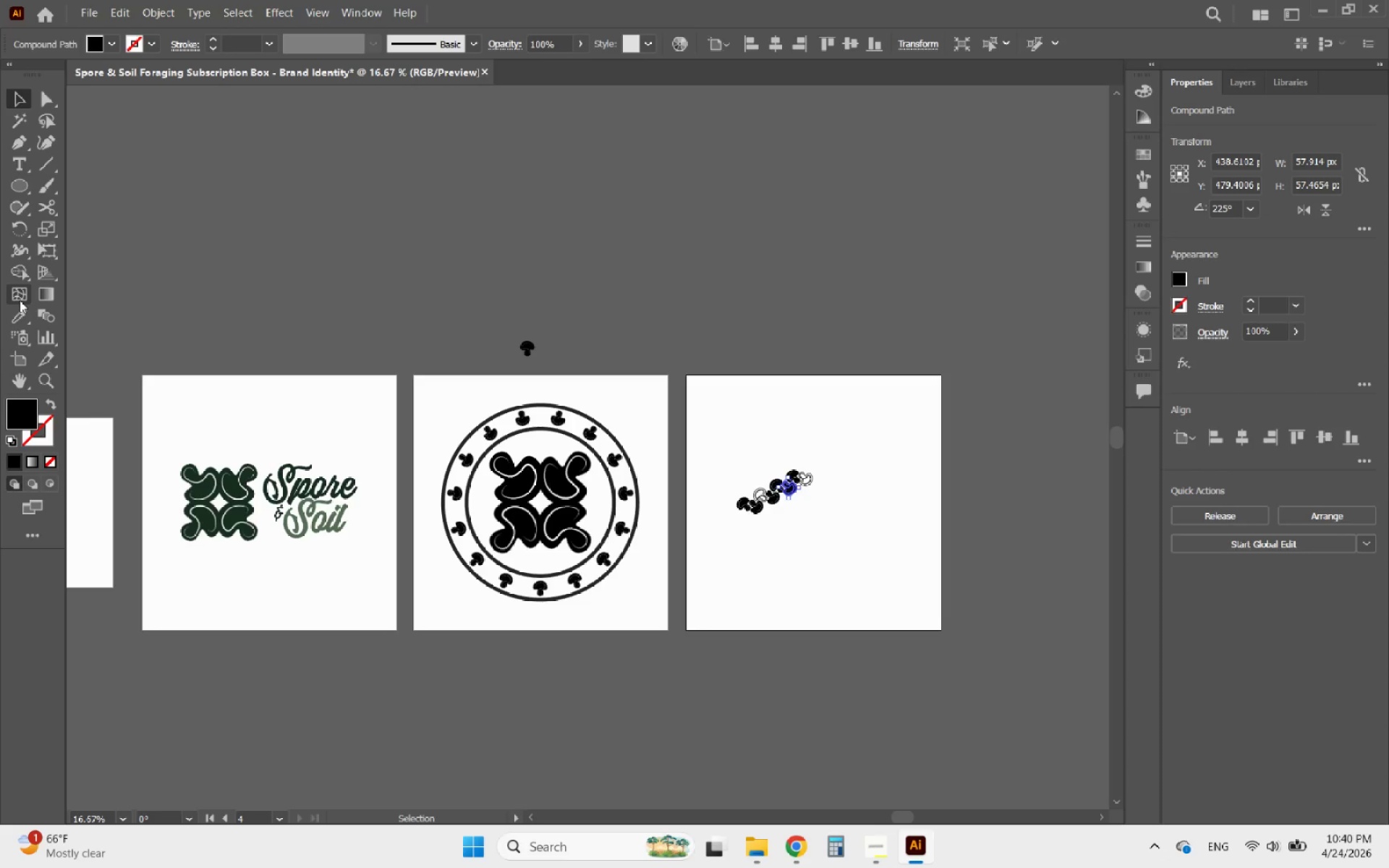 
left_click([23, 310])
 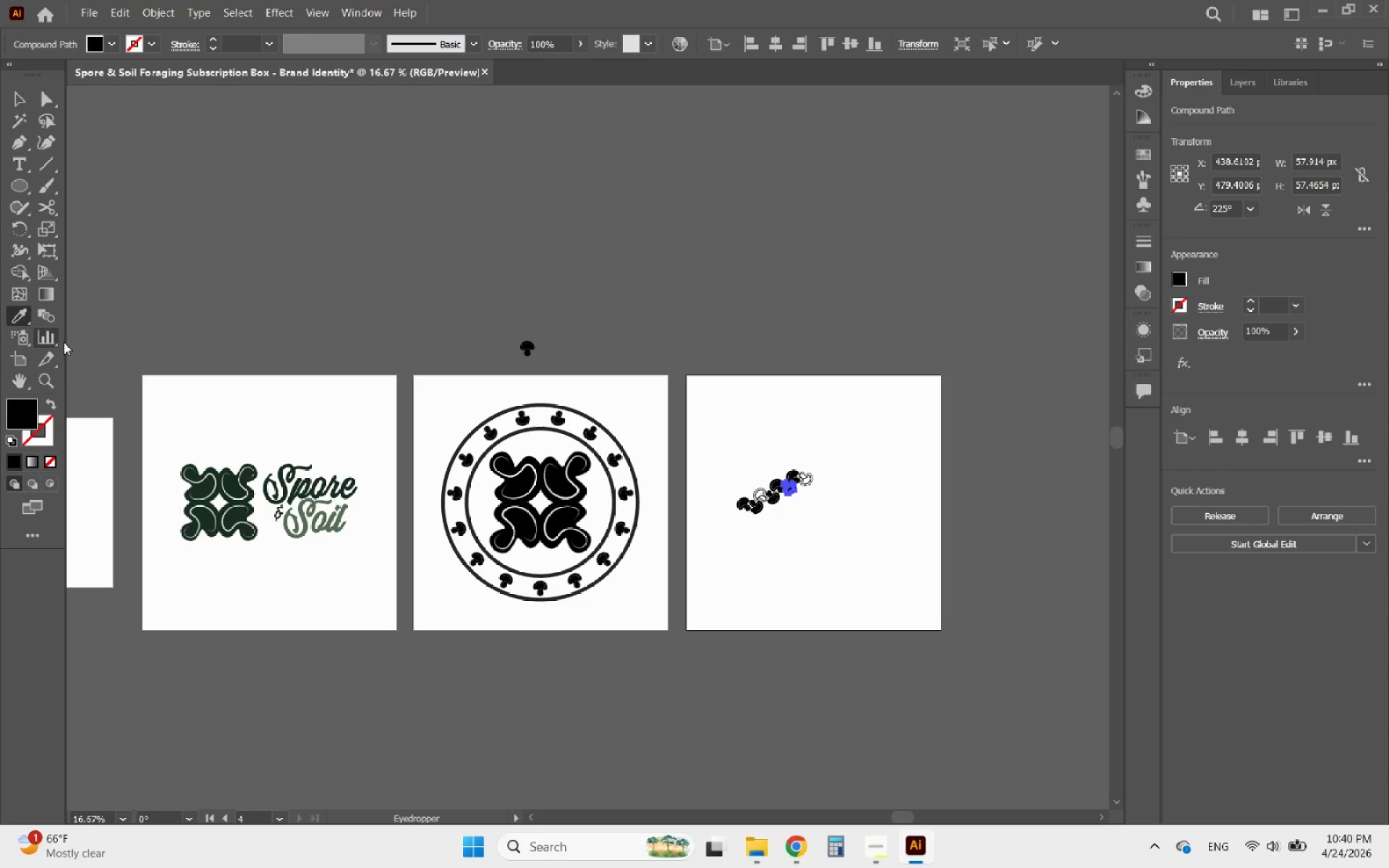 
hold_key(key=AltLeft, duration=0.64)
scroll: coordinate [337, 542], scroll_direction: up, amount: 4.0
 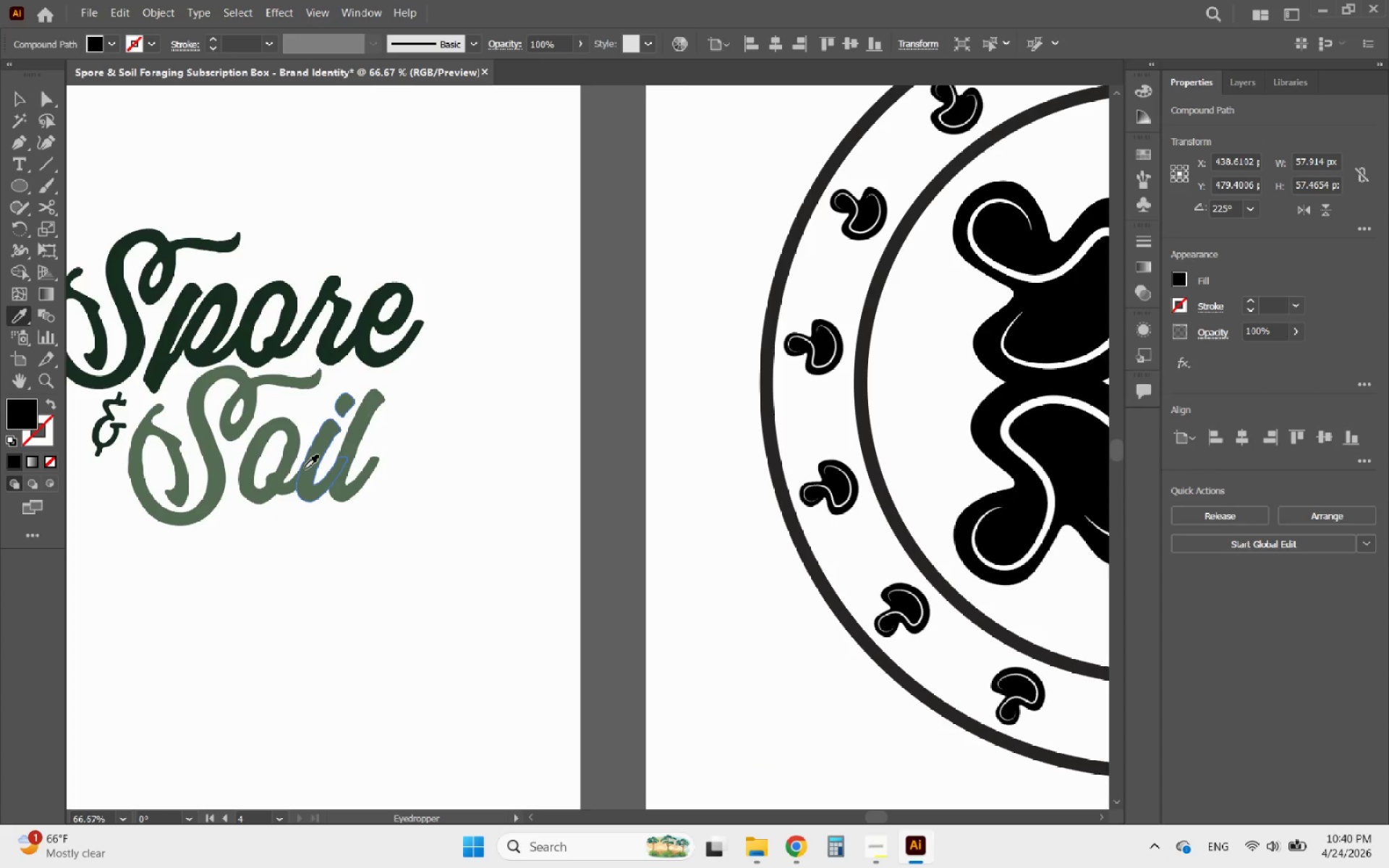 
left_click([305, 469])
 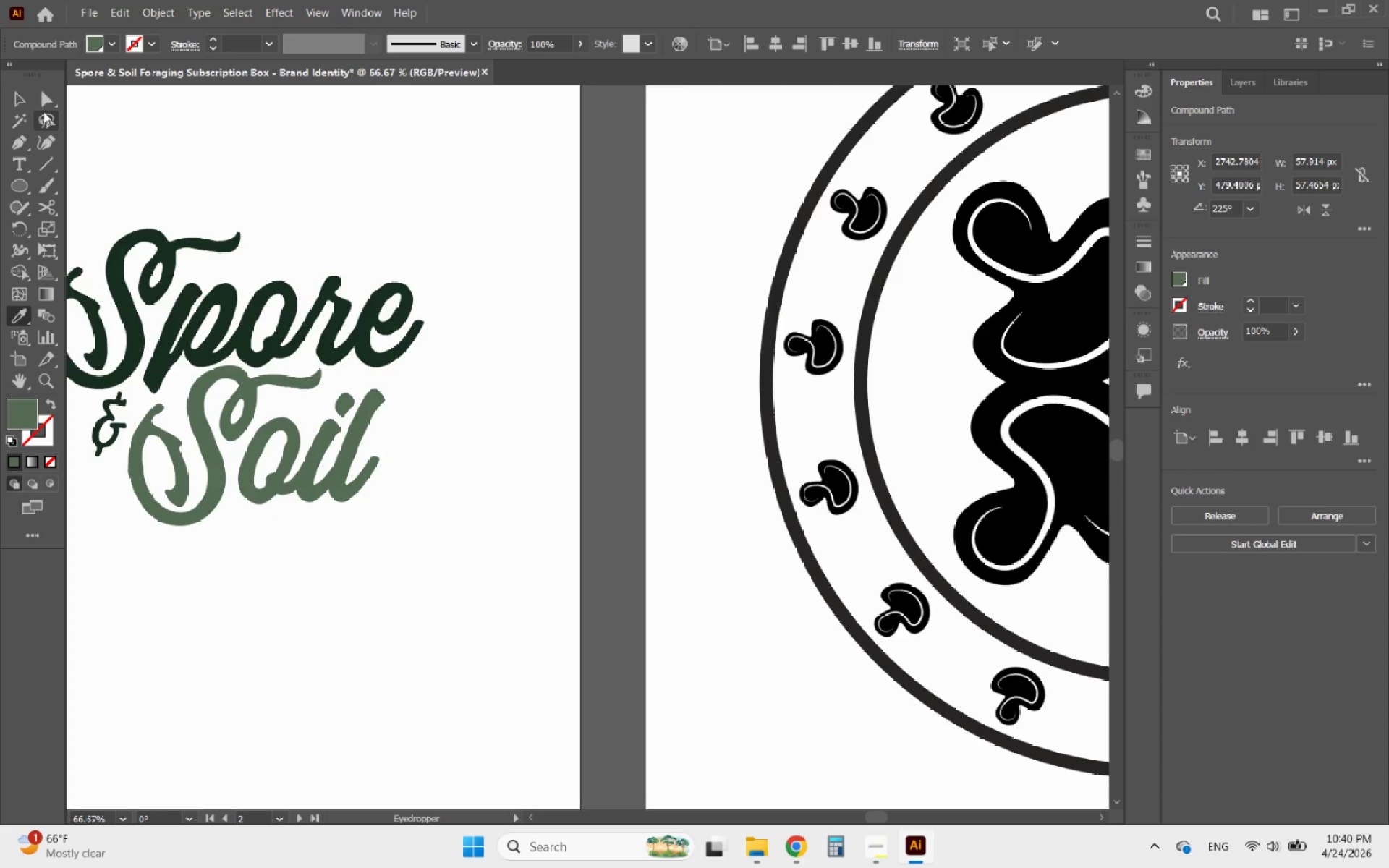 
left_click([17, 99])
 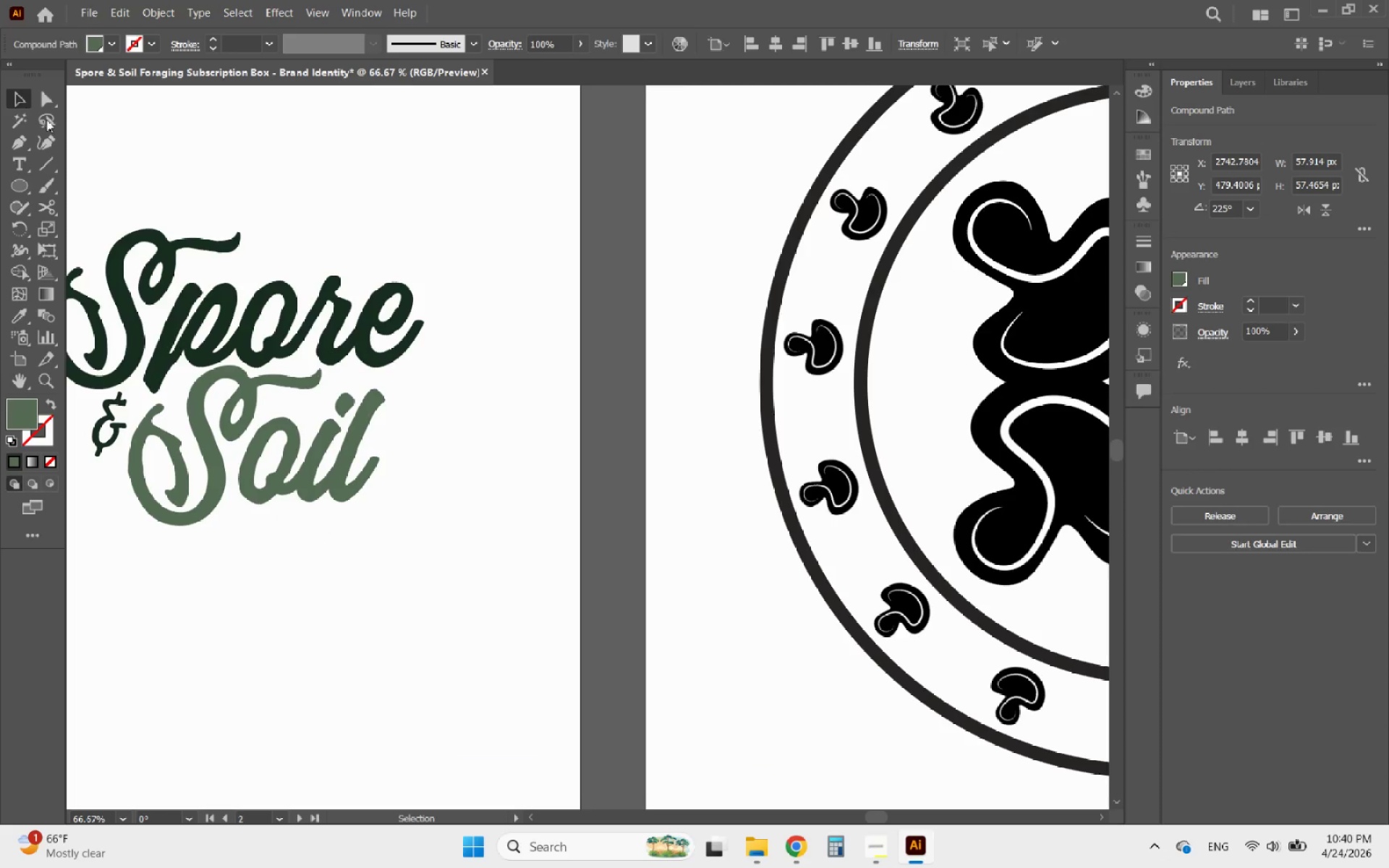 
hold_key(key=AltLeft, duration=2.42)
scroll: coordinate [501, 454], scroll_direction: down, amount: 3.0
 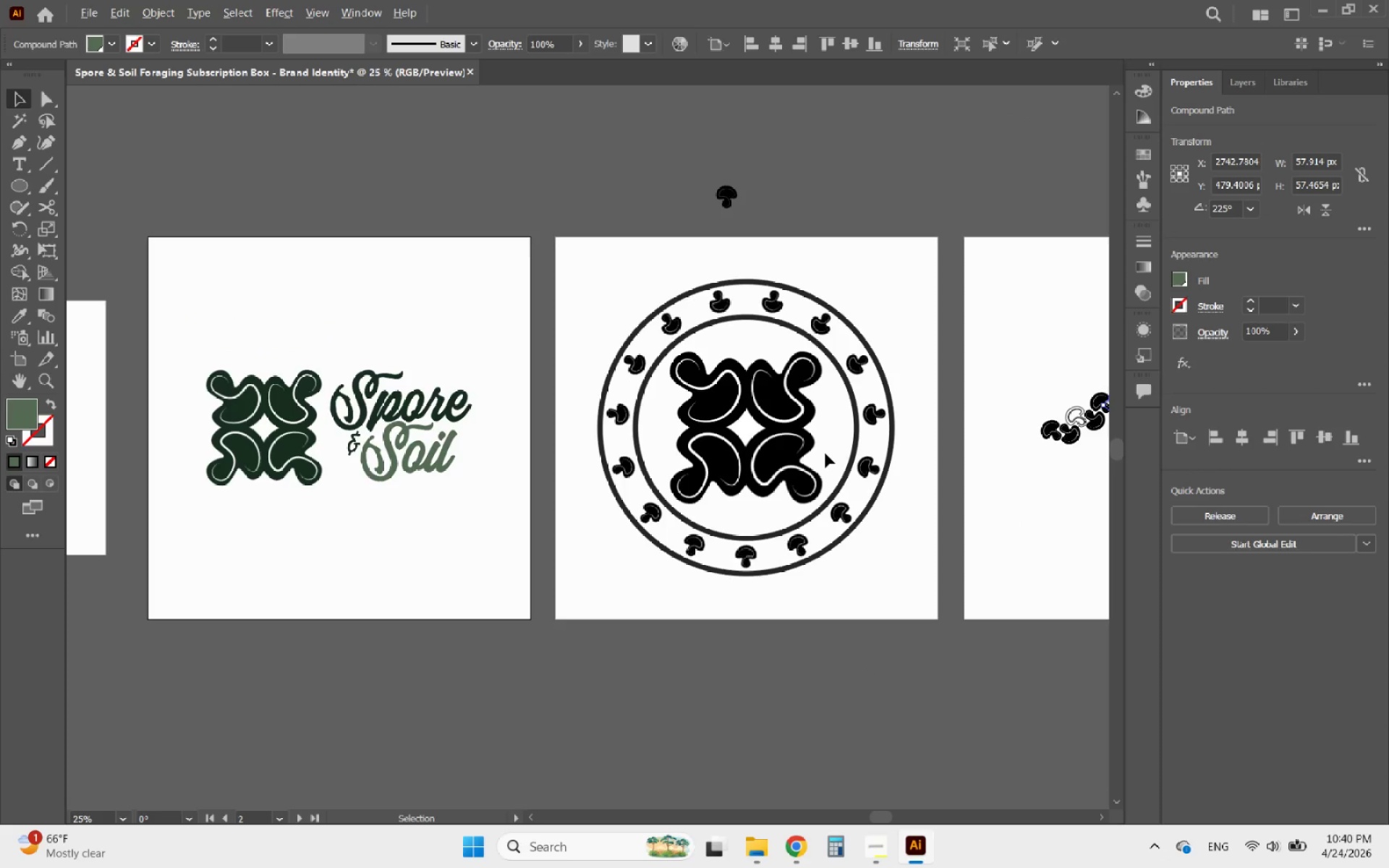 
scroll: coordinate [898, 477], scroll_direction: up, amount: 3.0
 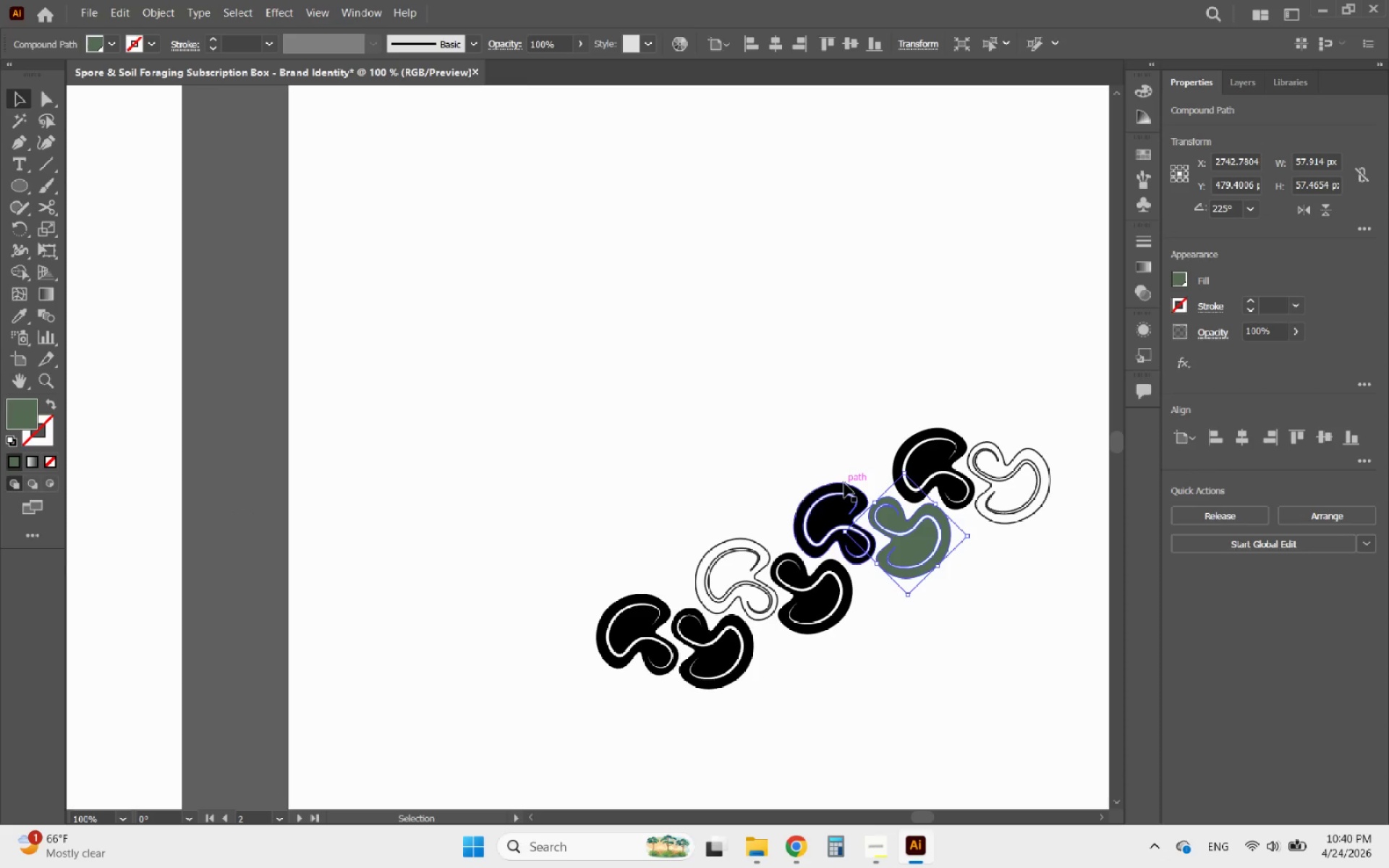 
left_click([844, 483])
 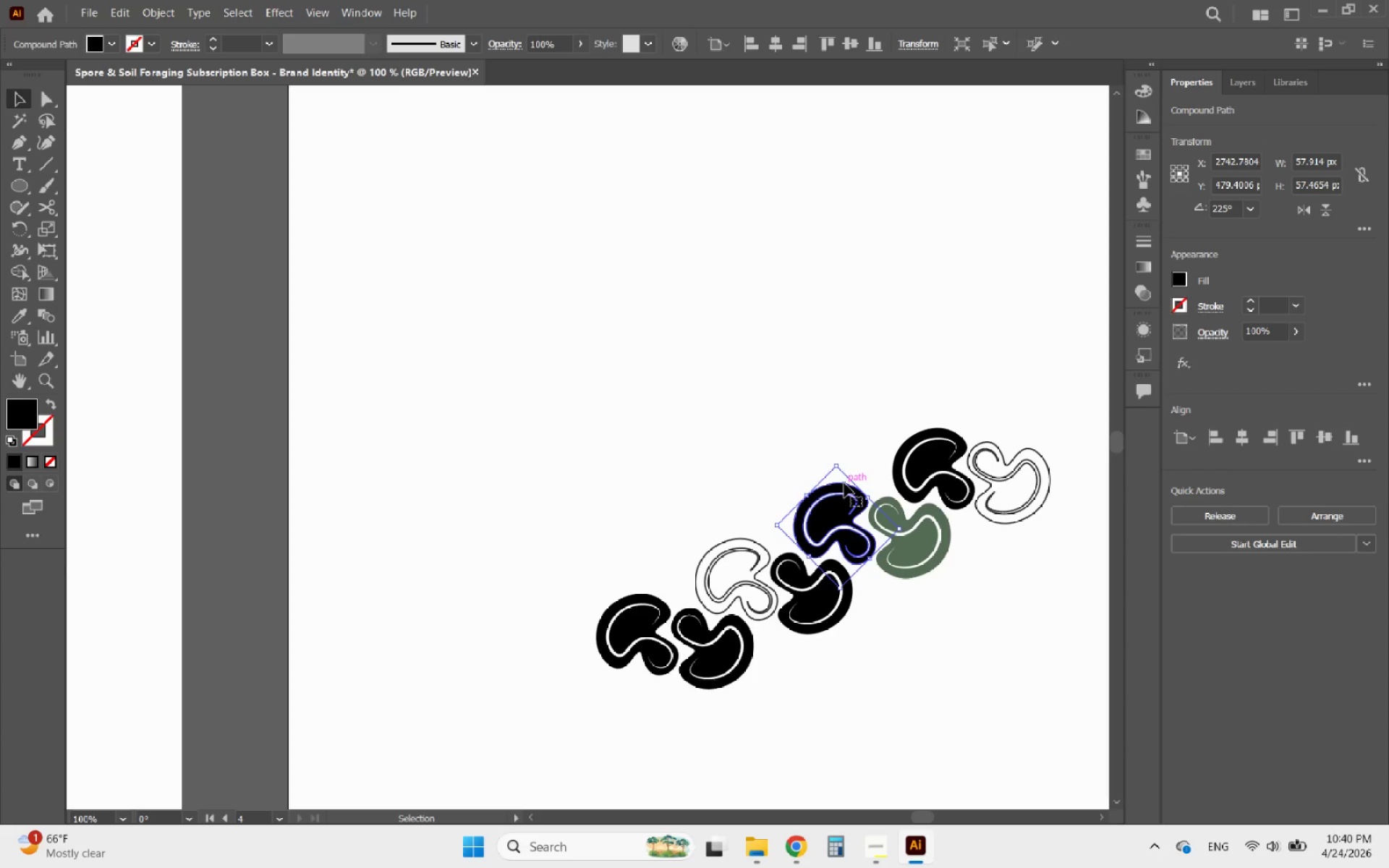 
hold_key(key=AltLeft, duration=0.86)
scroll: coordinate [859, 477], scroll_direction: down, amount: 5.0
 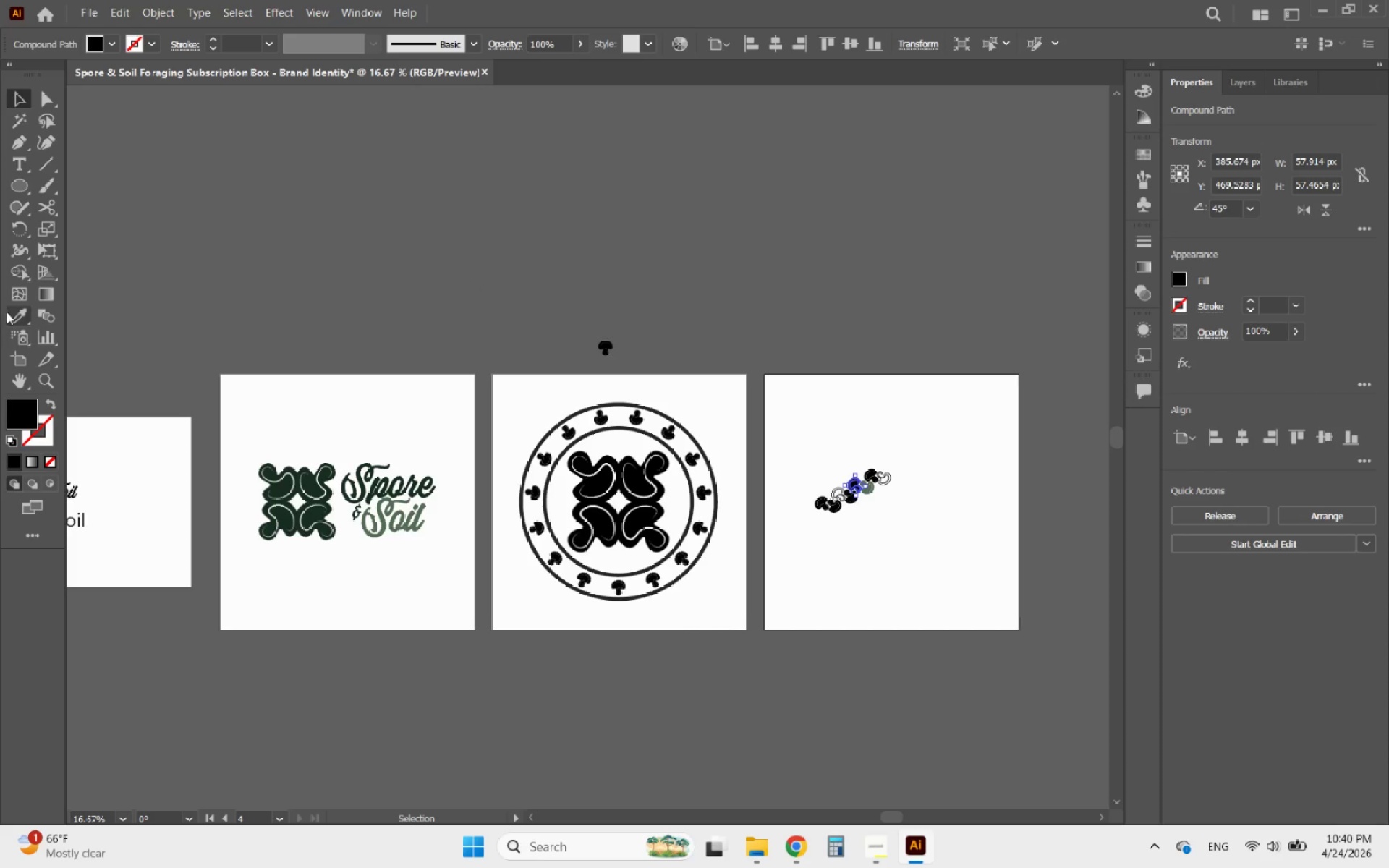 
left_click([19, 312])
 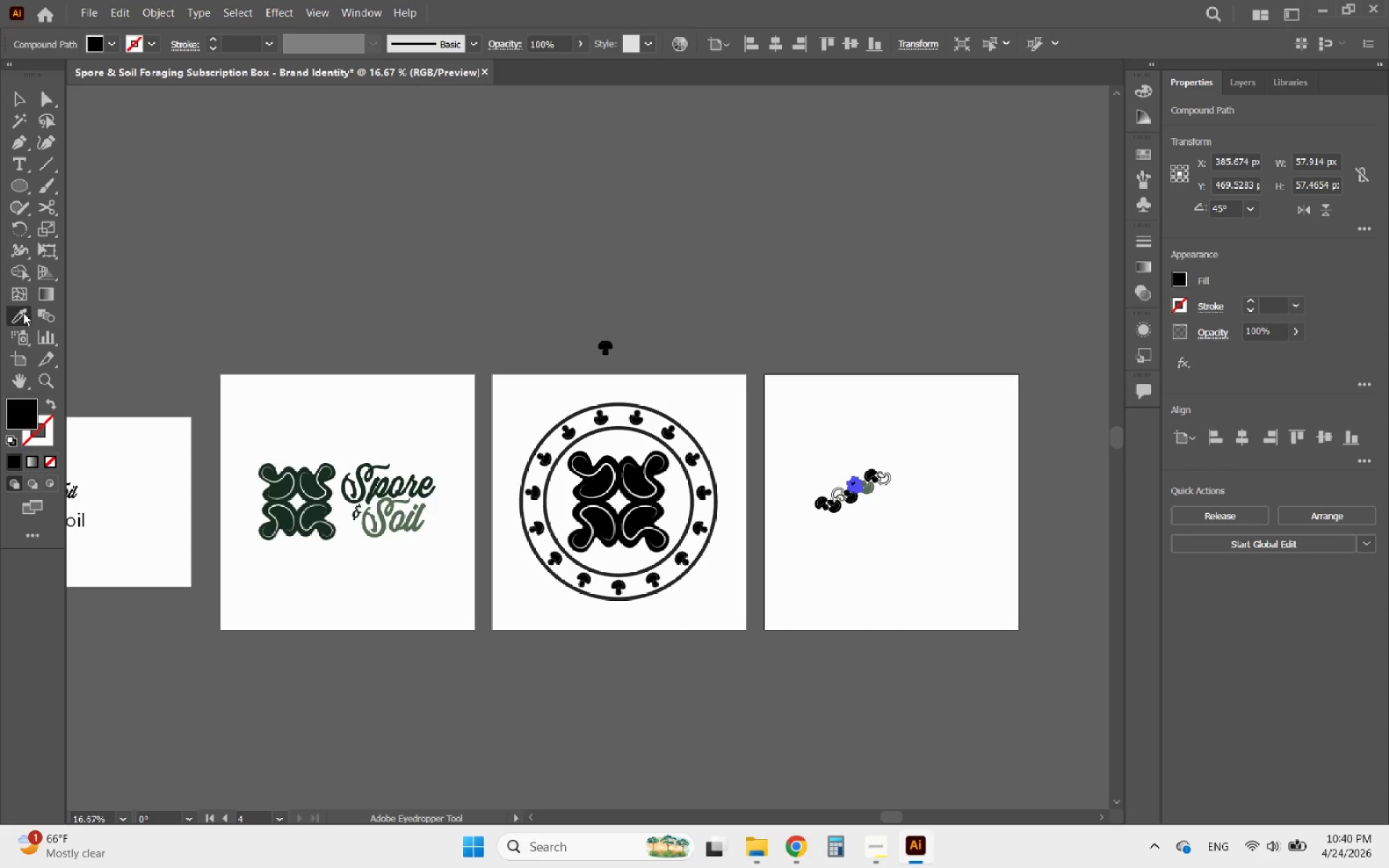 
hold_key(key=AltLeft, duration=2.42)
scroll: coordinate [640, 456], scroll_direction: down, amount: 4.0
 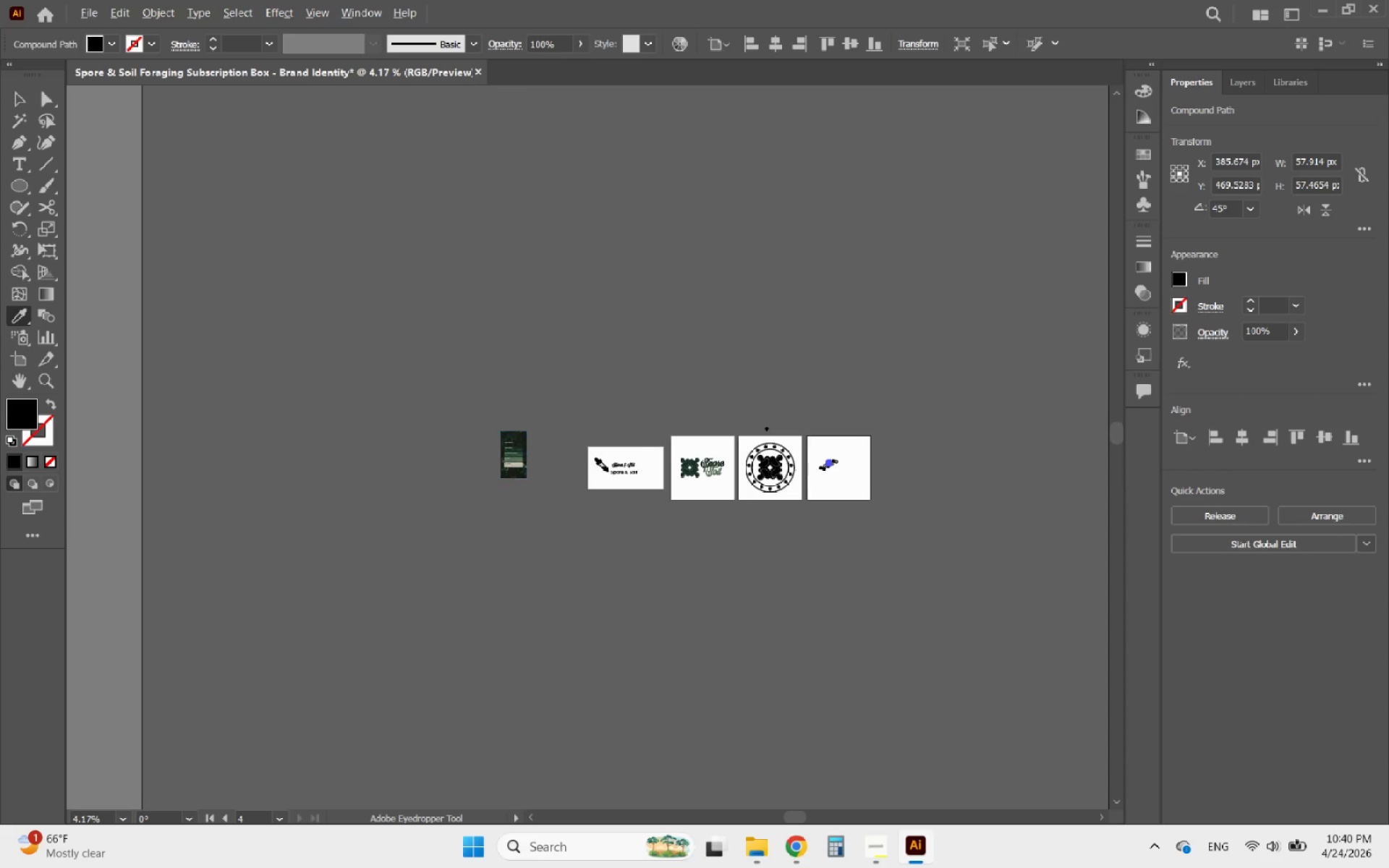 
scroll: coordinate [992, 443], scroll_direction: up, amount: 8.0
 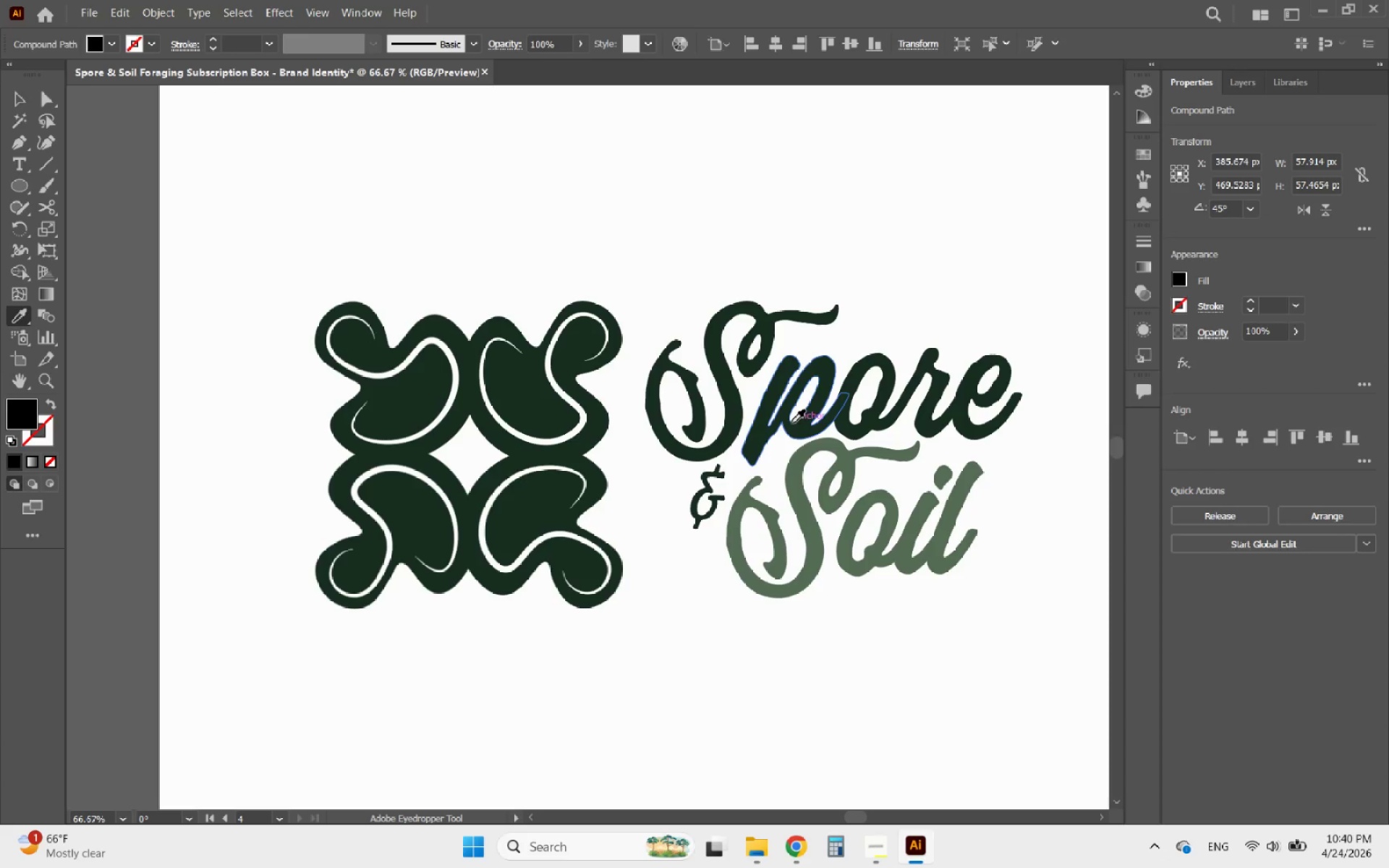 
left_click([801, 427])
 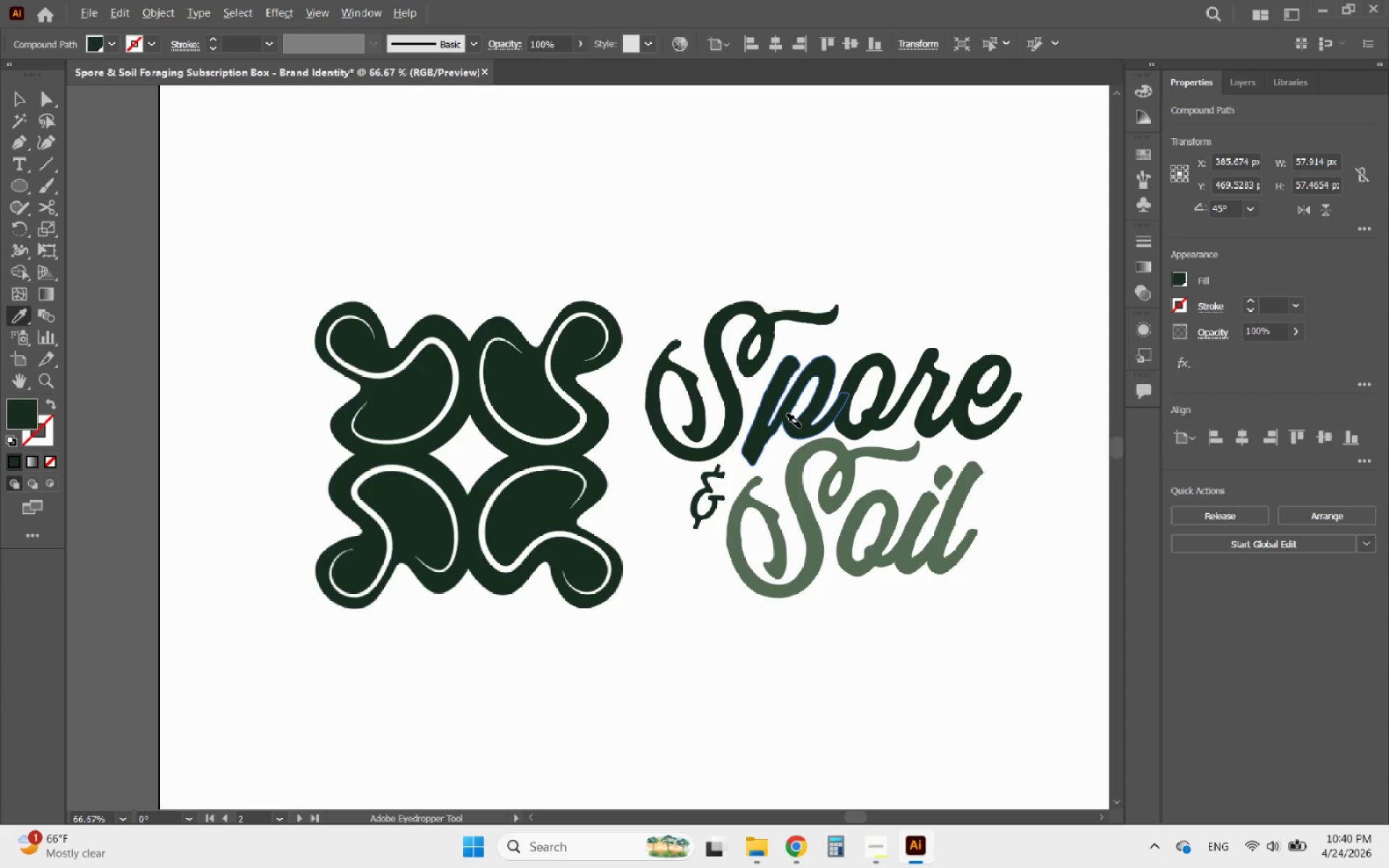 
hold_key(key=AltLeft, duration=2.64)
scroll: coordinate [409, 508], scroll_direction: down, amount: 8.0
 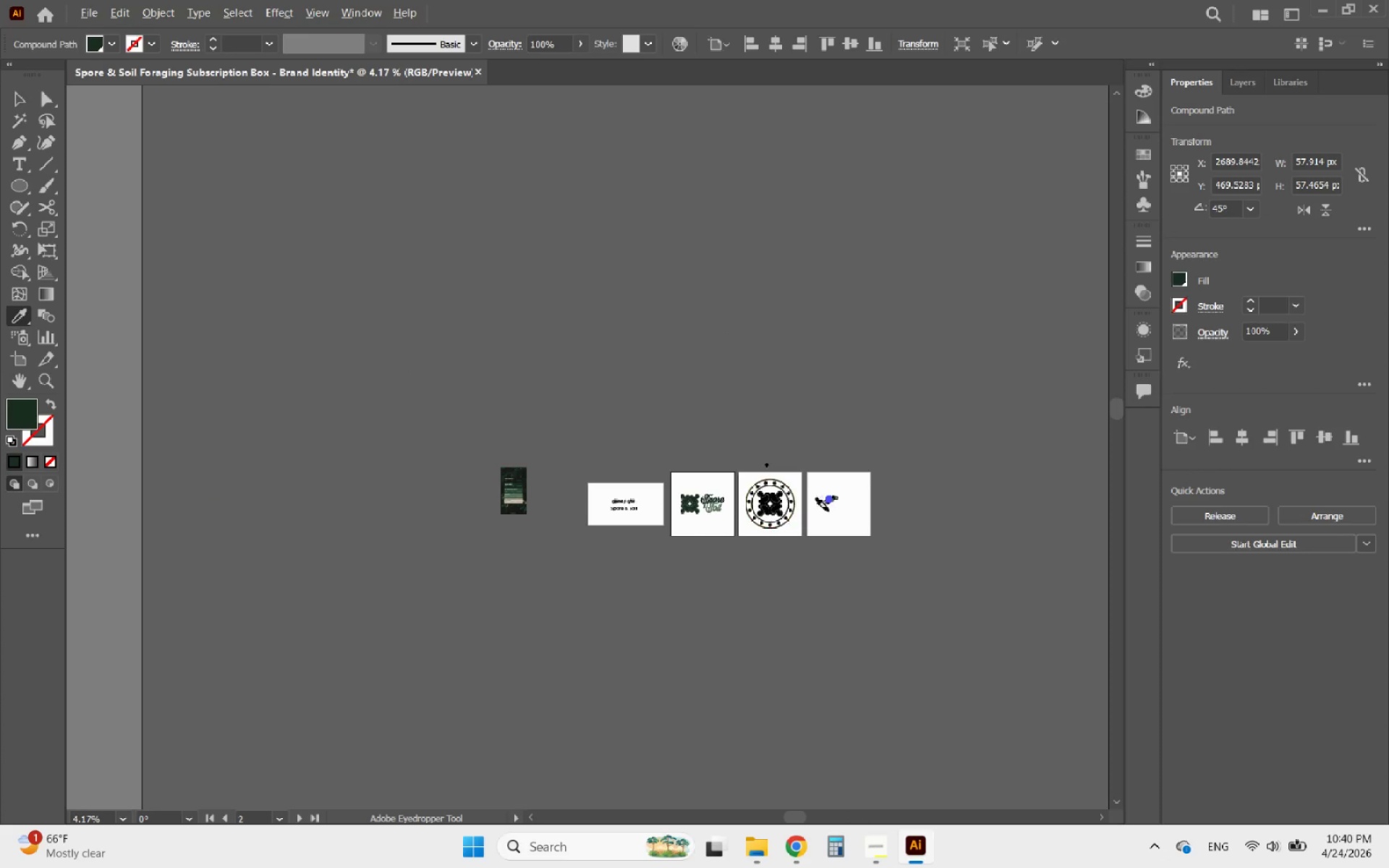 
scroll: coordinate [807, 496], scroll_direction: up, amount: 7.0
 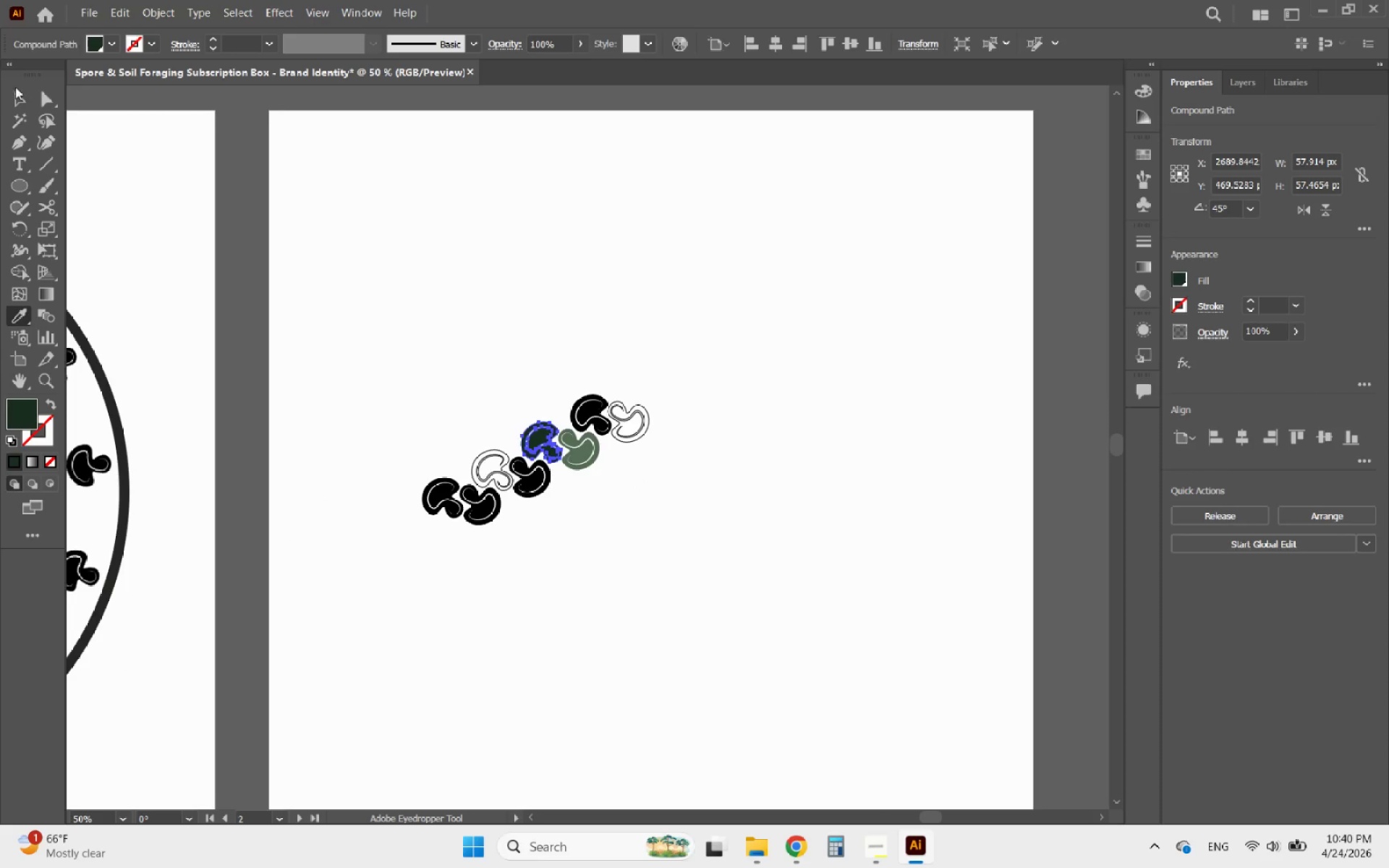 
left_click([17, 98])
 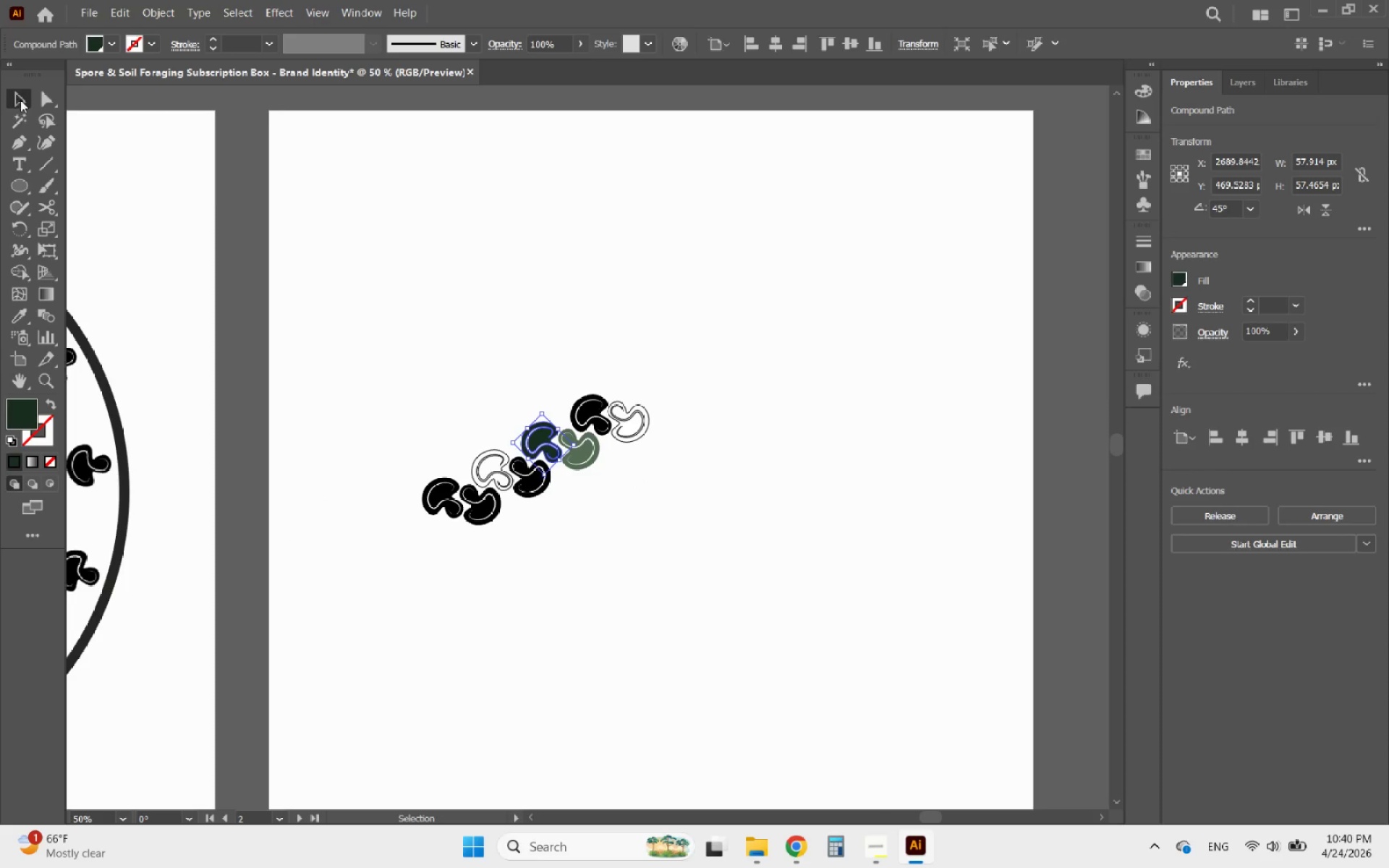 
hold_key(key=AltLeft, duration=0.78)
scroll: coordinate [593, 424], scroll_direction: up, amount: 2.0
 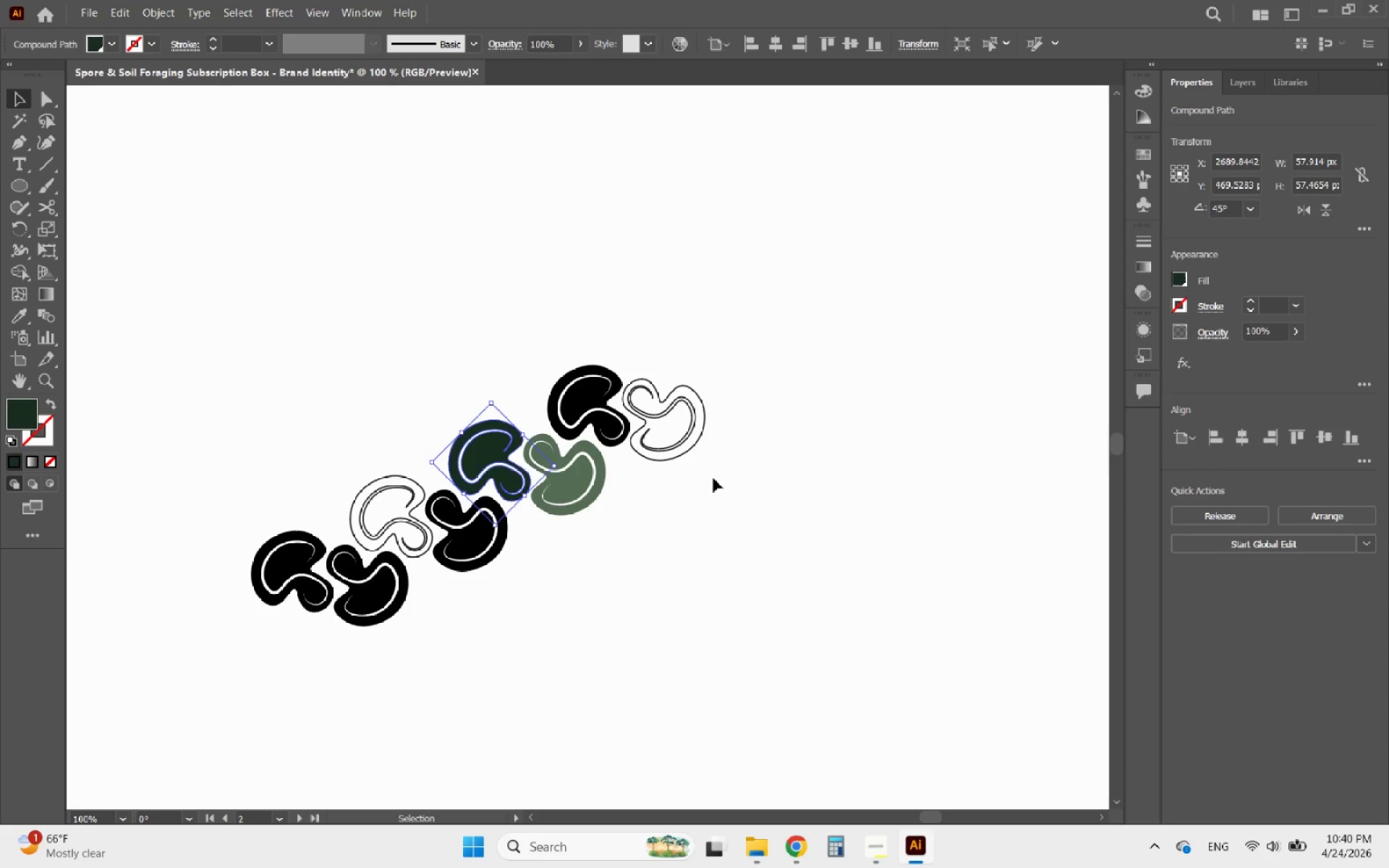 
left_click([714, 478])
 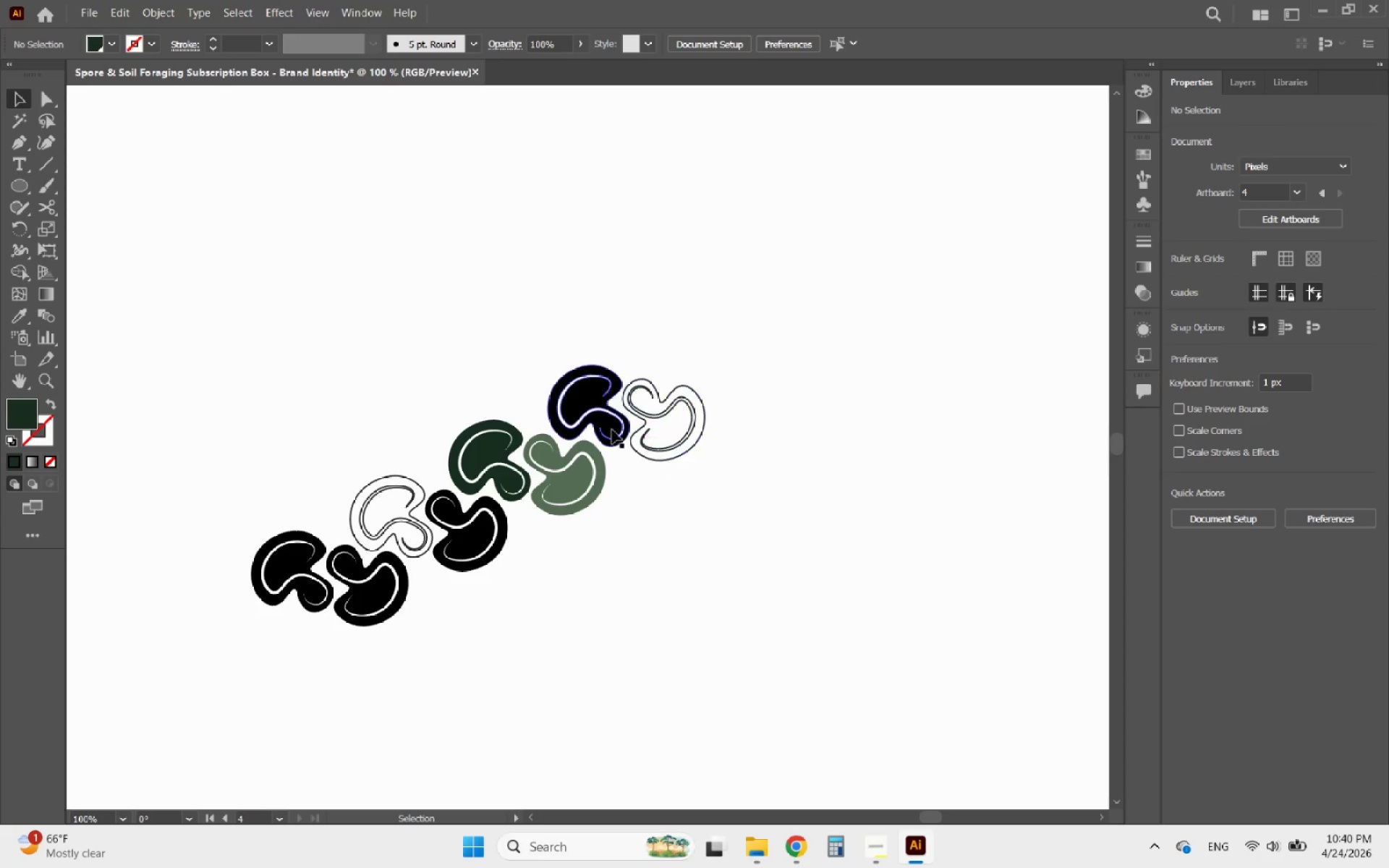 
hold_key(key=AltLeft, duration=0.72)
scroll: coordinate [382, 574], scroll_direction: up, amount: 1.0
 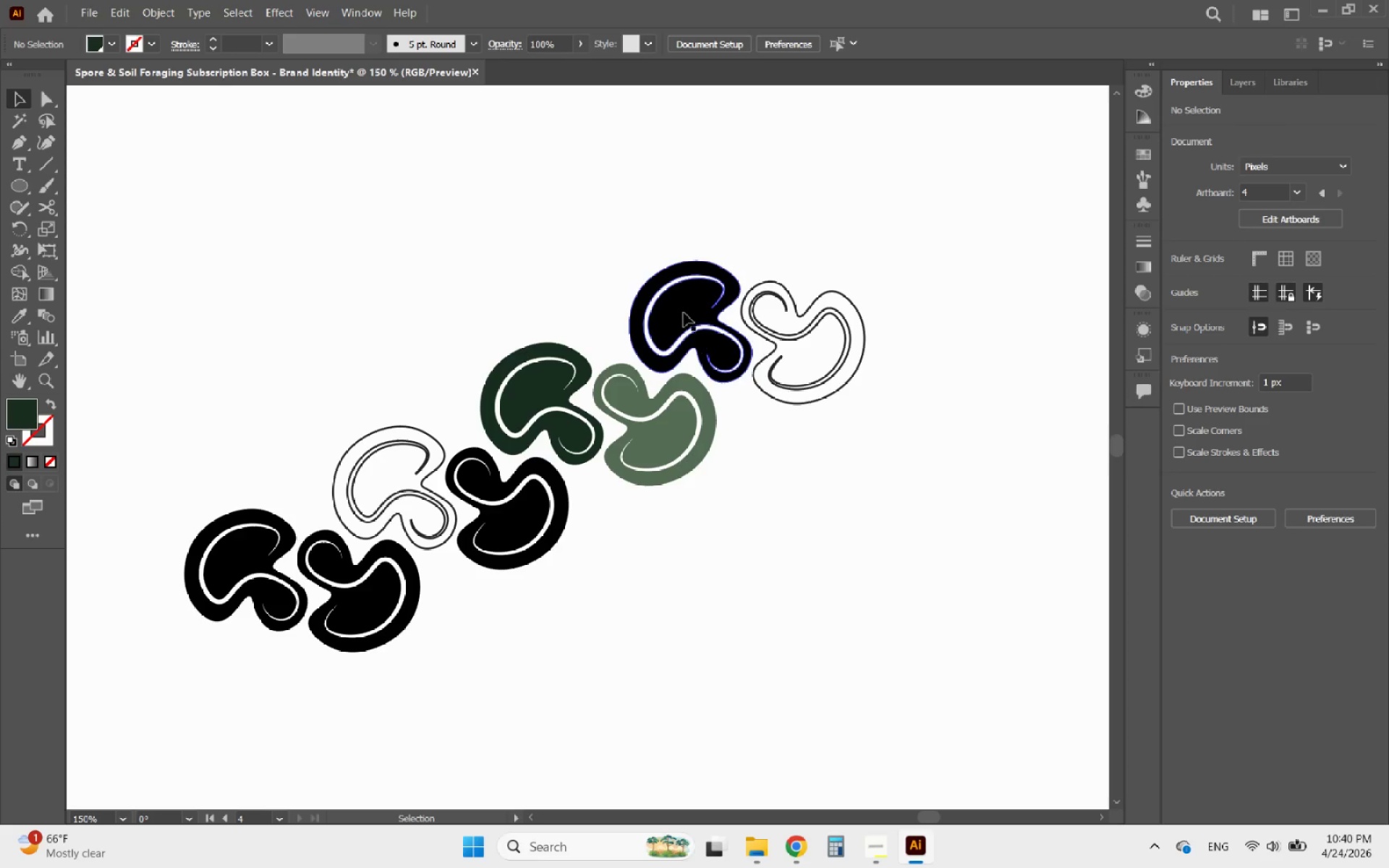 
left_click([684, 312])
 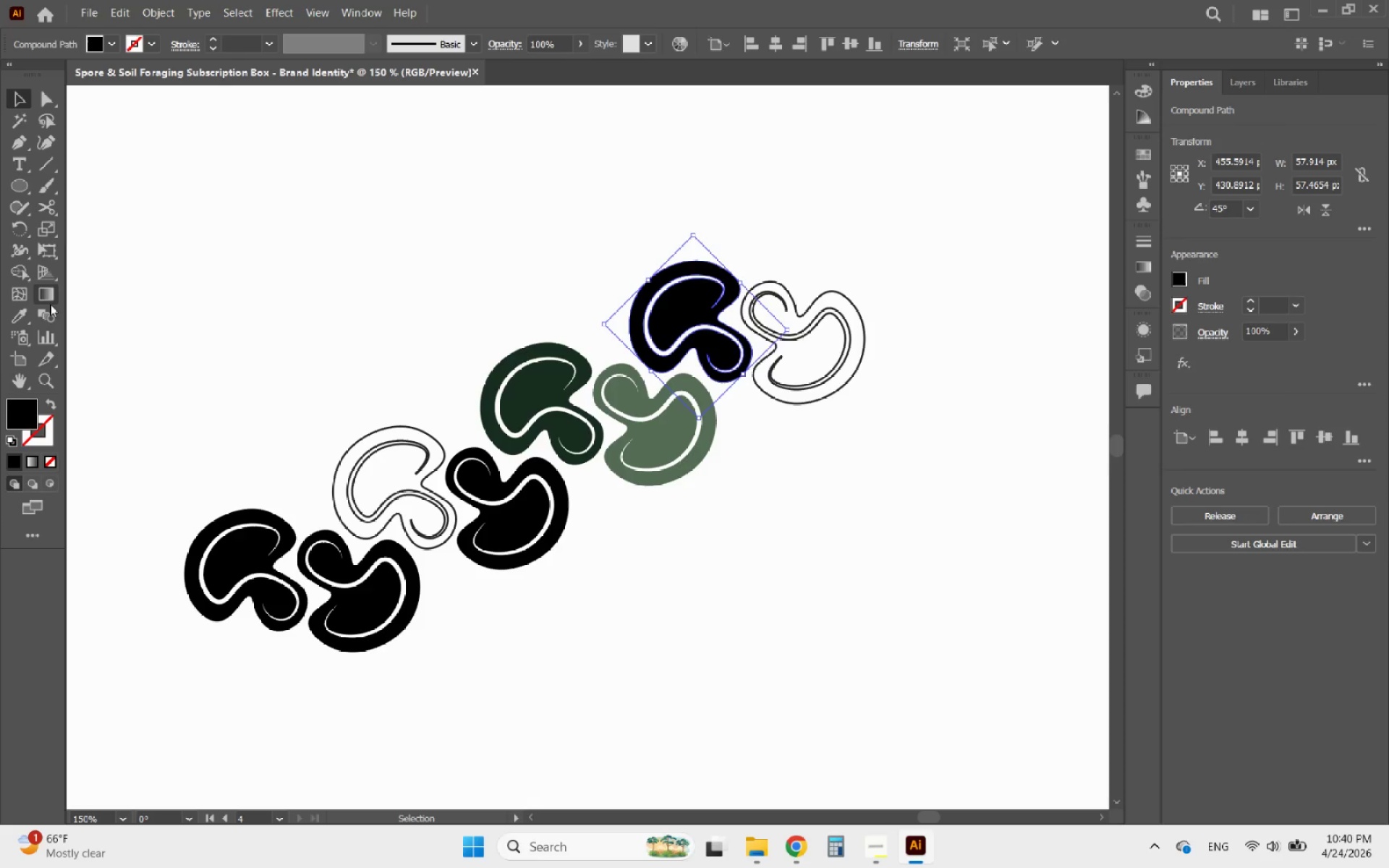 
left_click([17, 315])
 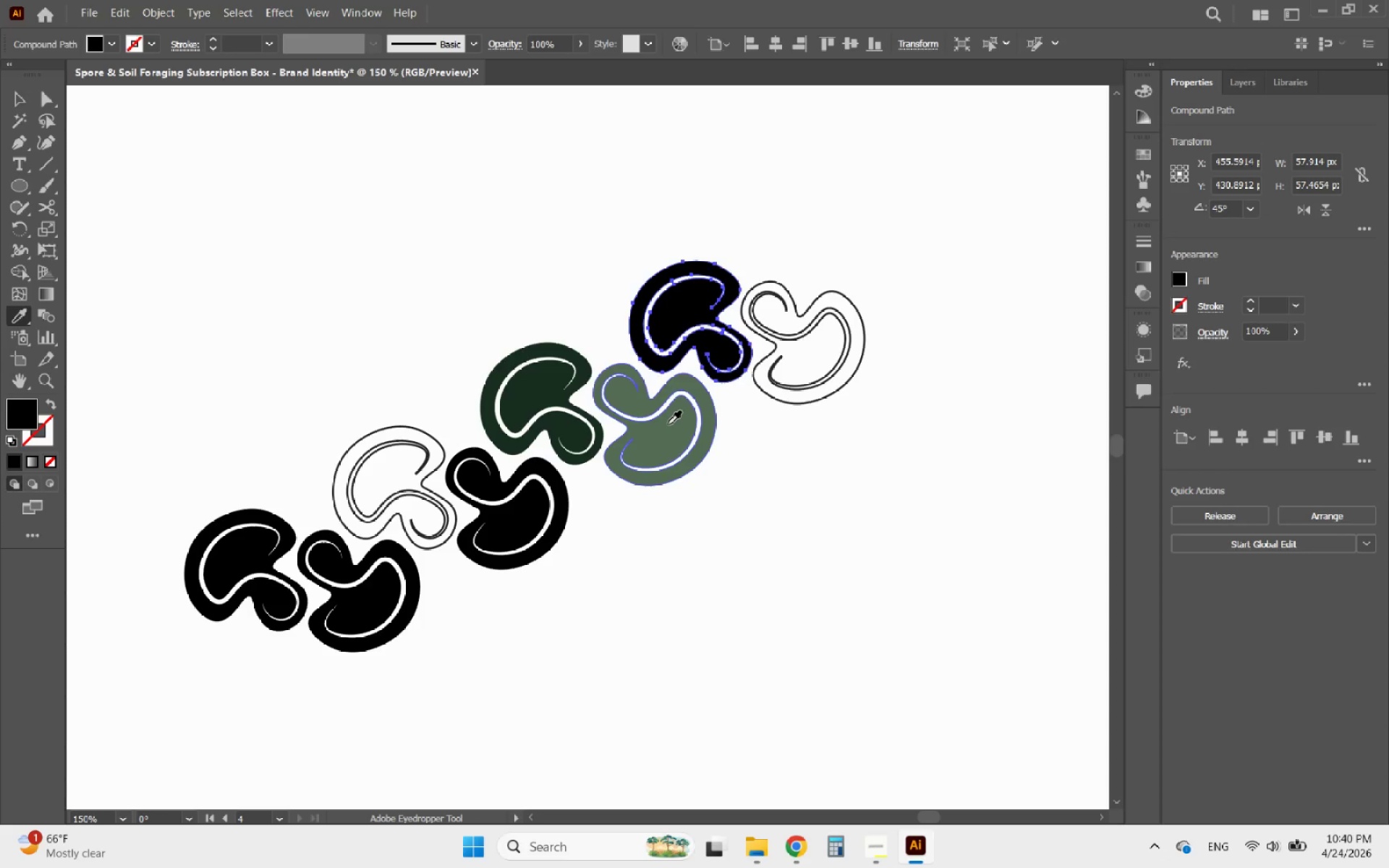 
left_click([669, 424])
 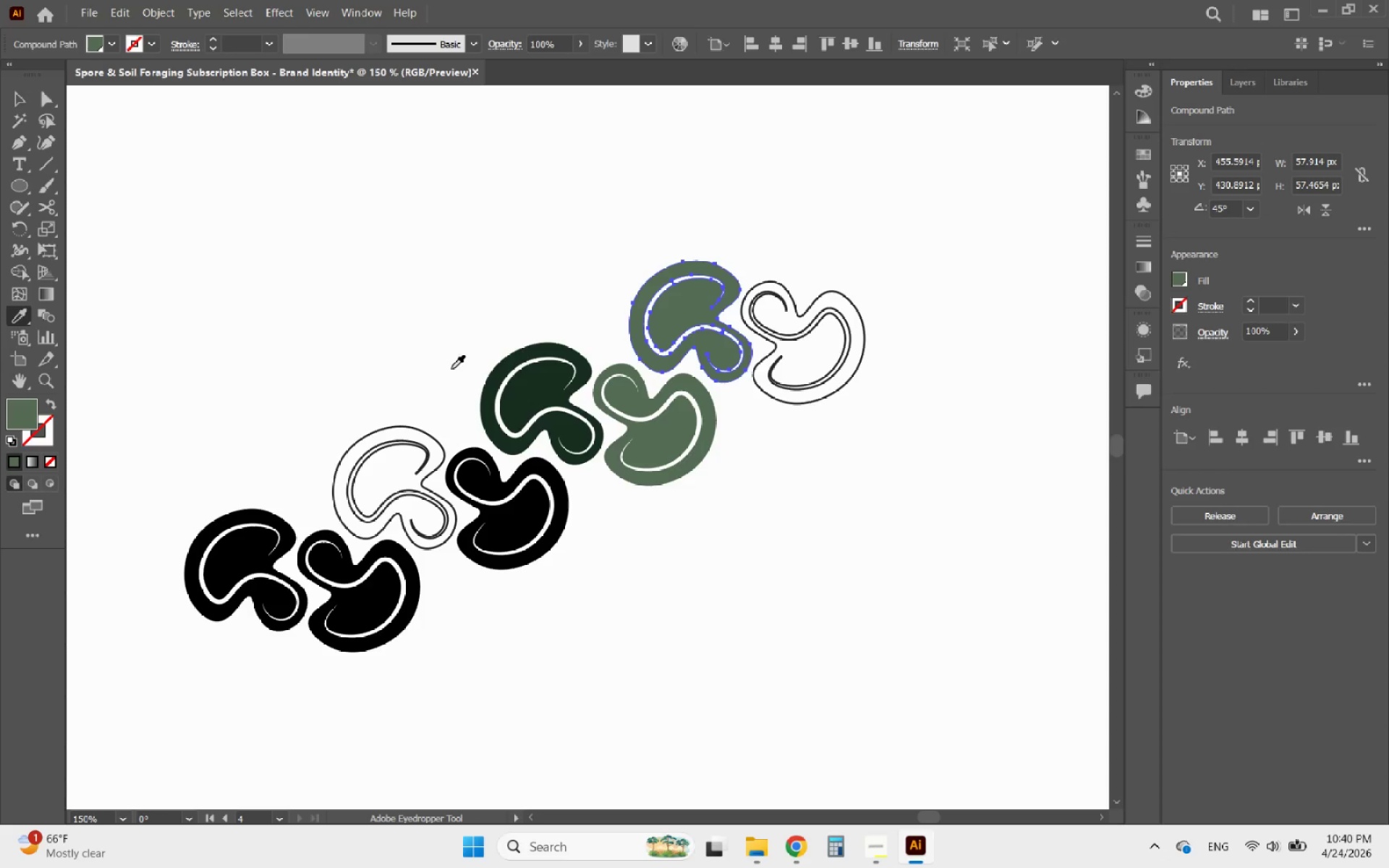 
left_click([532, 388])
 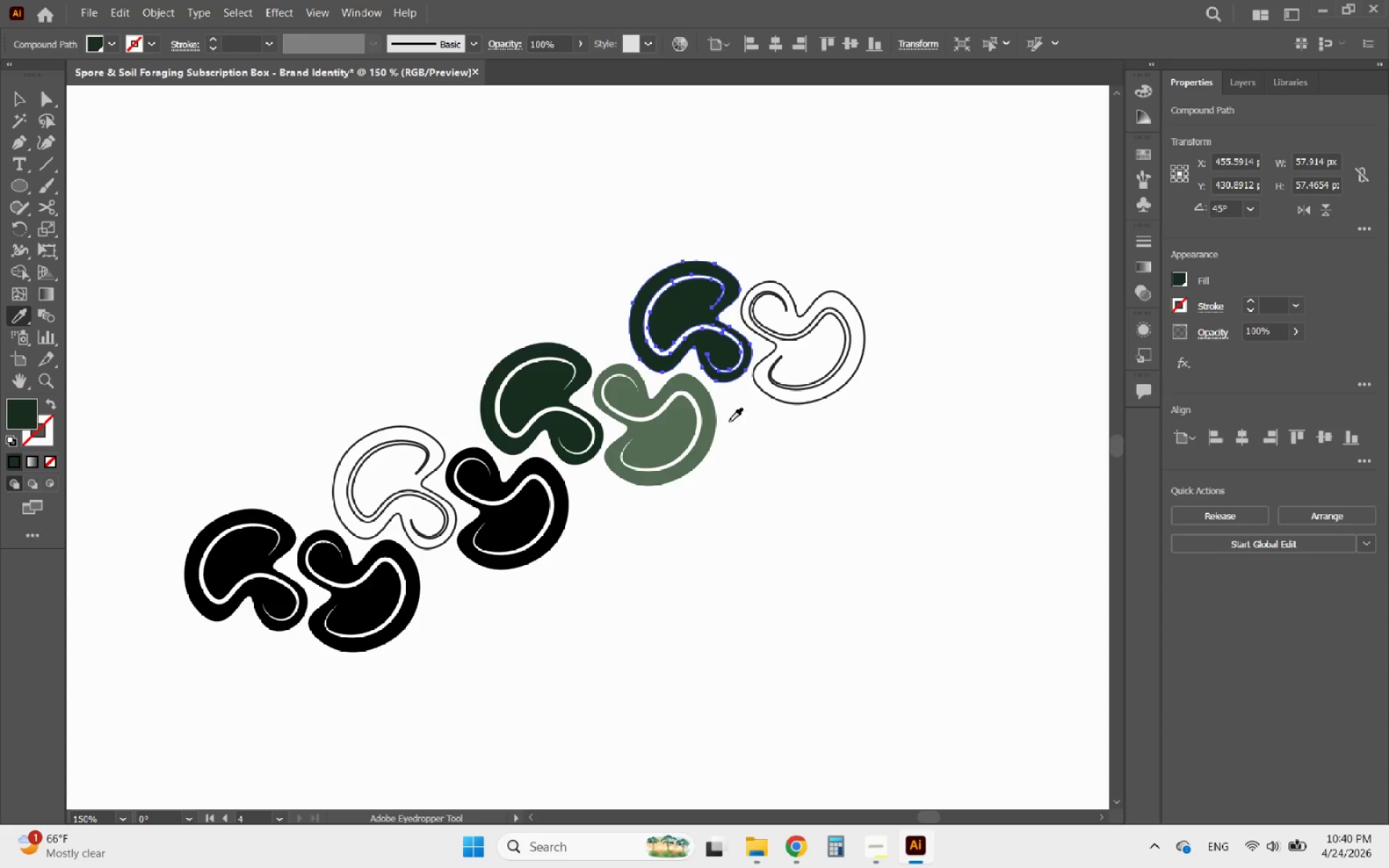 
left_click([680, 425])
 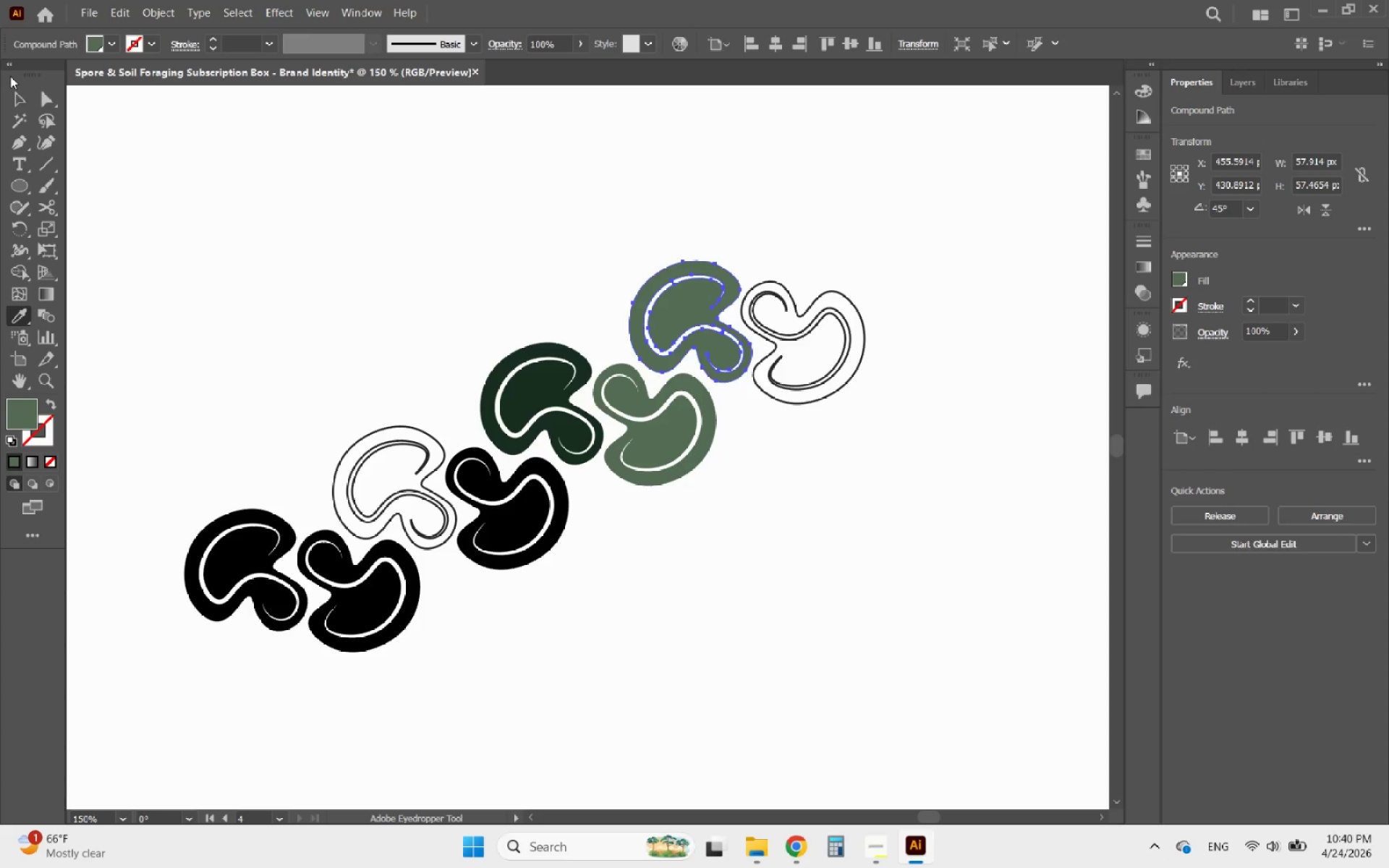 
left_click([25, 100])
 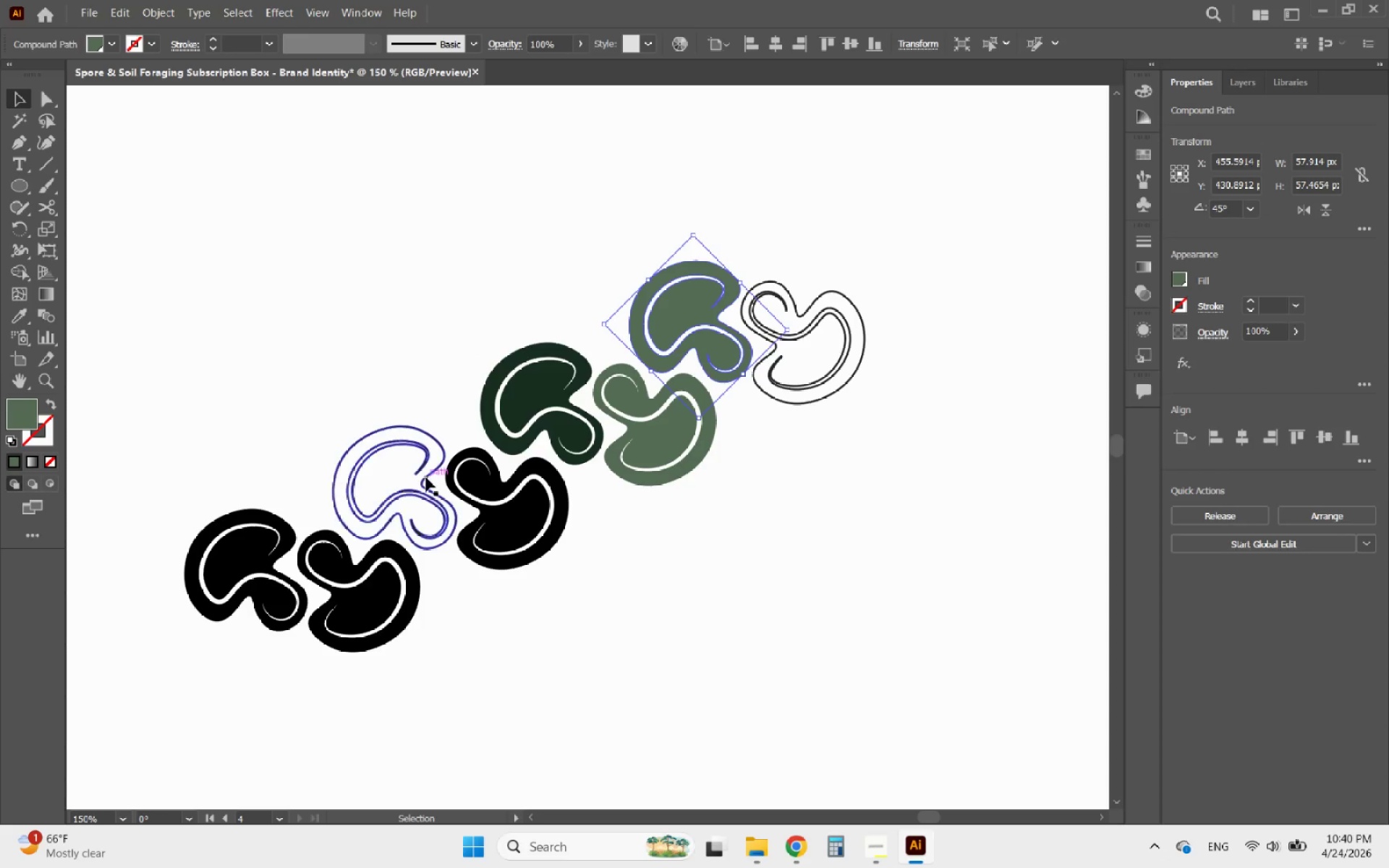 
left_click([422, 475])
 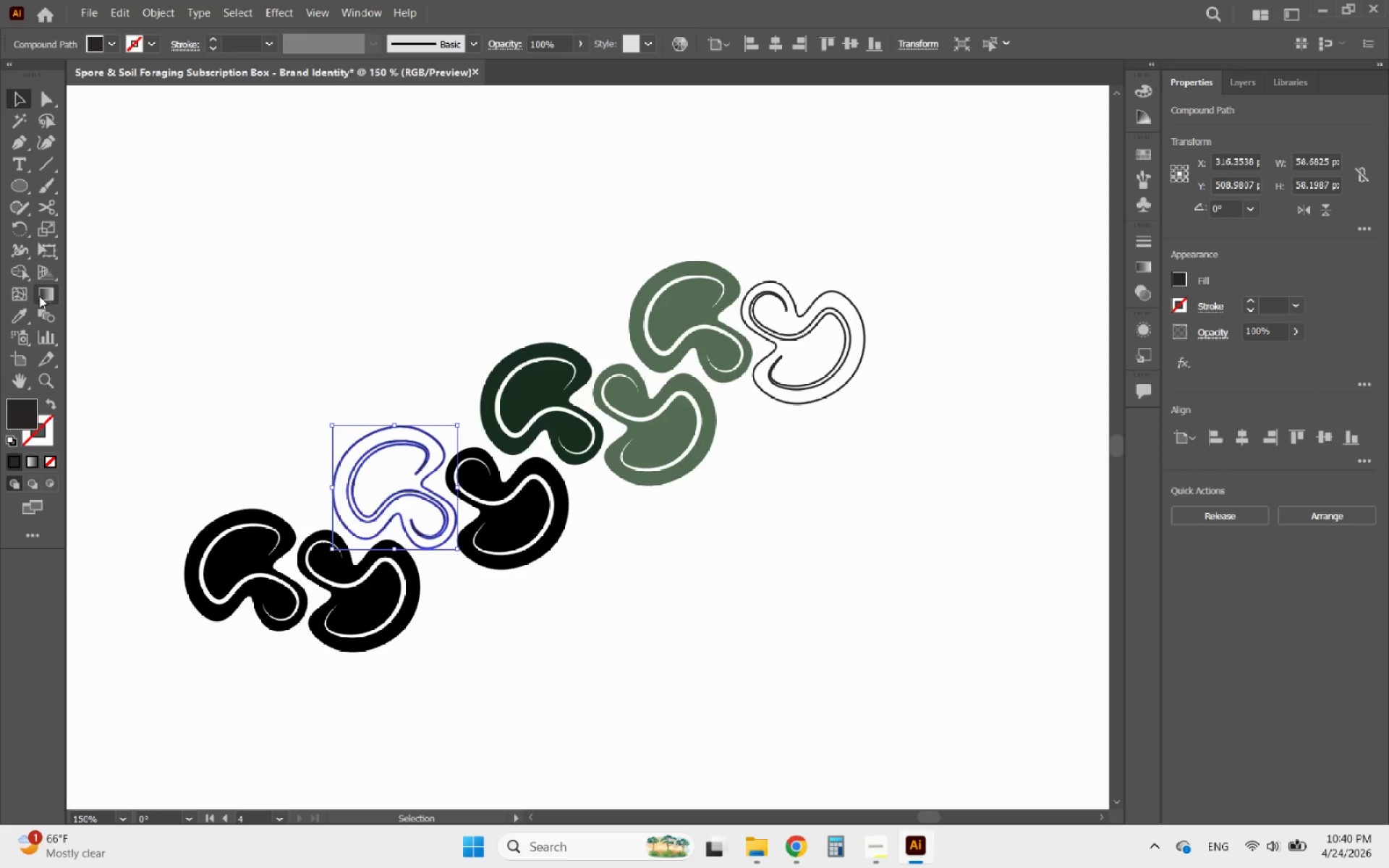 
left_click([16, 312])
 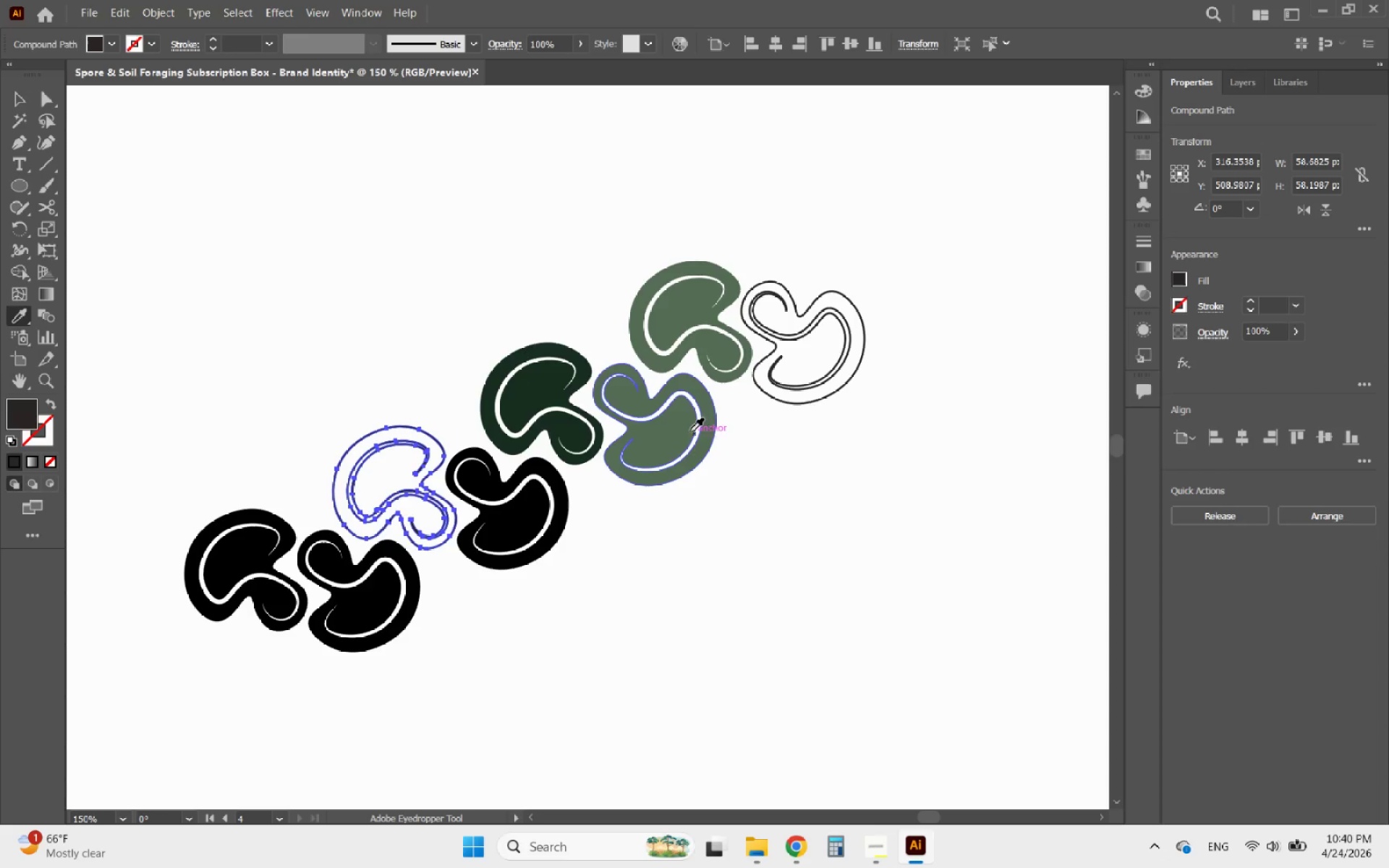 
left_click([668, 429])
 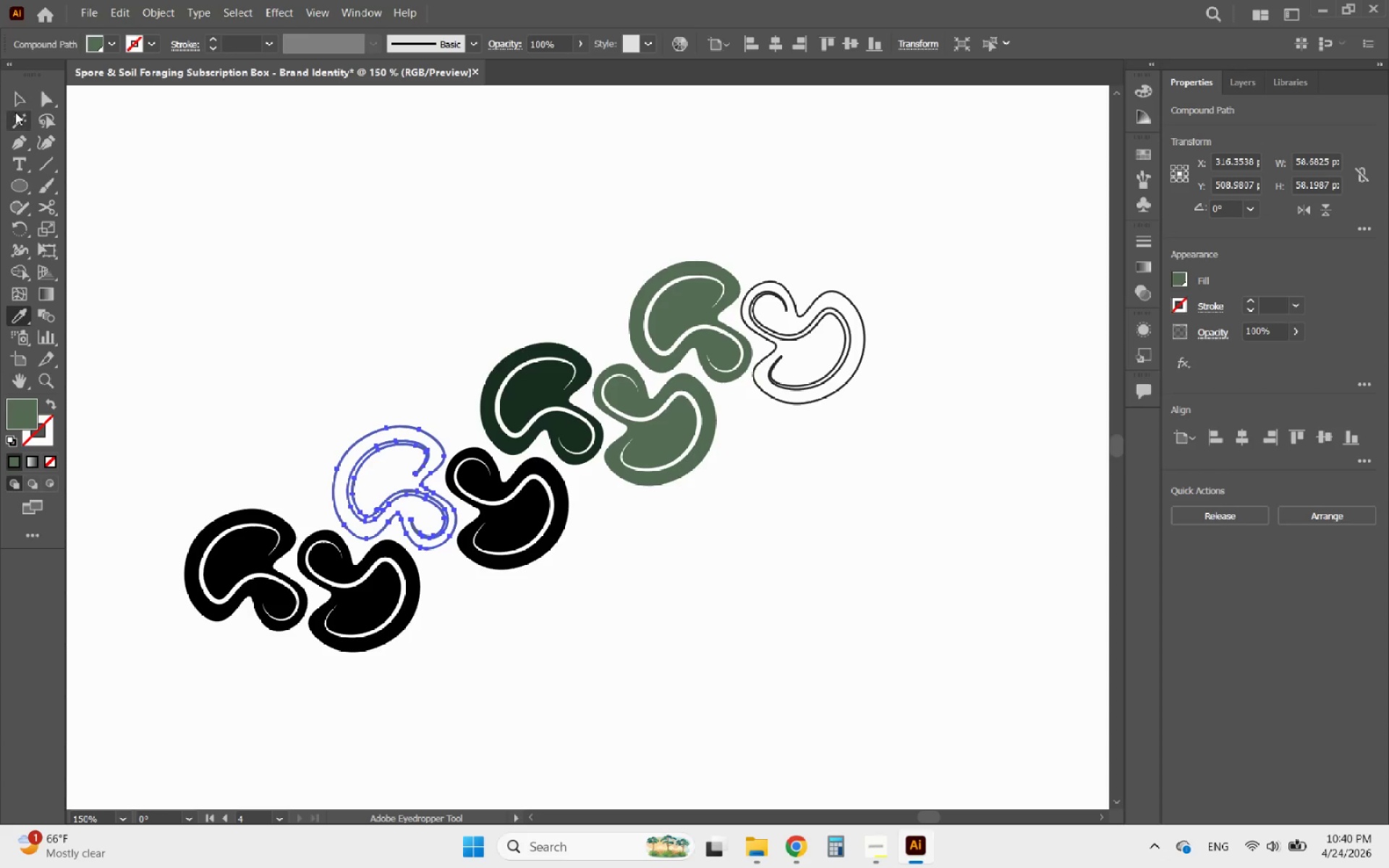 
left_click([20, 98])
 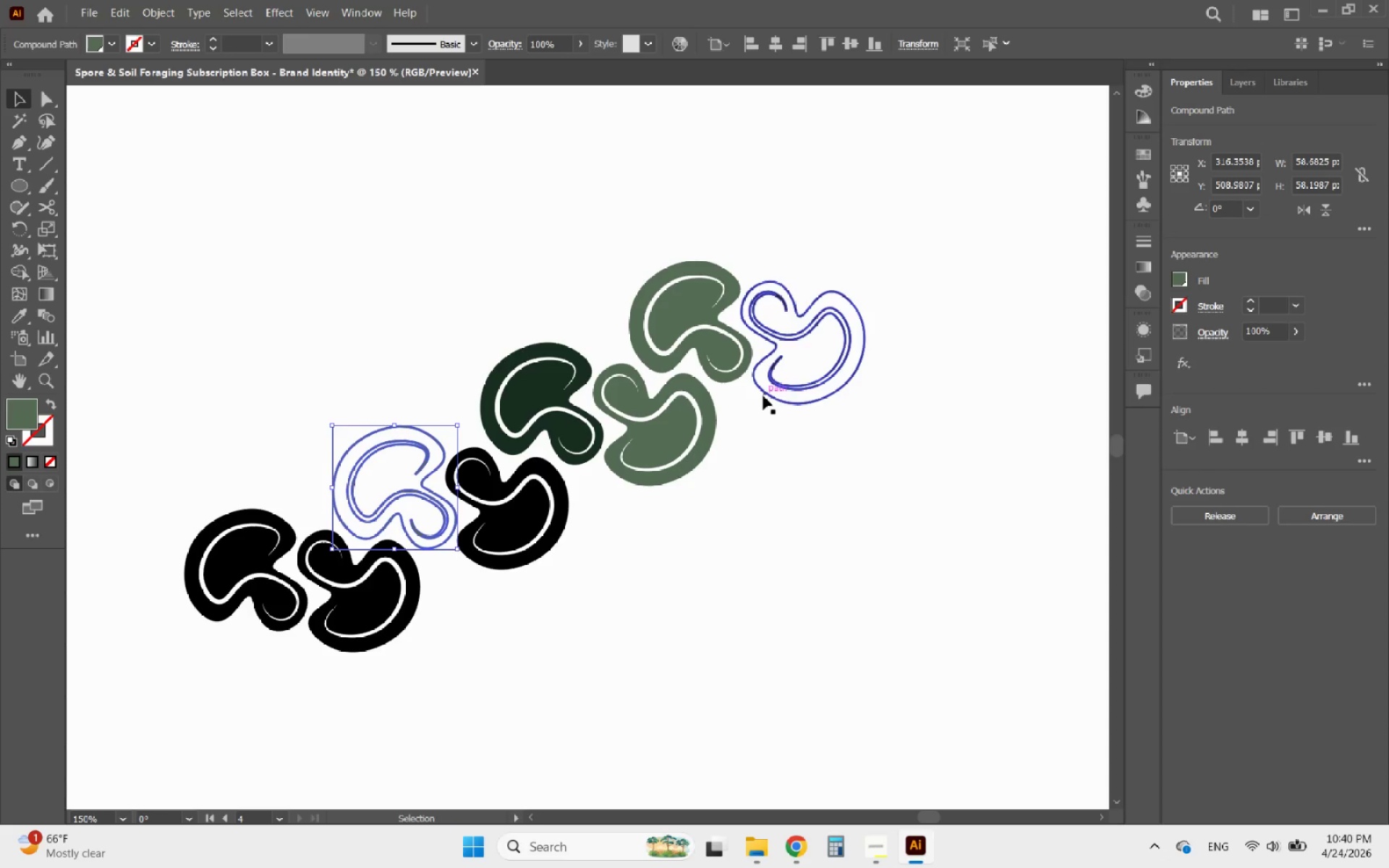 
left_click([773, 393])
 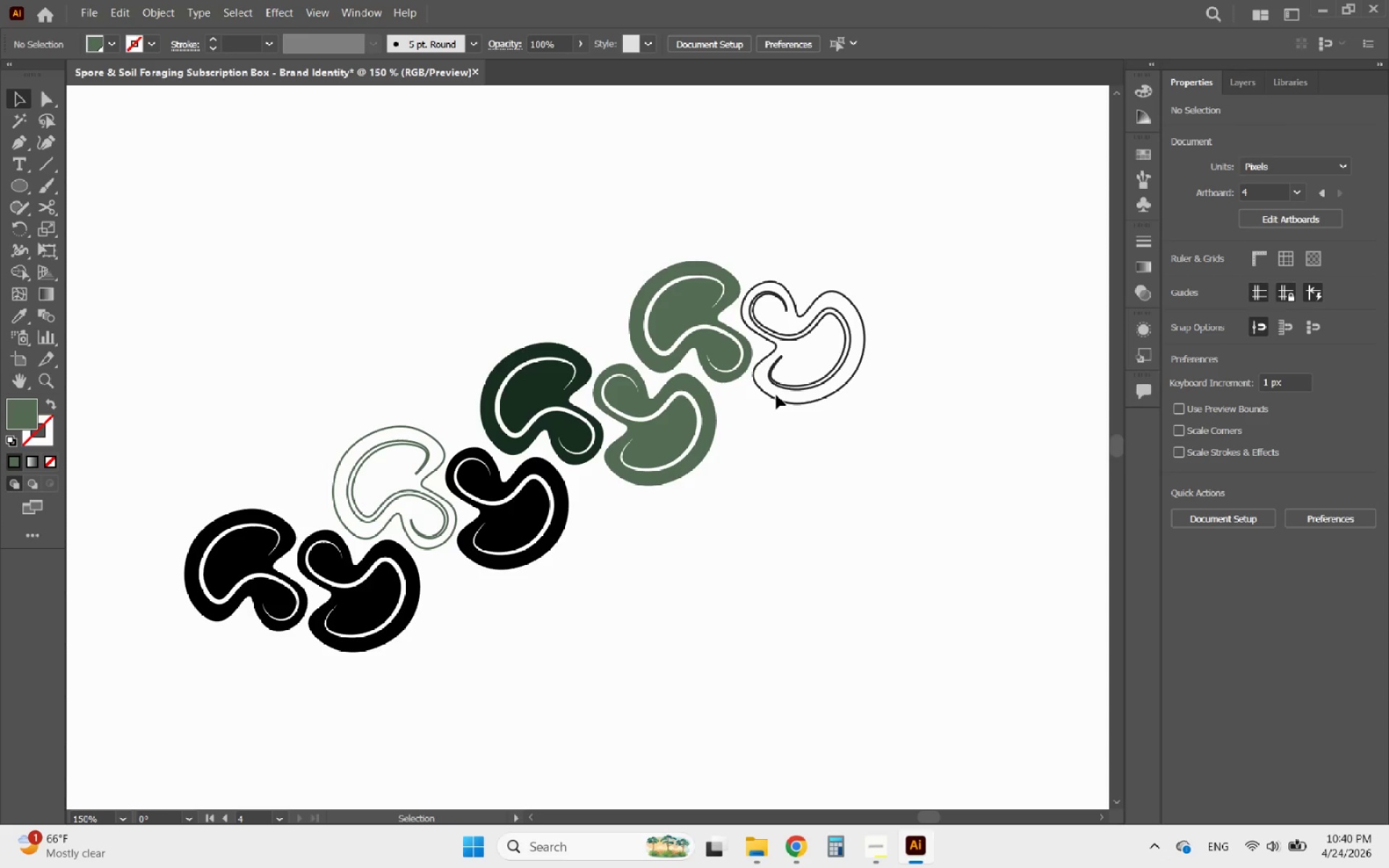 
left_click([770, 397])
 